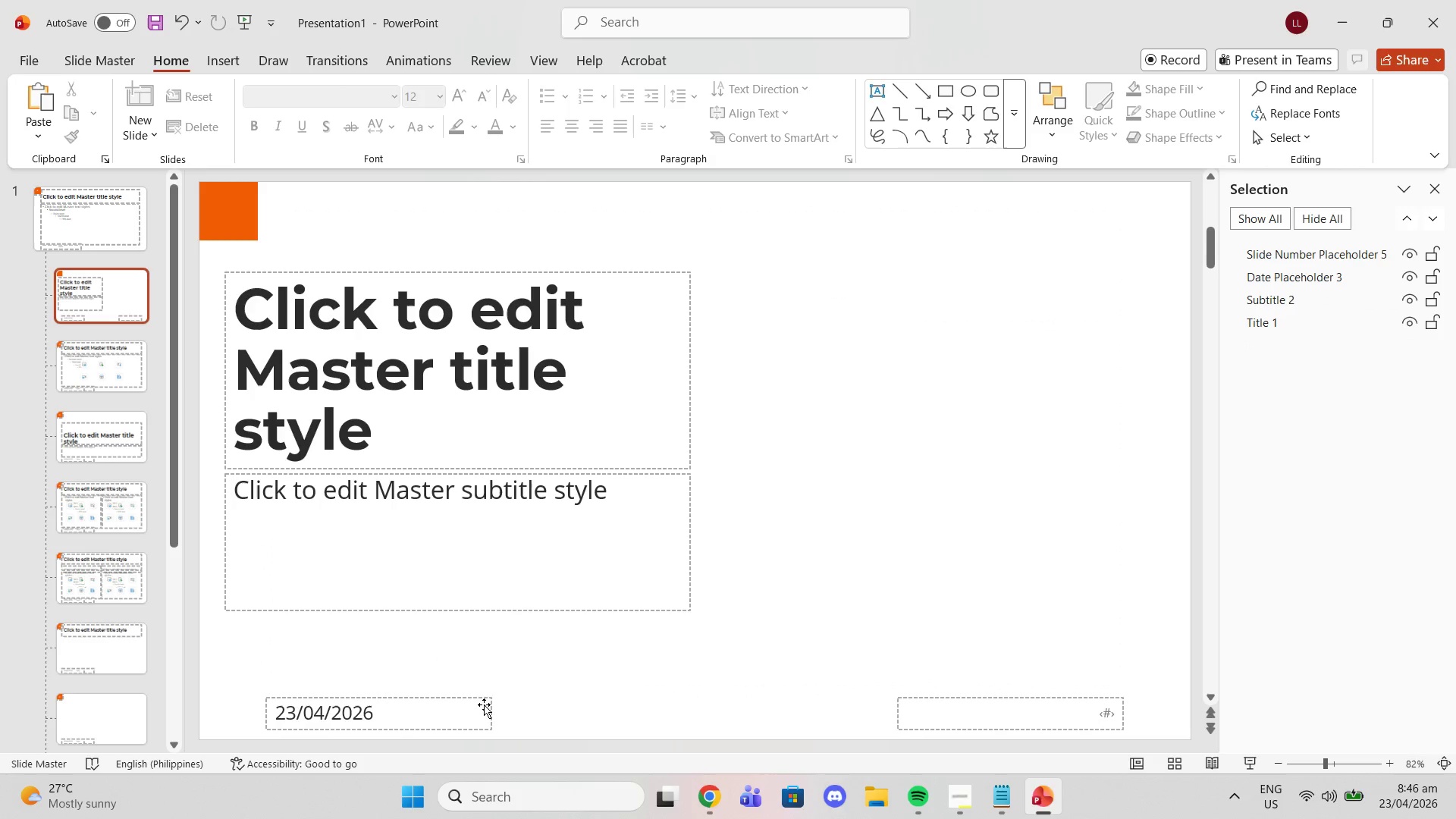 
key(Control+Z)
 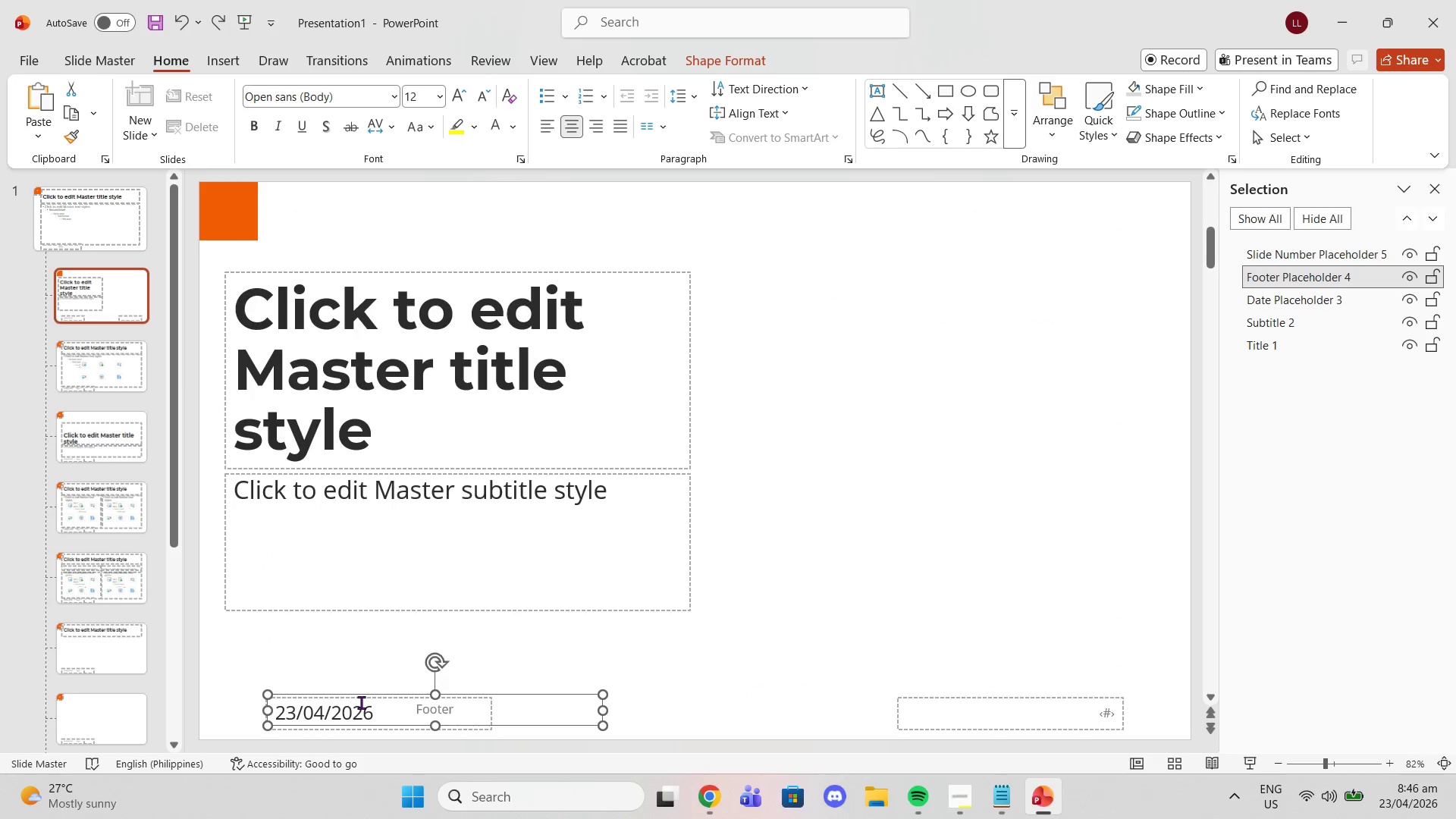 
left_click([361, 702])
 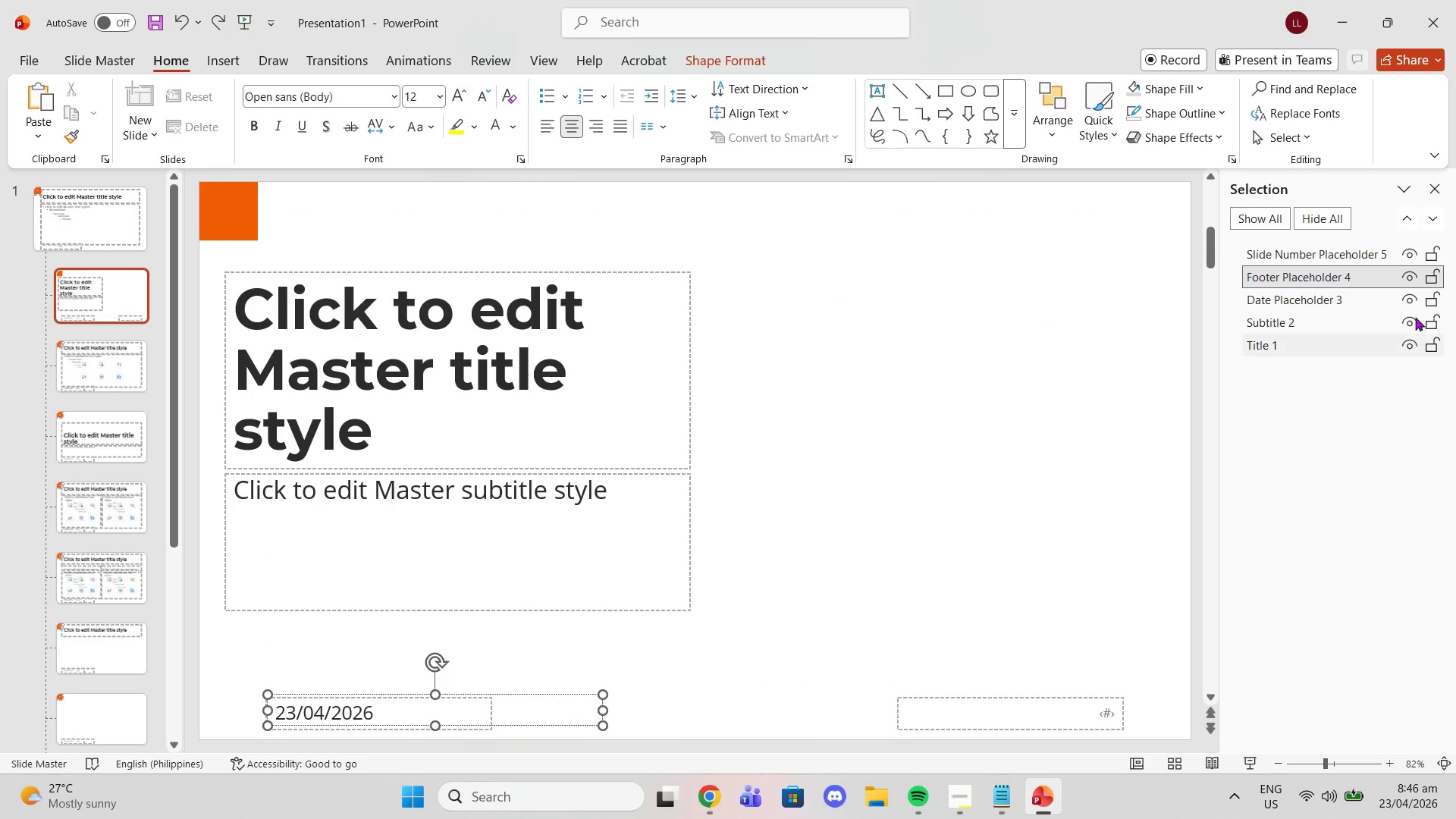 
left_click([1374, 296])
 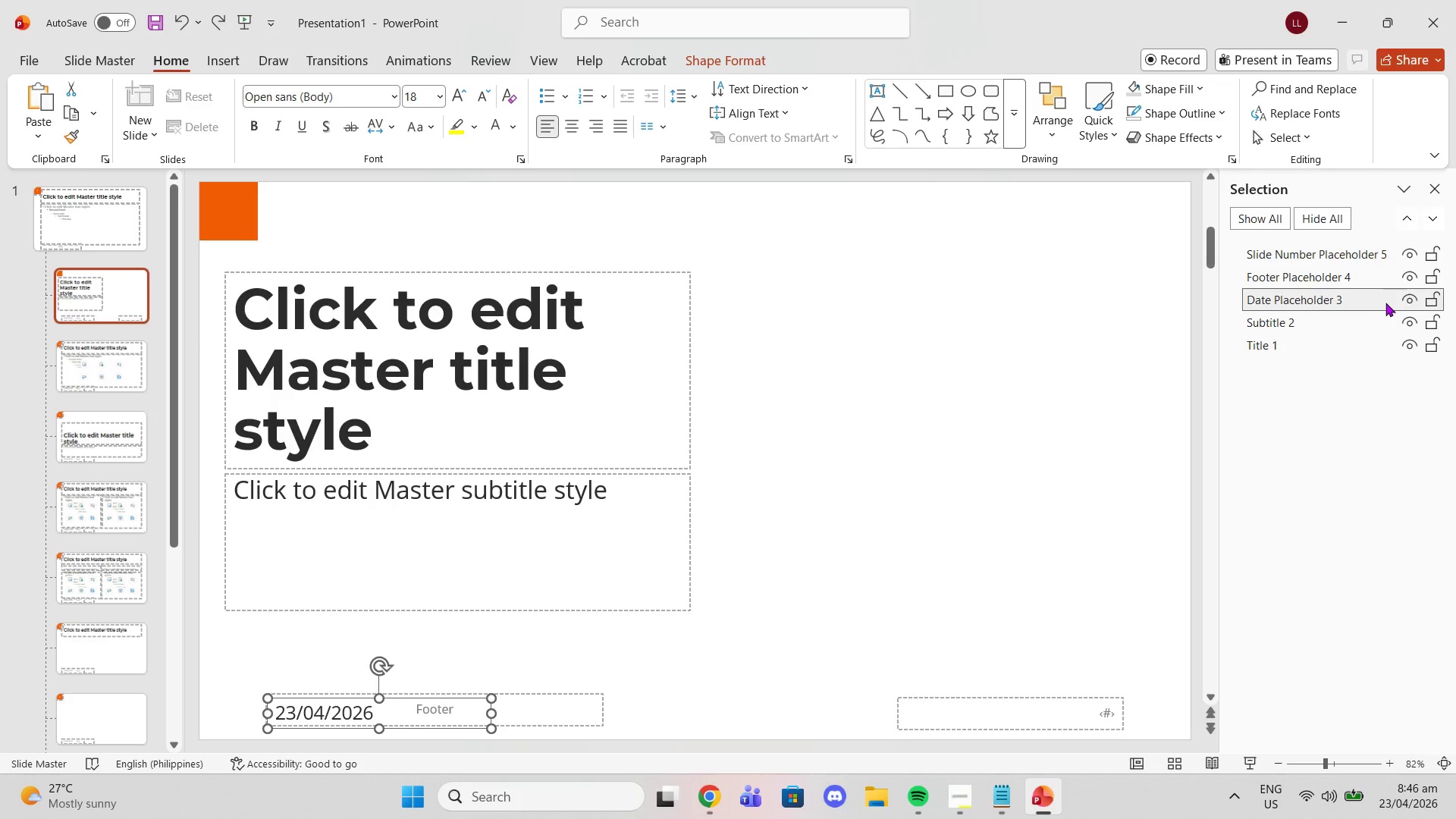 
key(Delete)
 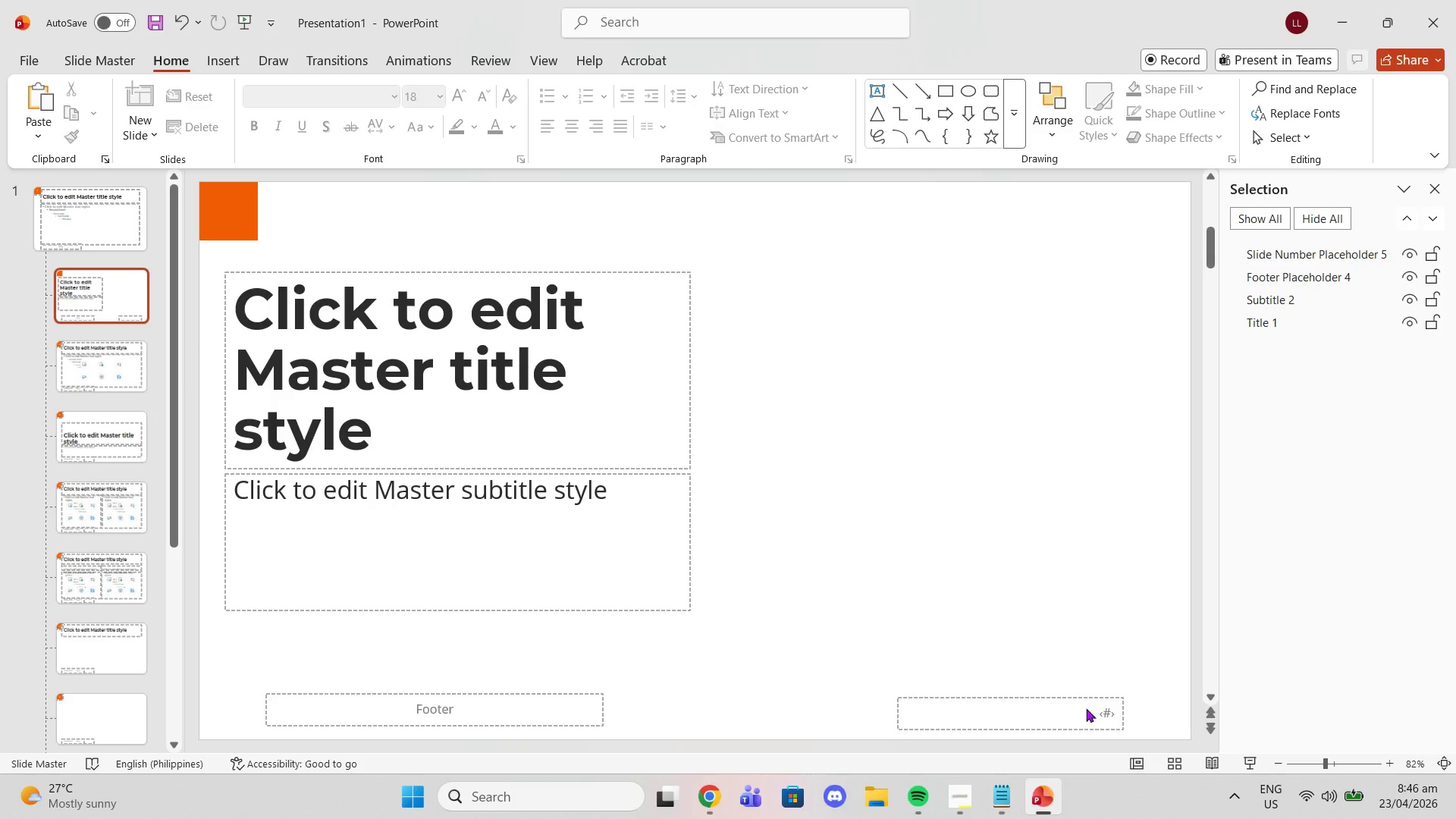 
left_click([1082, 701])
 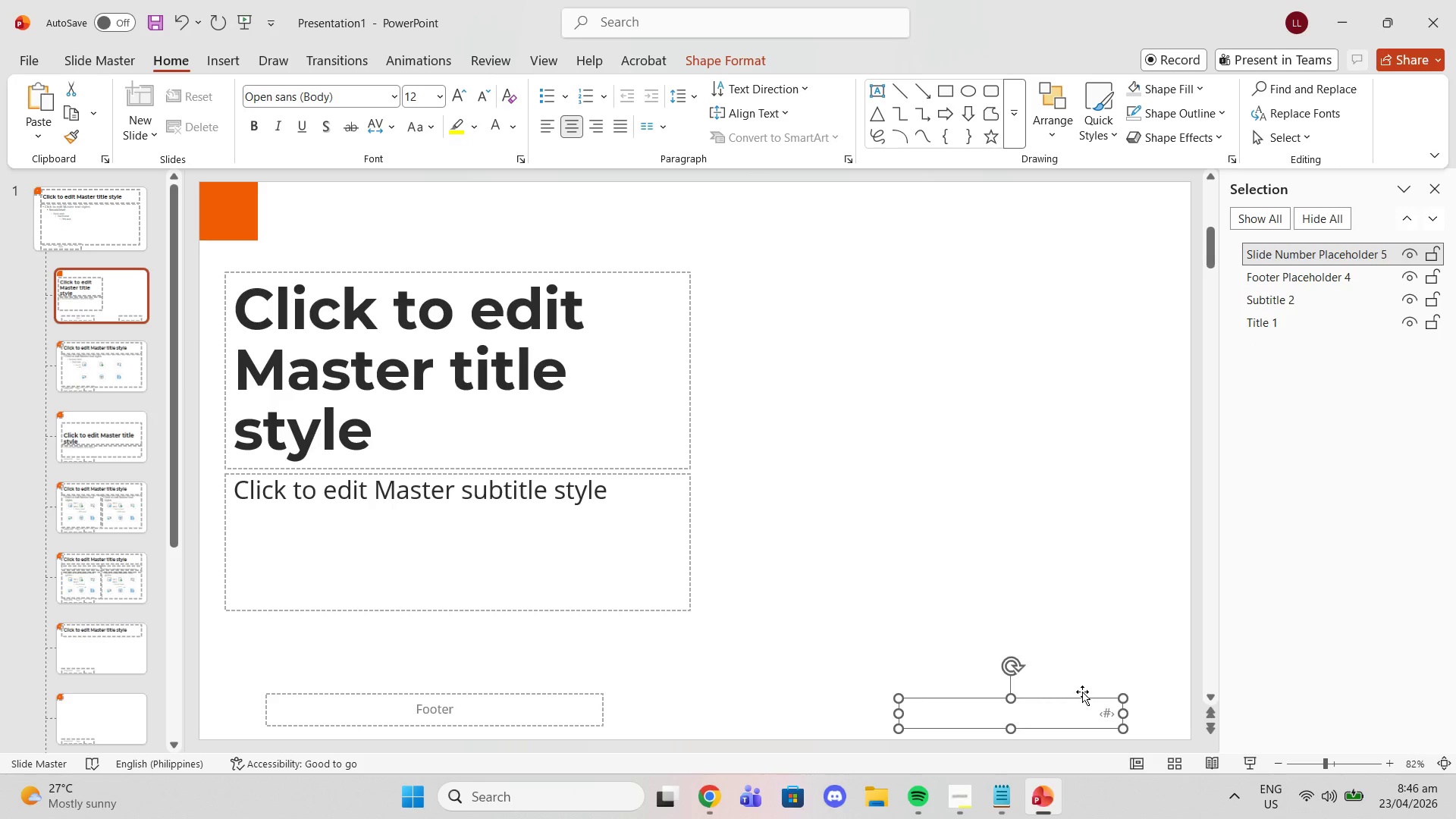 
key(Delete)
 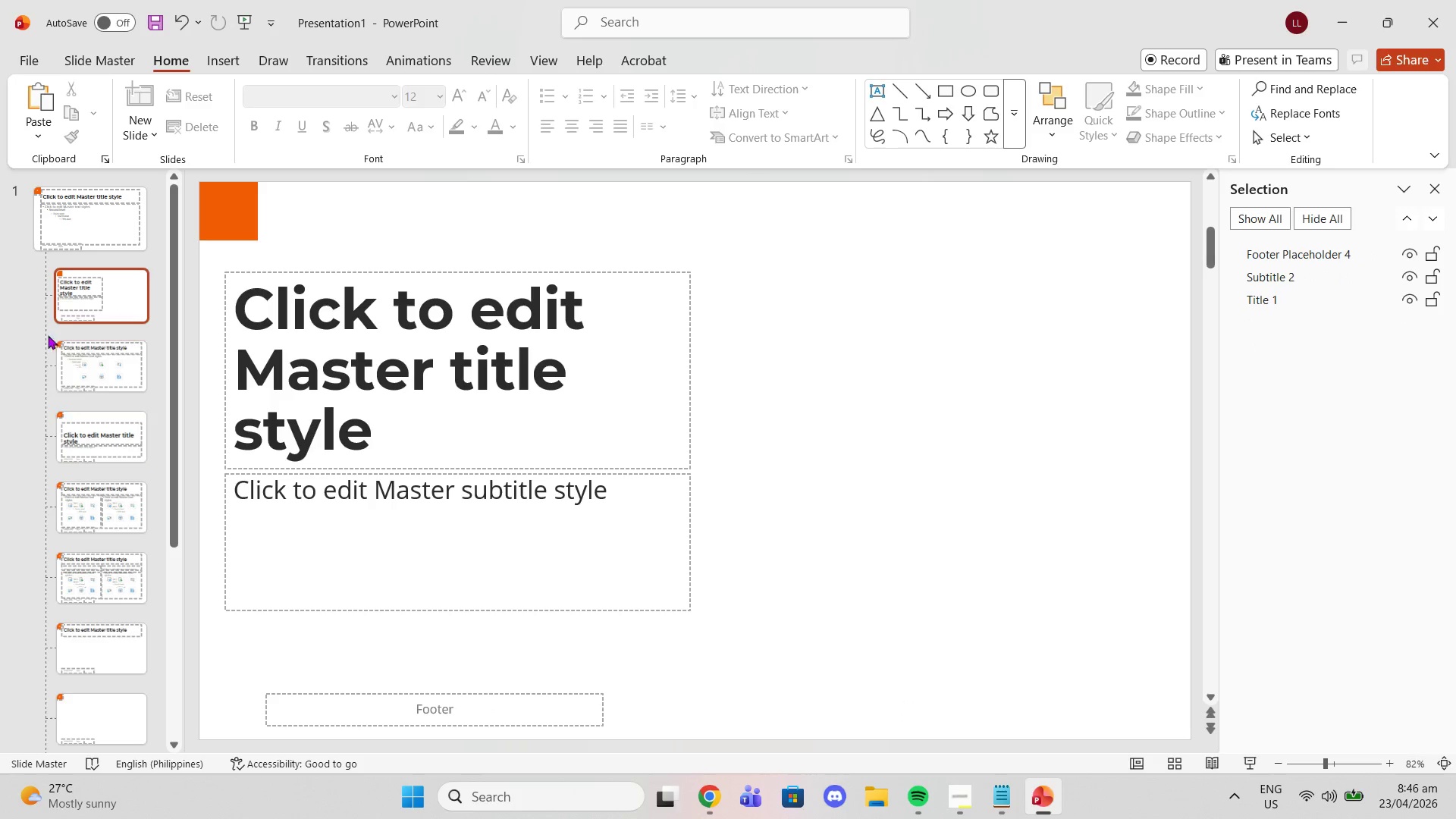 
left_click([67, 220])
 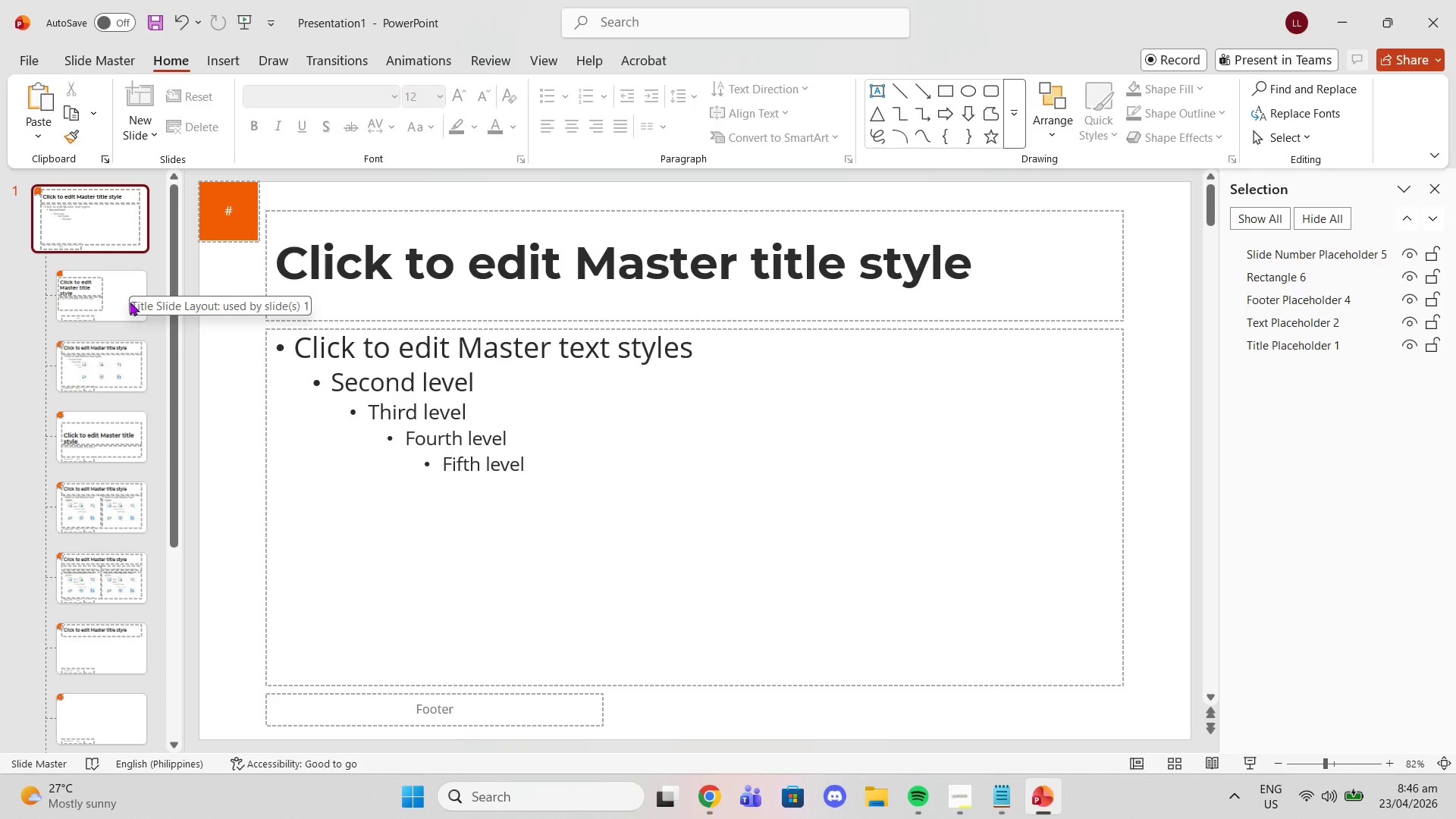 
left_click([108, 309])
 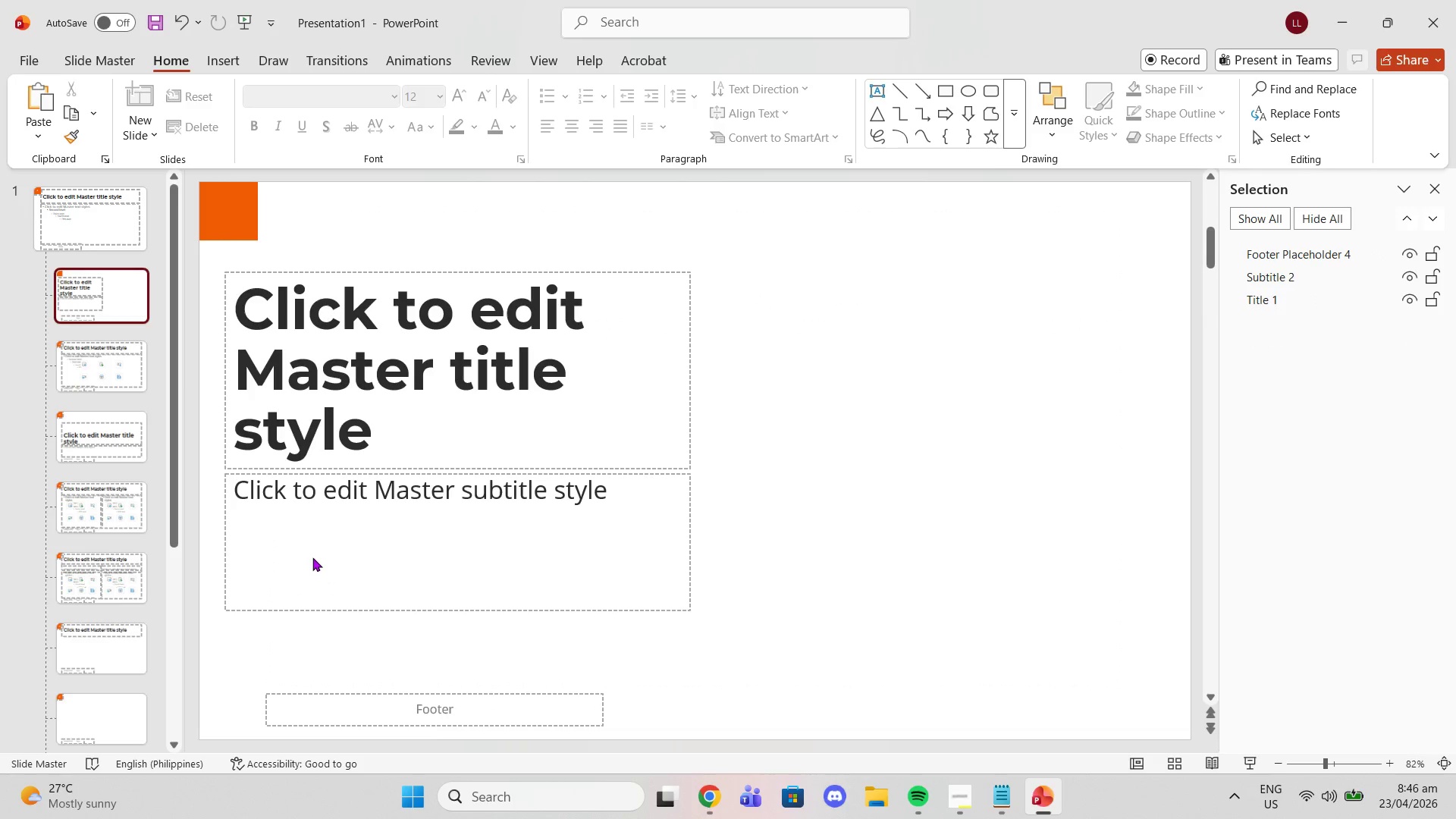 
left_click([307, 545])
 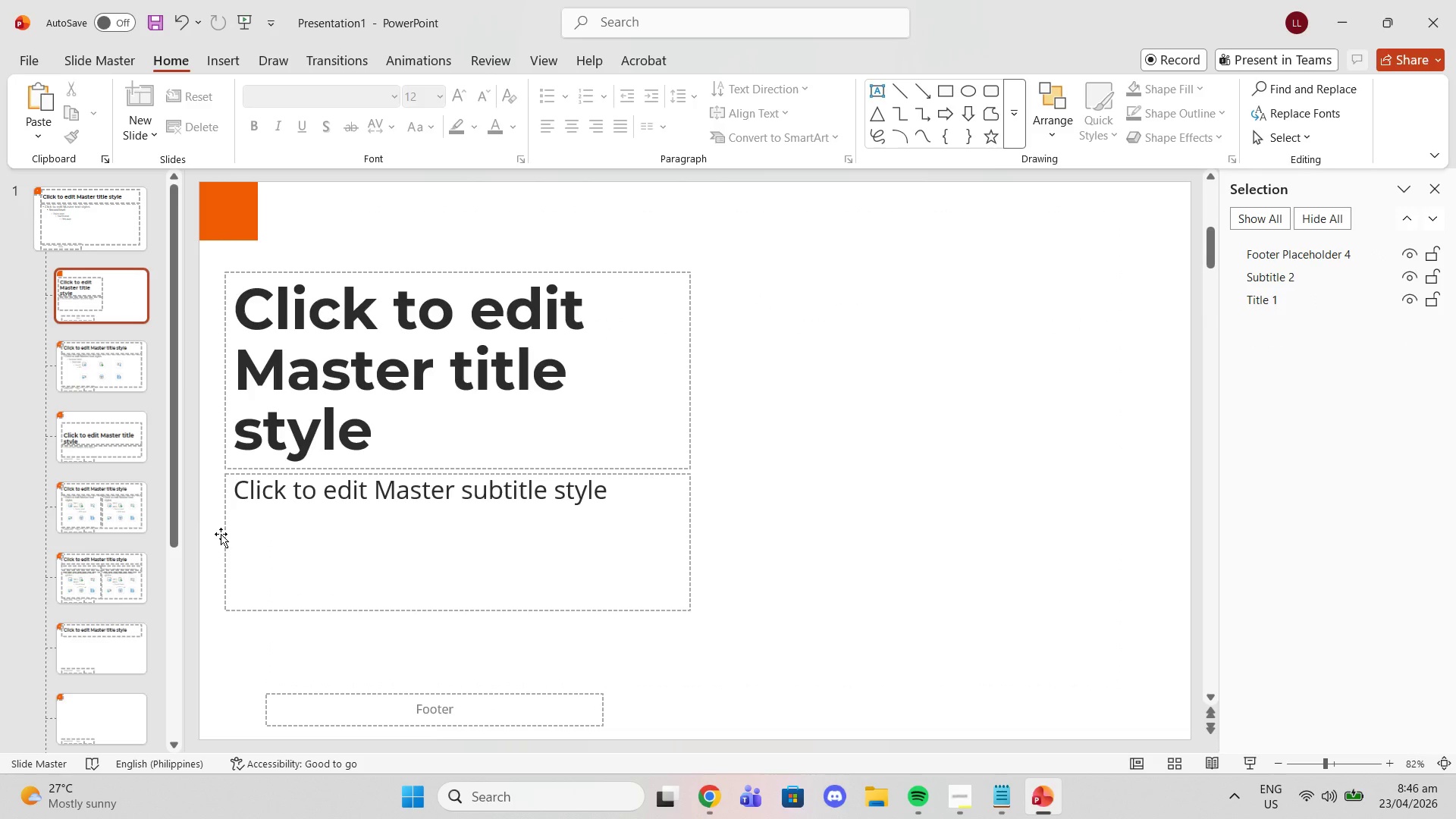 
left_click_drag(start_coordinate=[221, 534], to_coordinate=[259, 535])
 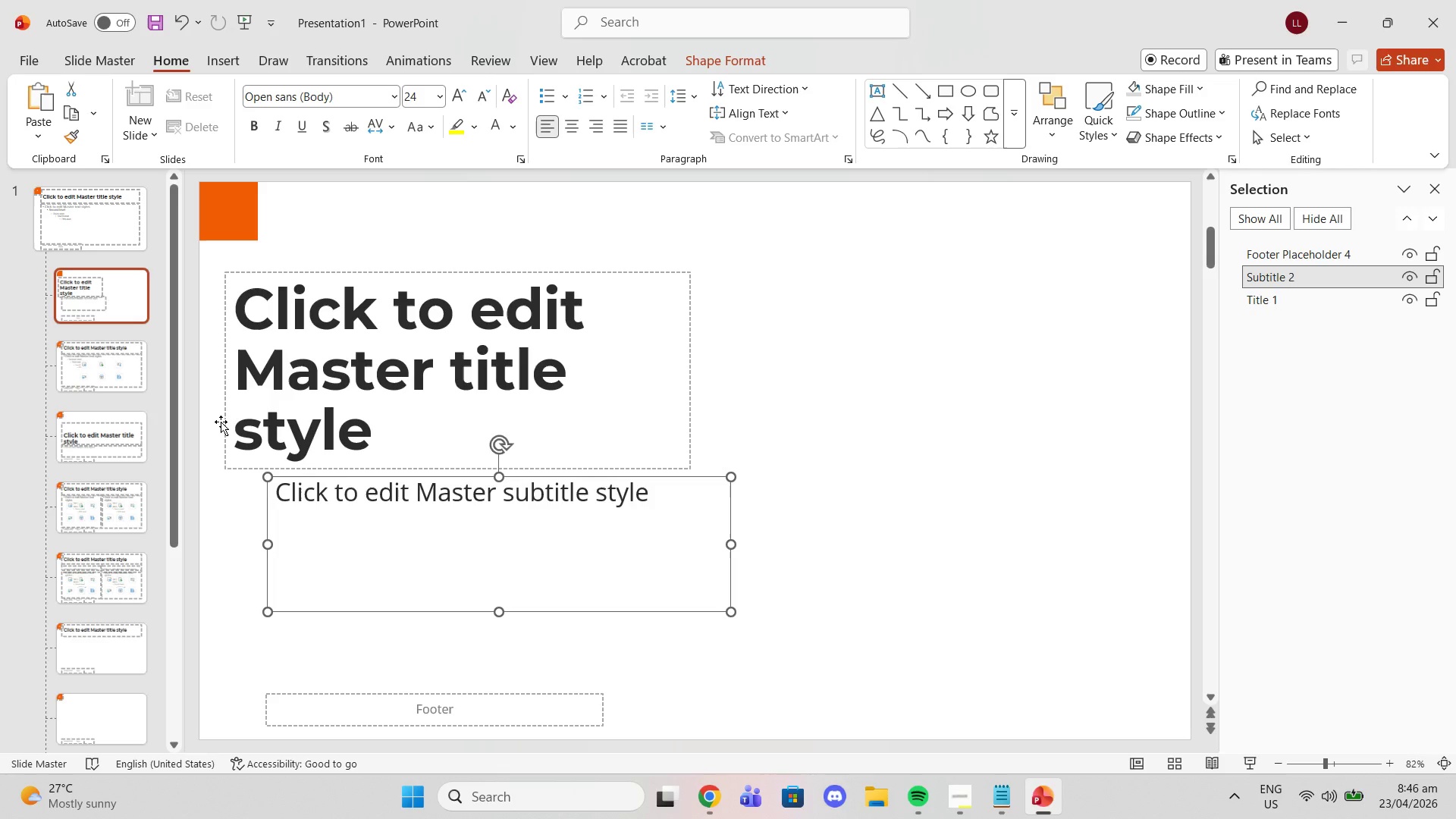 
left_click_drag(start_coordinate=[221, 422], to_coordinate=[265, 416])
 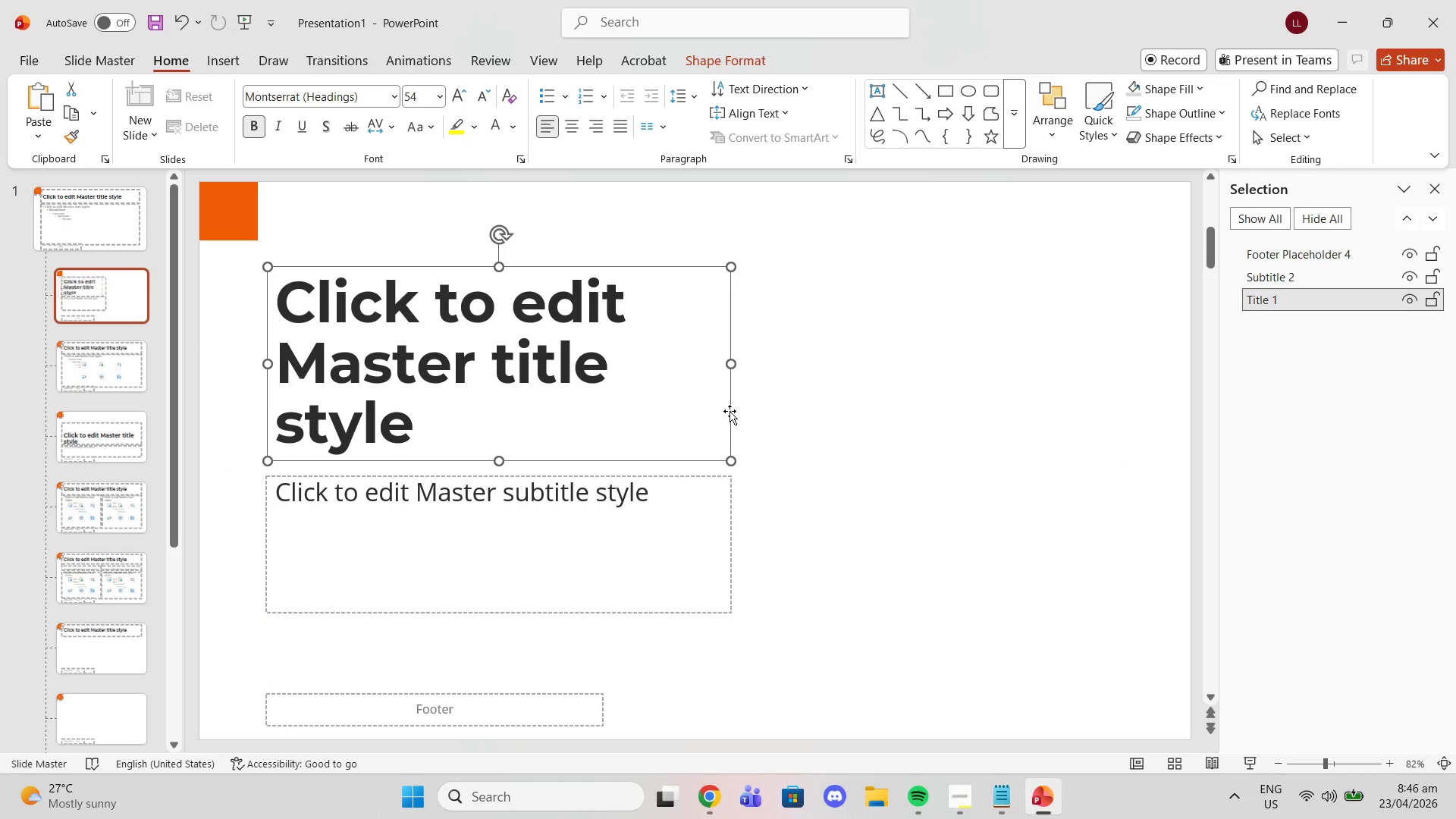 
left_click([749, 407])
 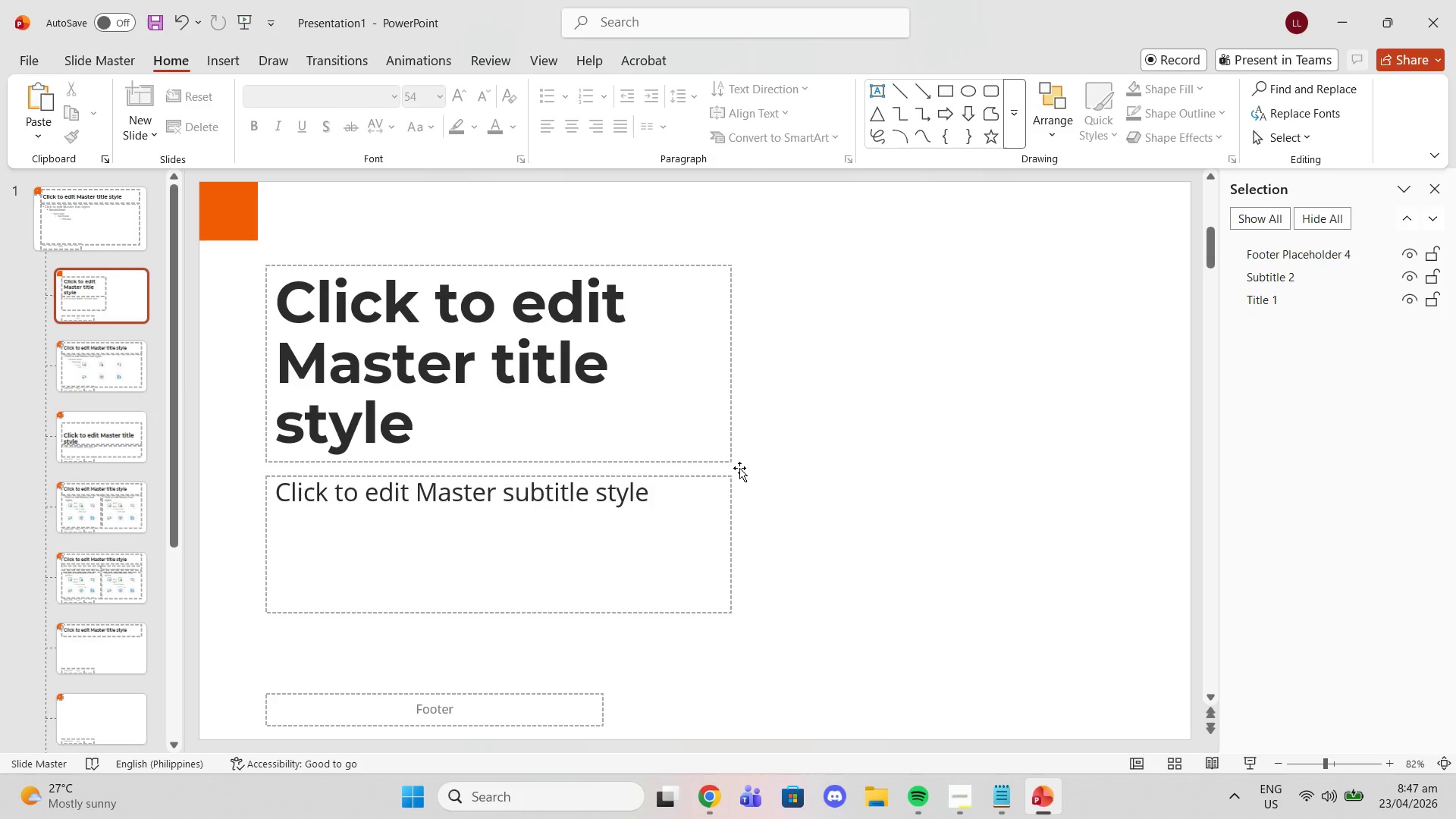 
wait(14.77)
 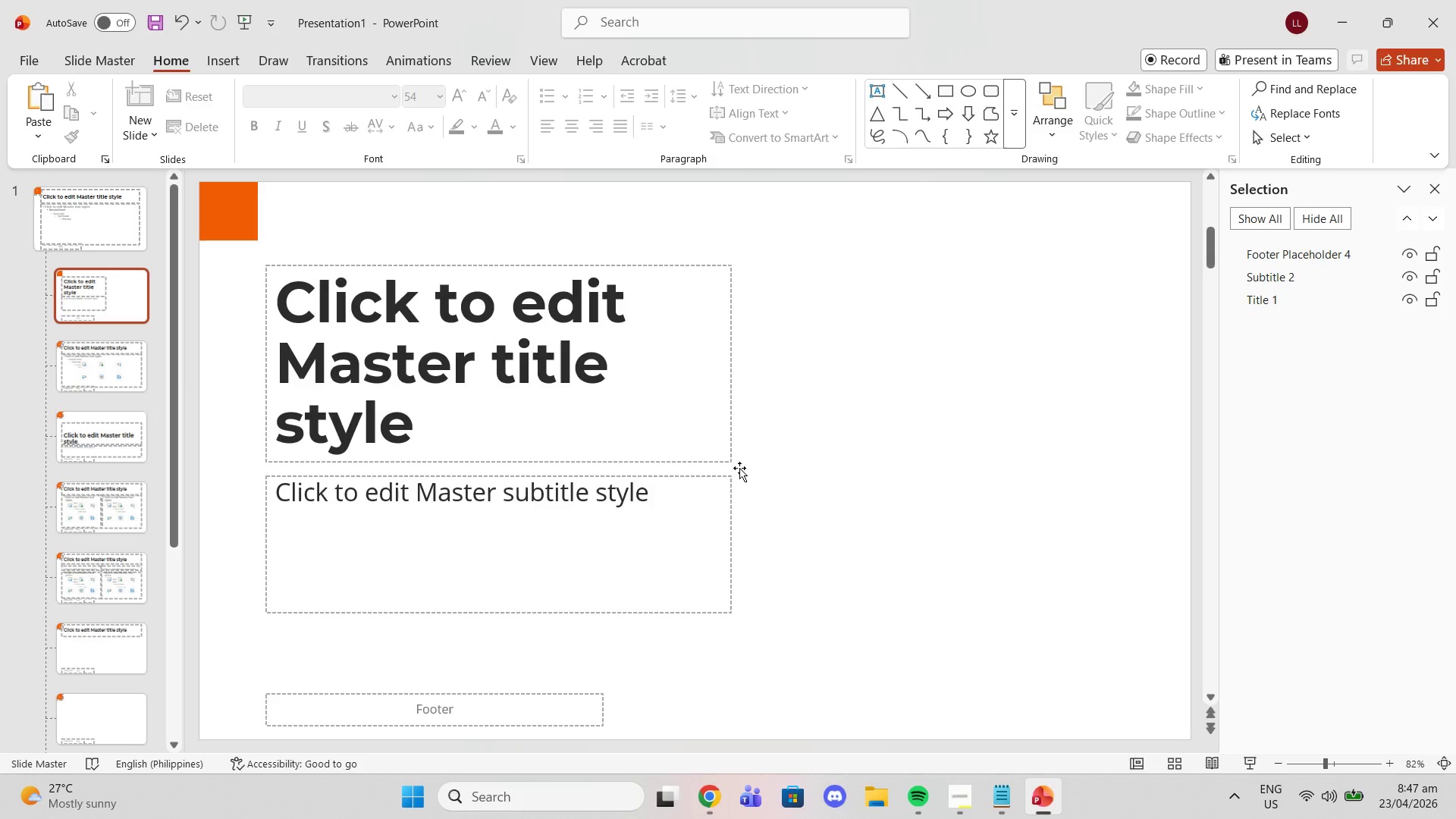 
left_click([229, 61])
 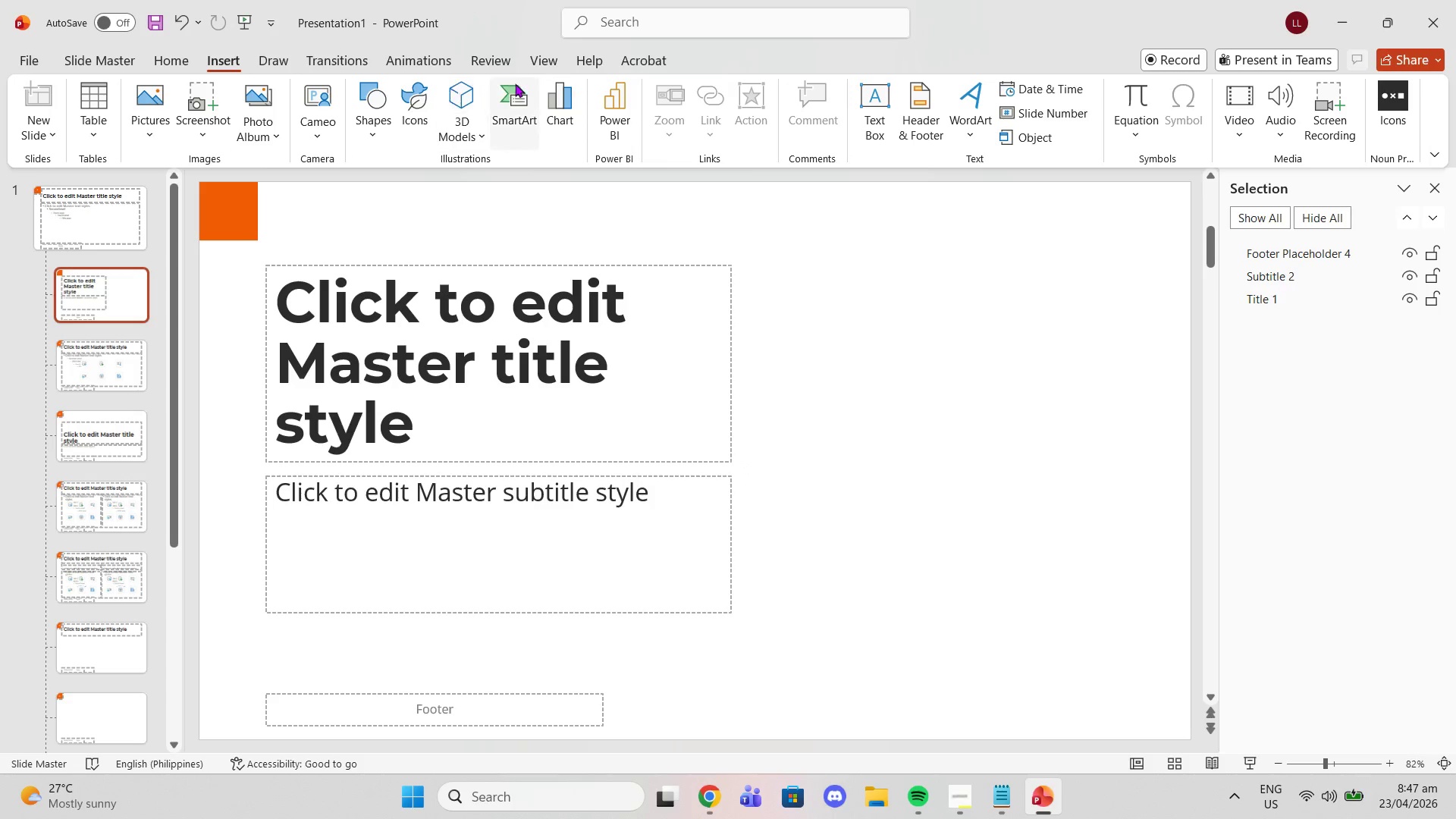 
left_click([549, 68])
 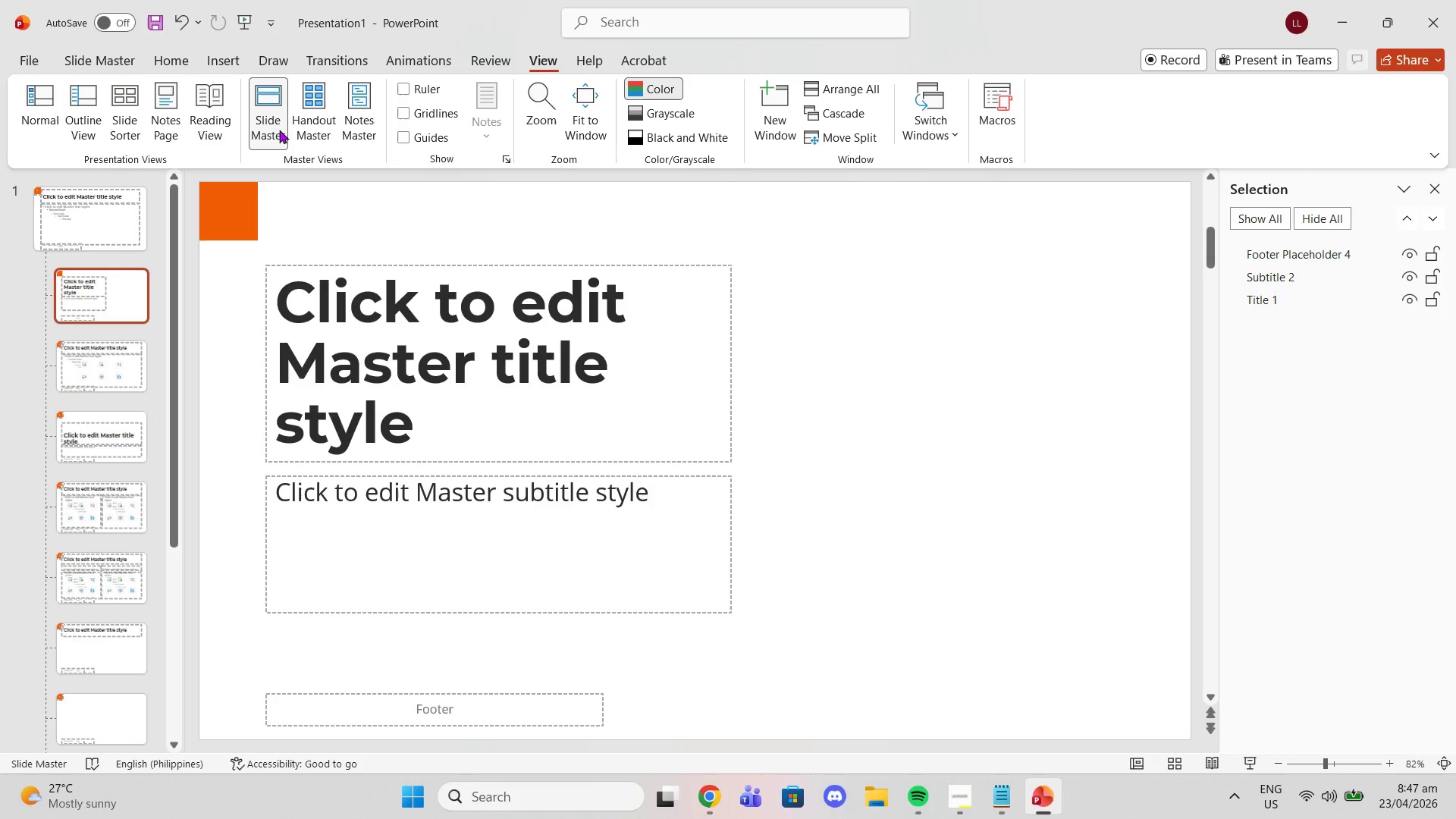 
left_click([276, 129])
 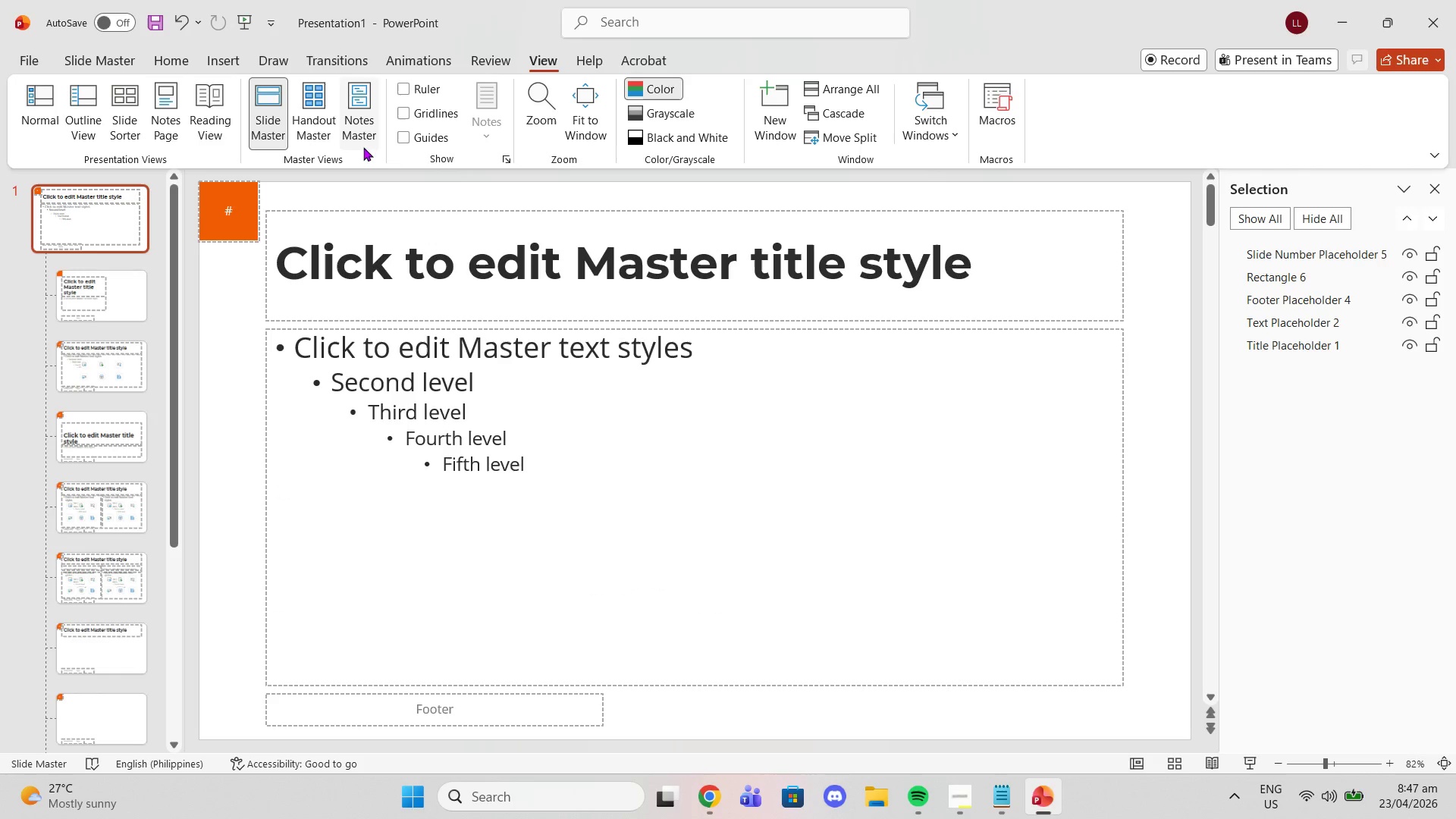 
left_click([176, 66])
 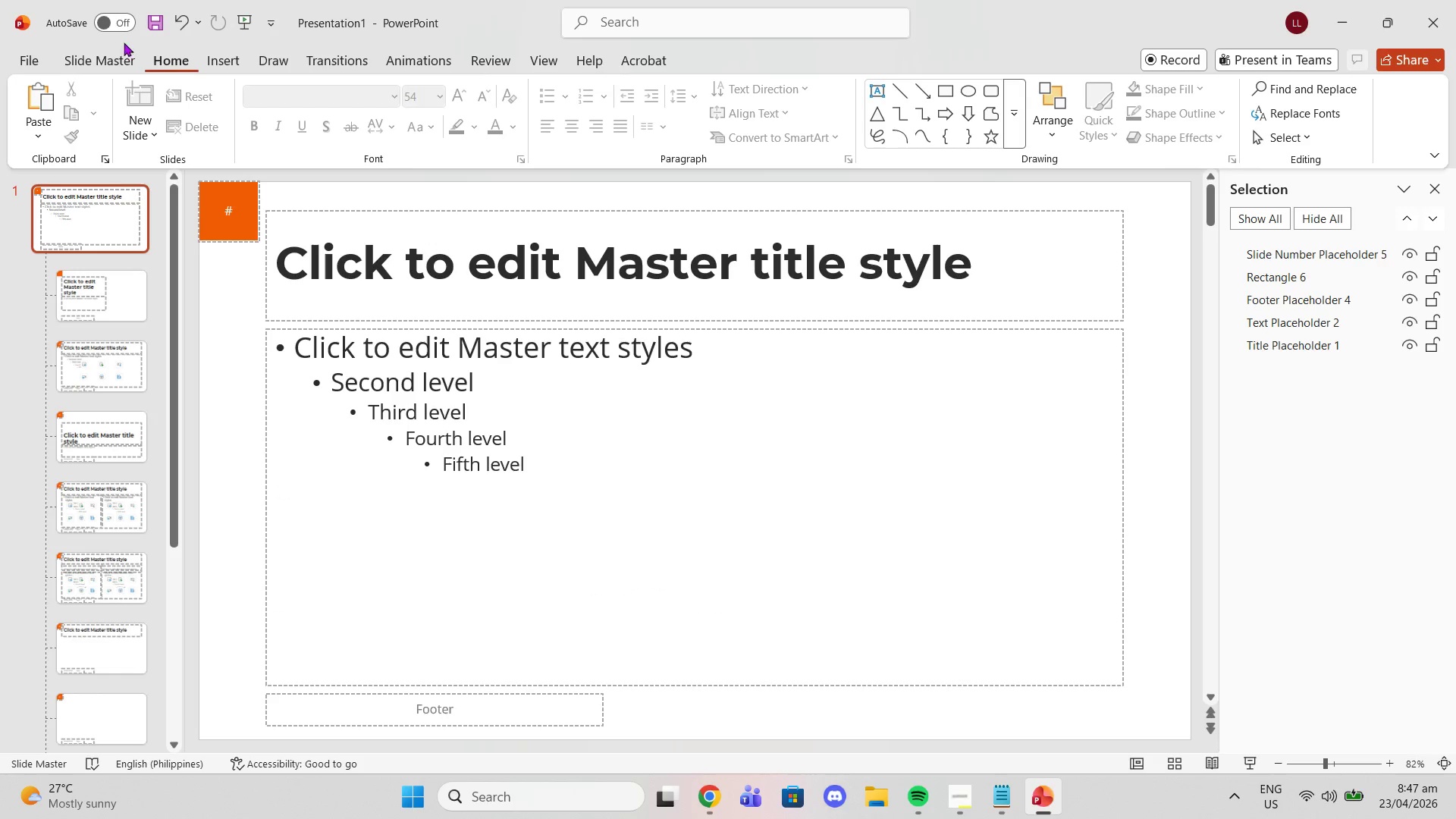 
left_click_drag(start_coordinate=[112, 39], to_coordinate=[122, 86])
 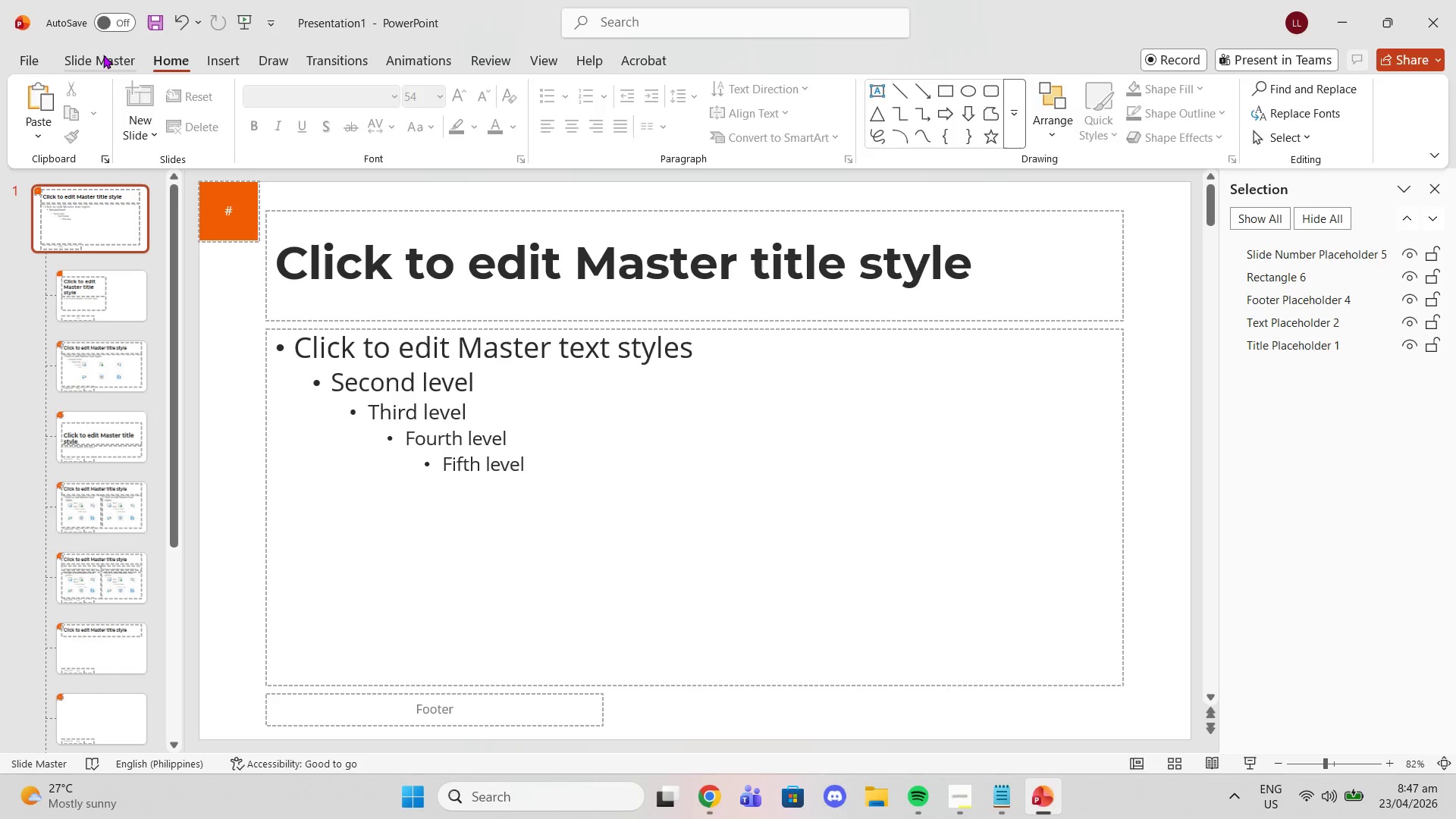 
left_click([103, 55])
 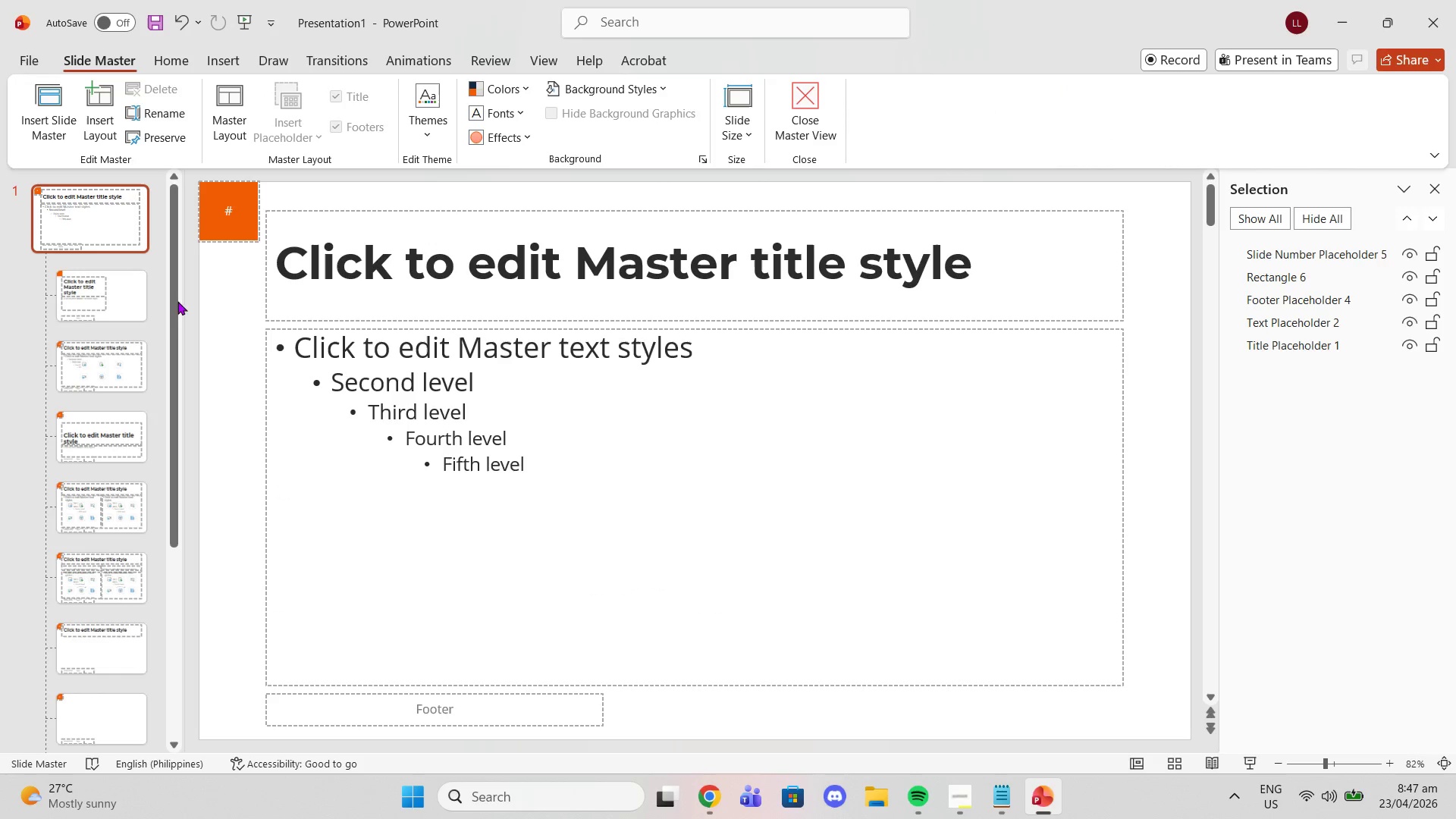 
scroll: coordinate [158, 326], scroll_direction: down, amount: 1.0
 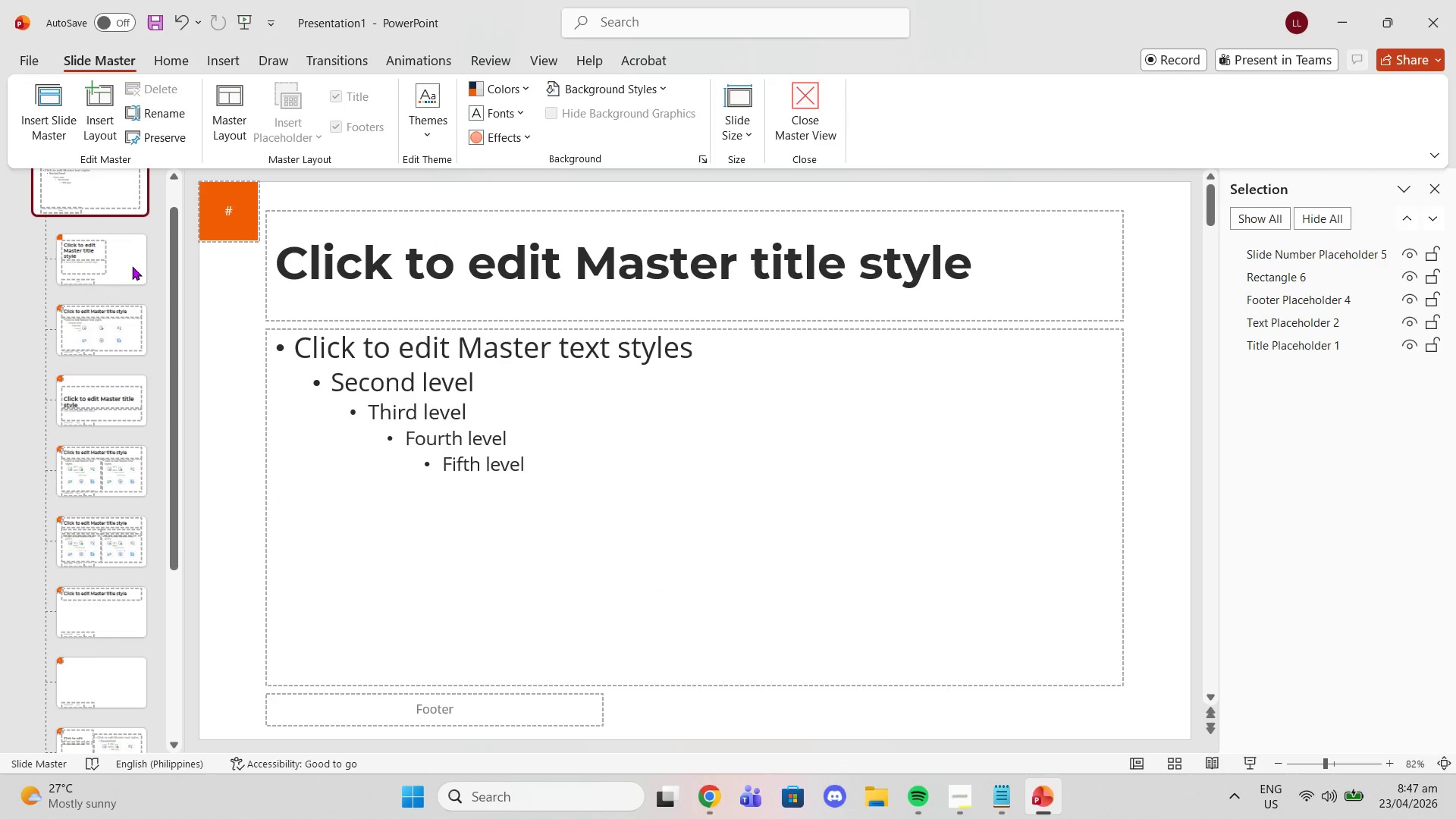 
left_click([130, 264])
 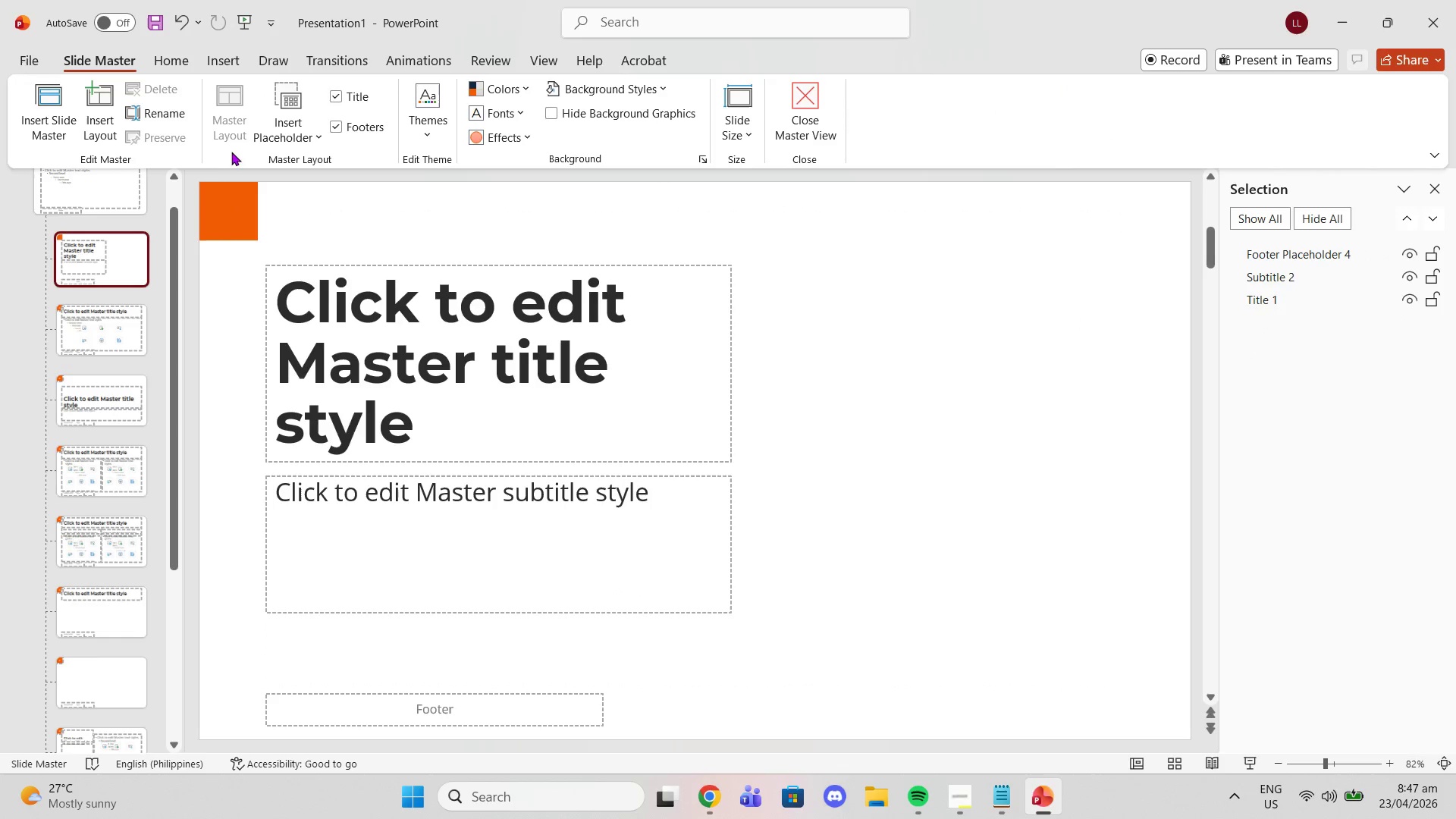 
mouse_move([295, 133])
 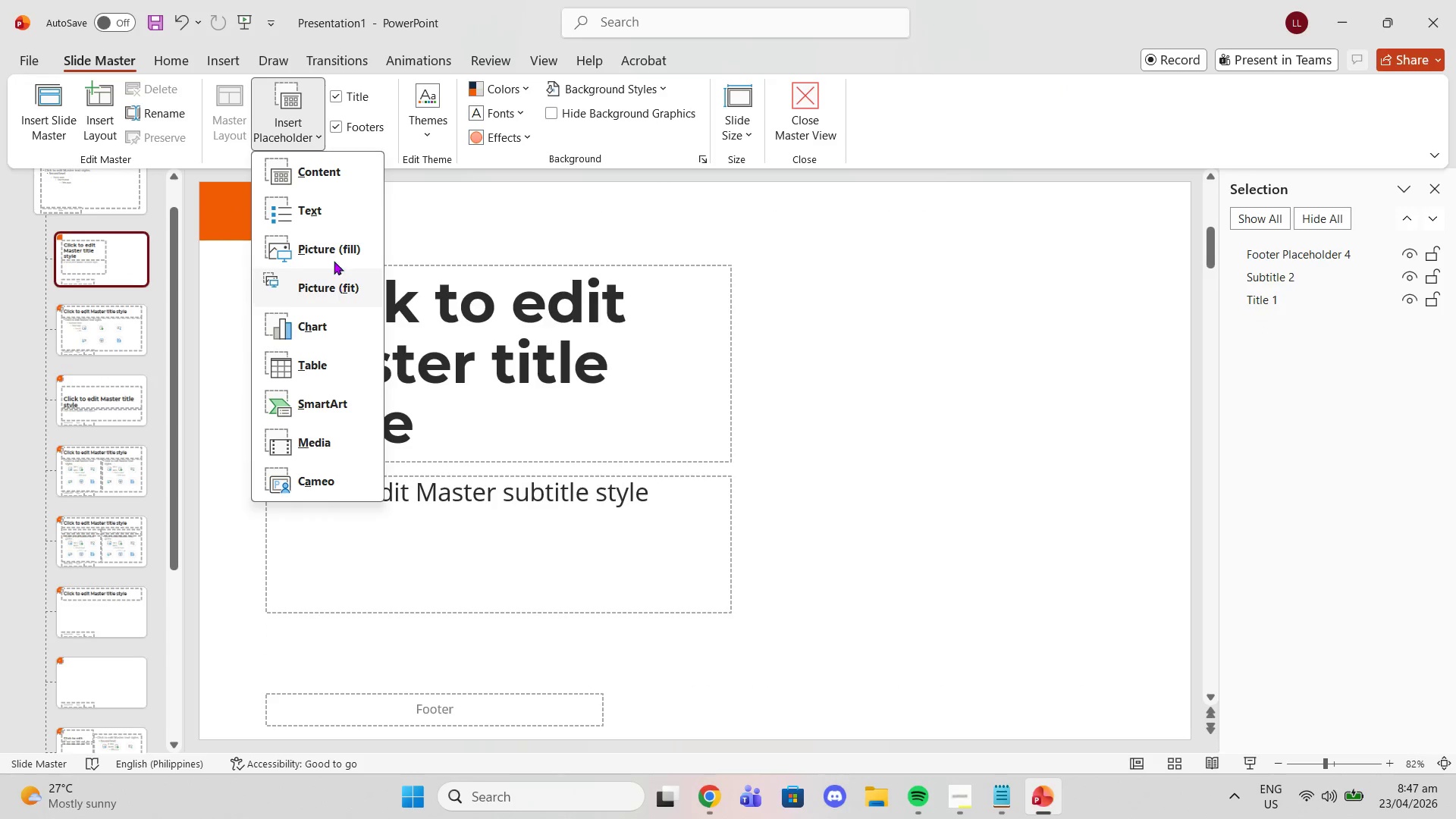 
left_click([324, 238])
 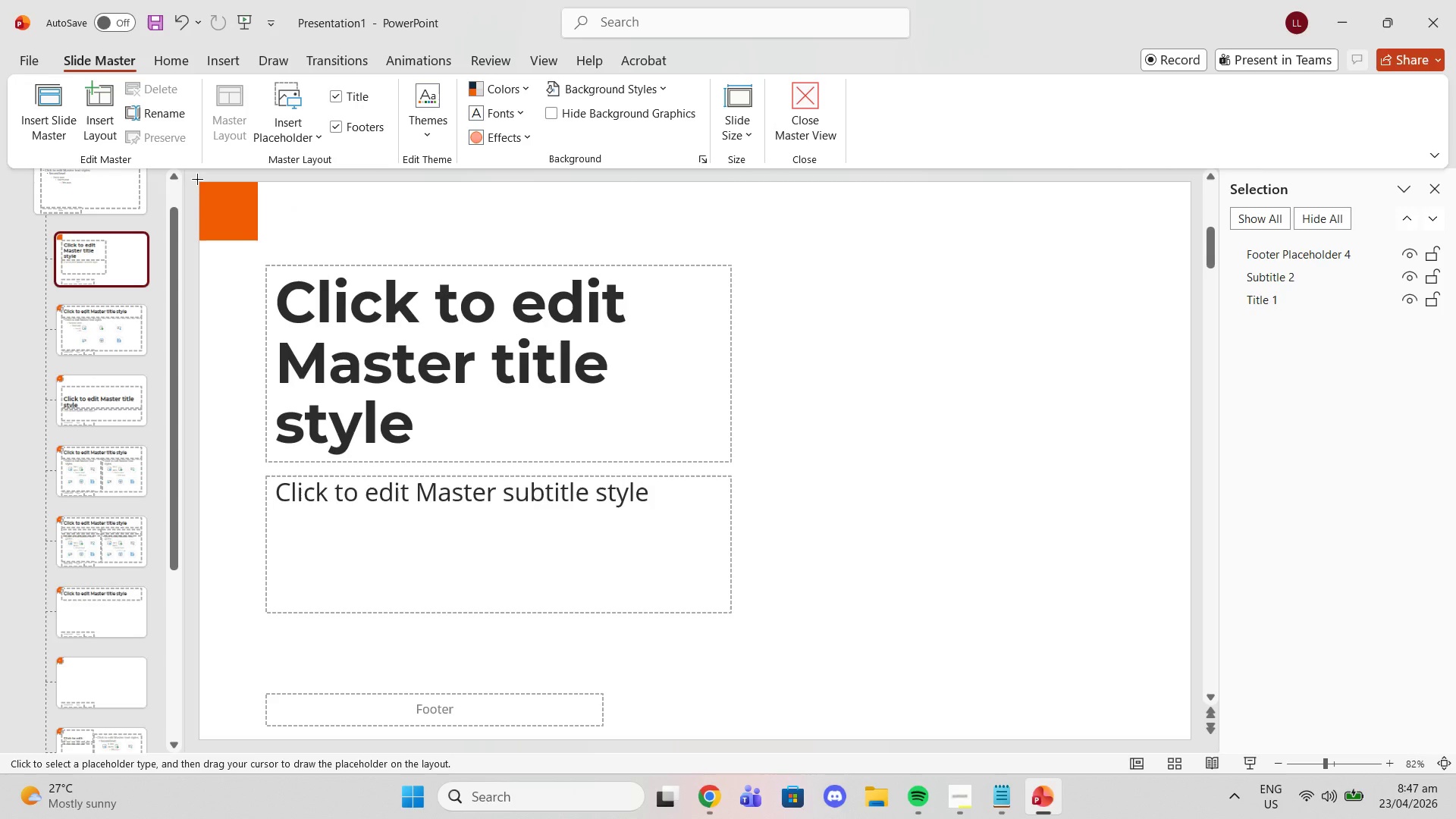 
left_click_drag(start_coordinate=[199, 184], to_coordinate=[1195, 739])
 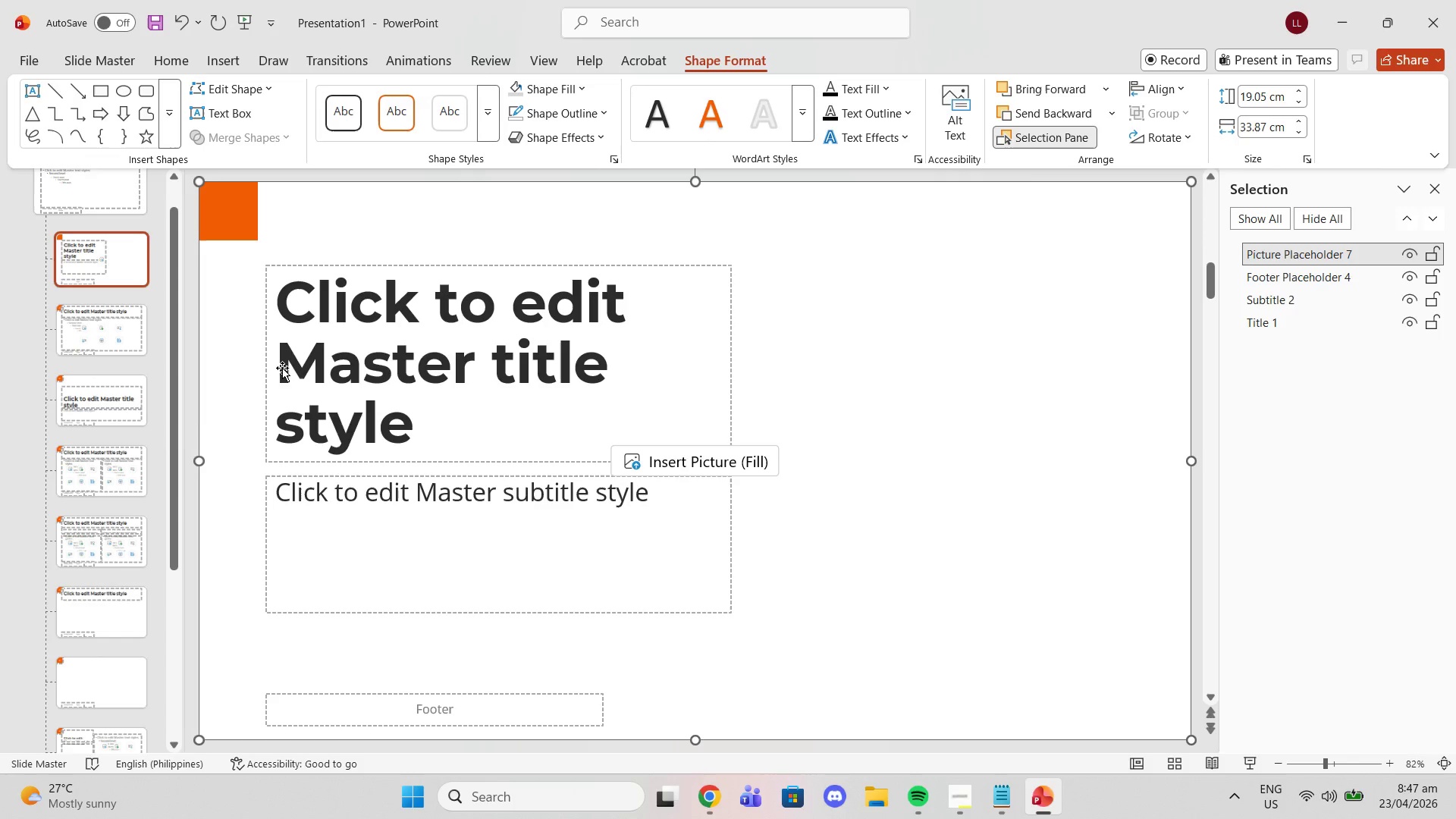 
left_click_drag(start_coordinate=[196, 462], to_coordinate=[201, 463])
 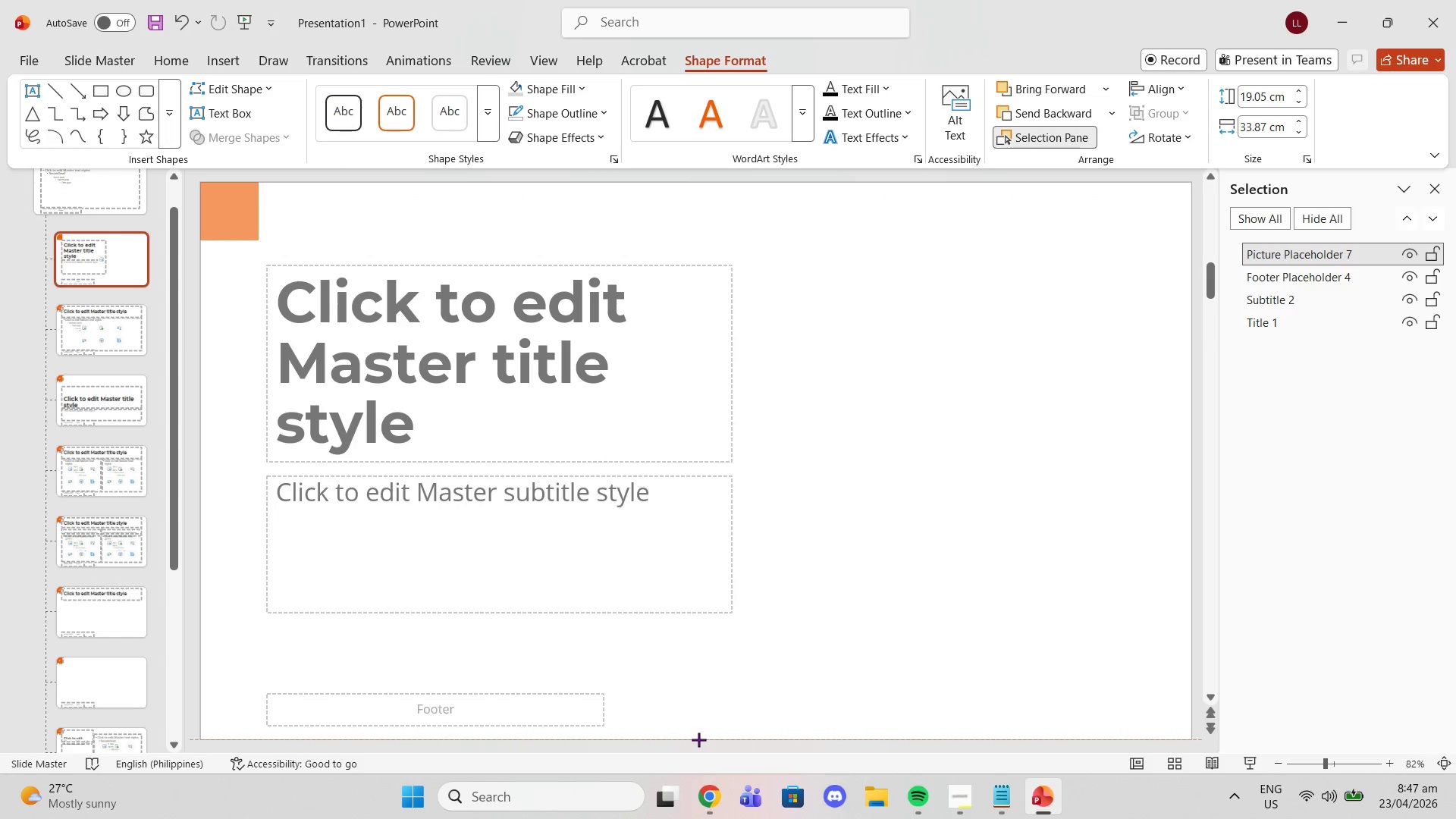 
wait(6.19)
 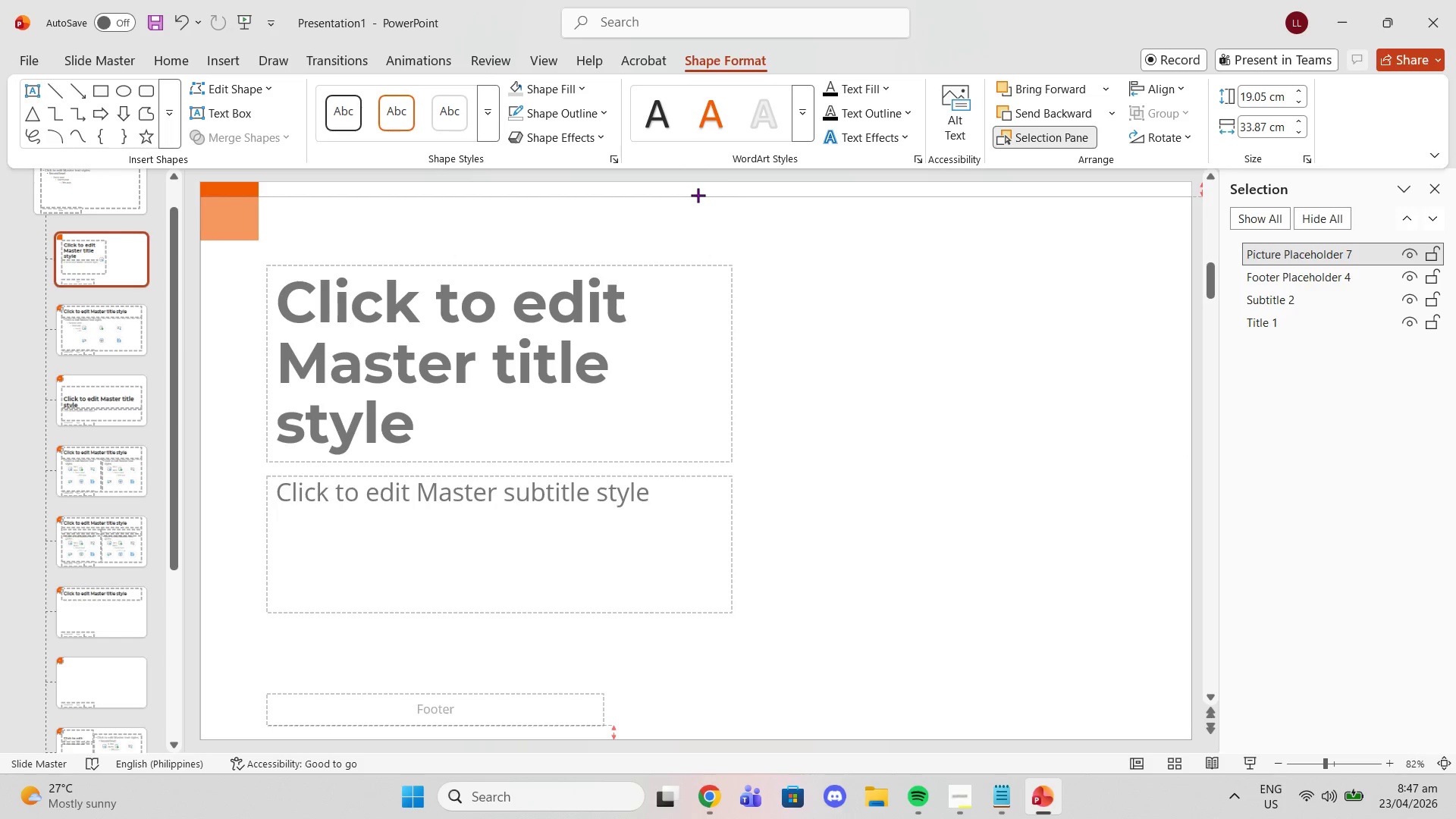 
left_click_drag(start_coordinate=[1267, 249], to_coordinate=[1292, 332])
 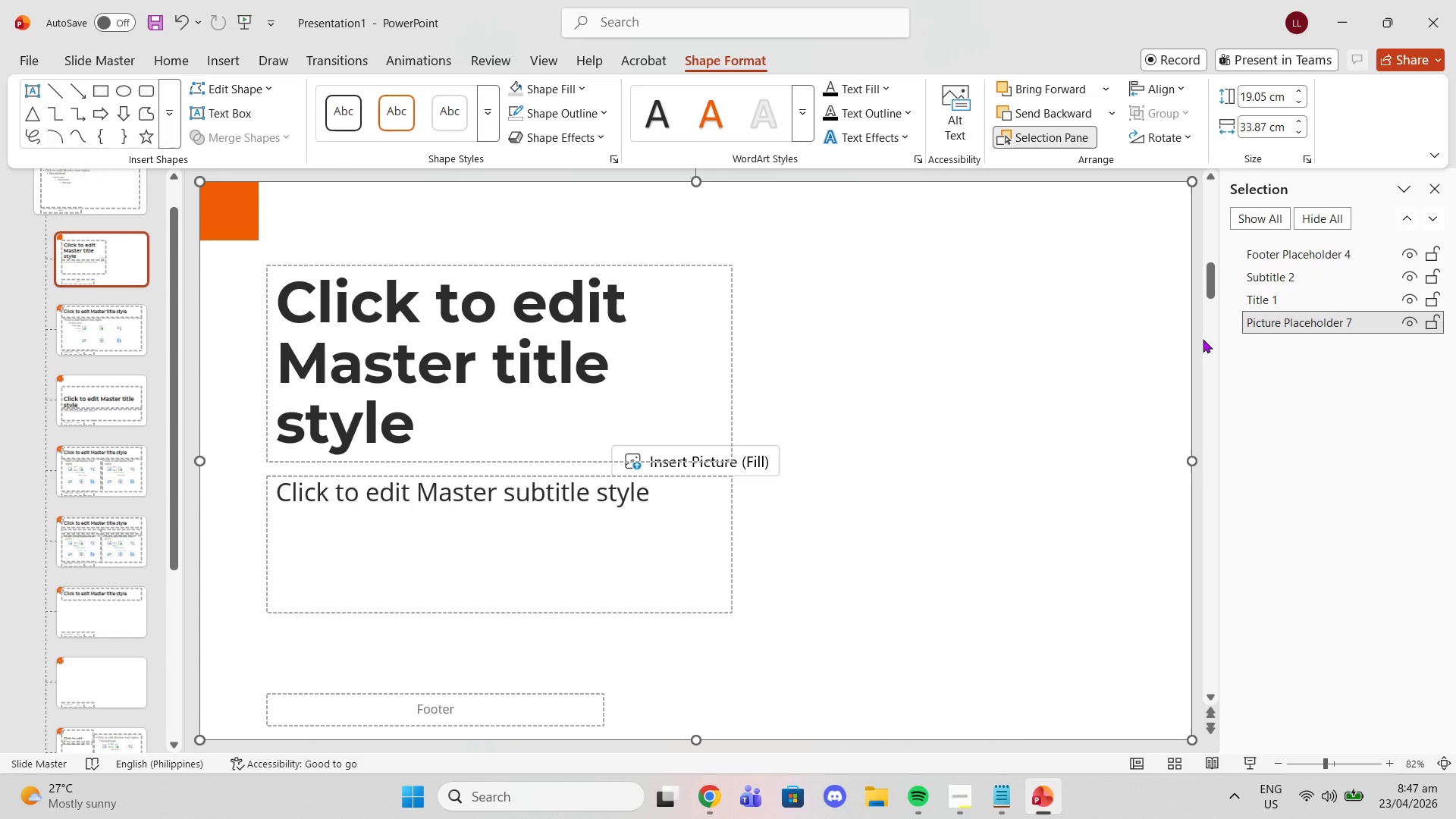 
left_click([1203, 339])
 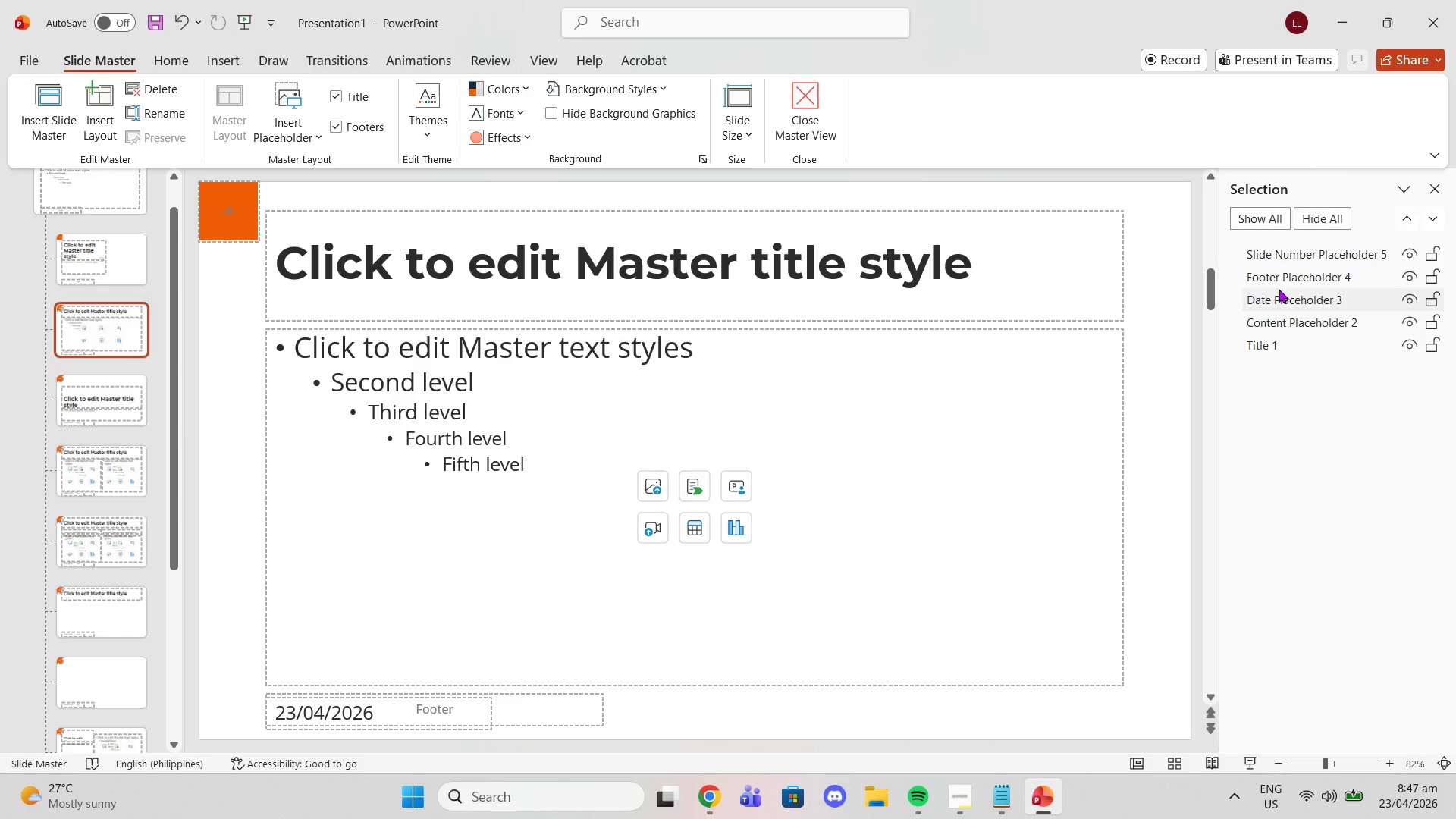 
scroll: coordinate [1277, 290], scroll_direction: up, amount: 1.0
 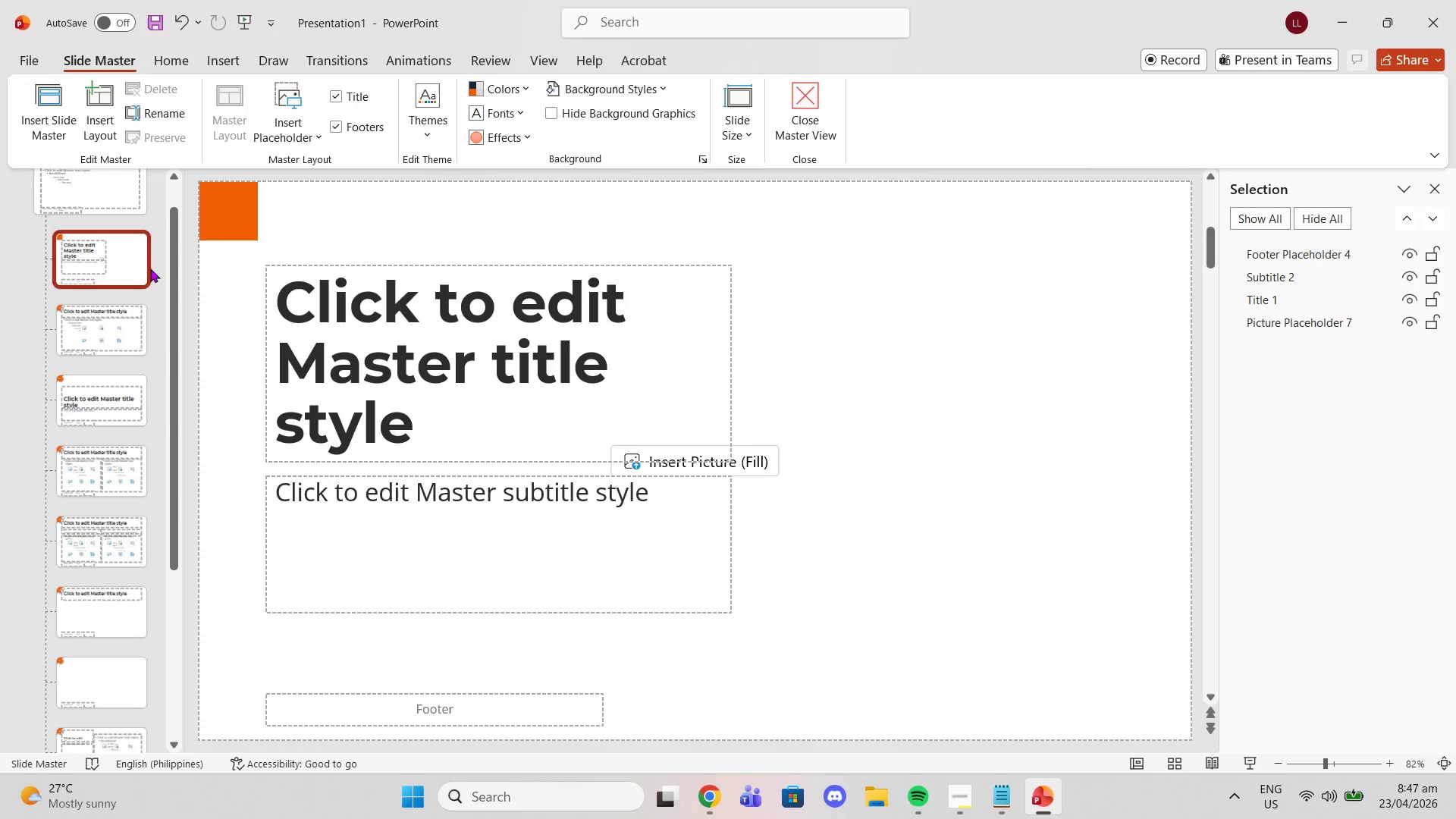 
left_click([1298, 328])
 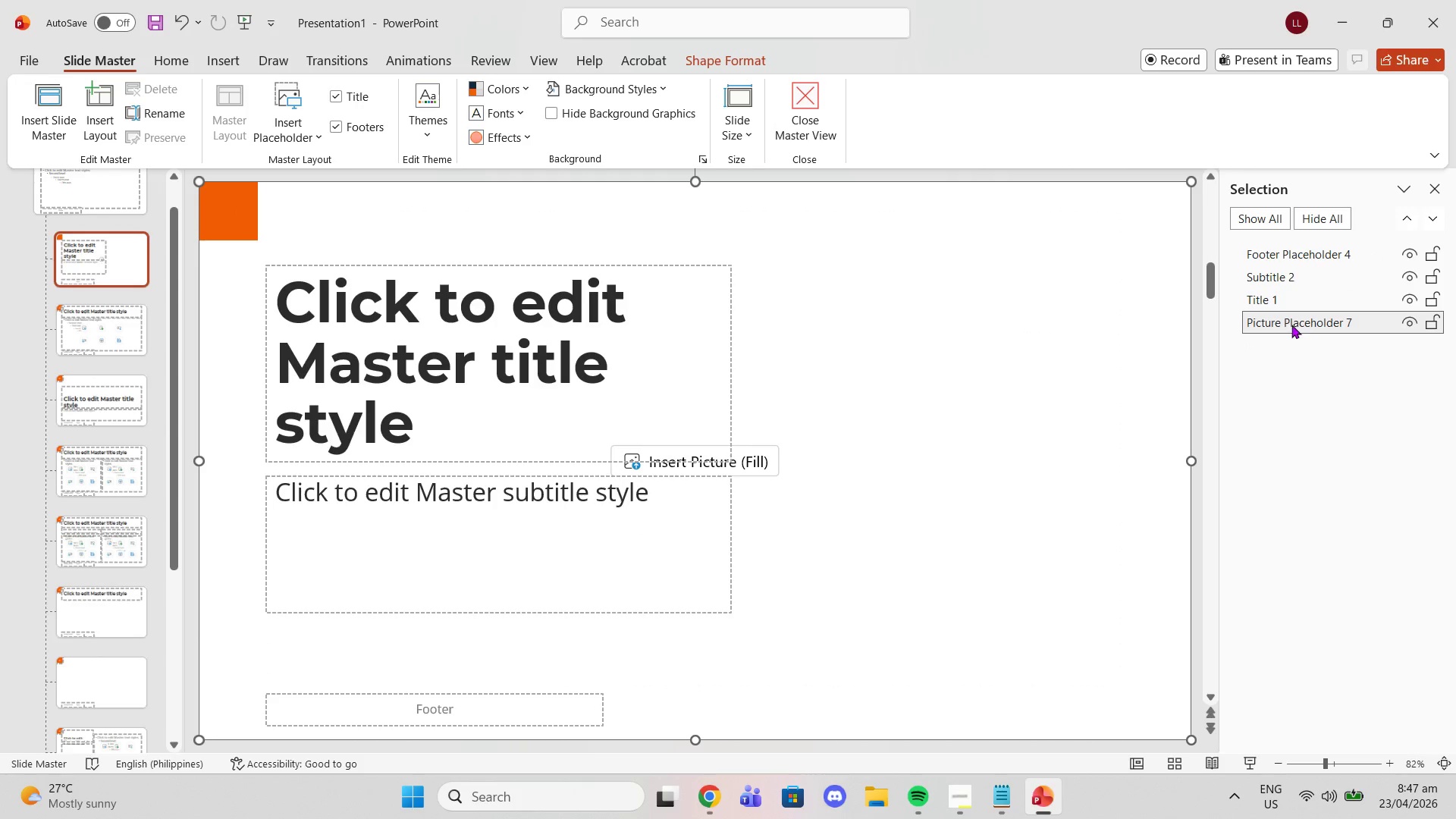 
double_click([1291, 324])
 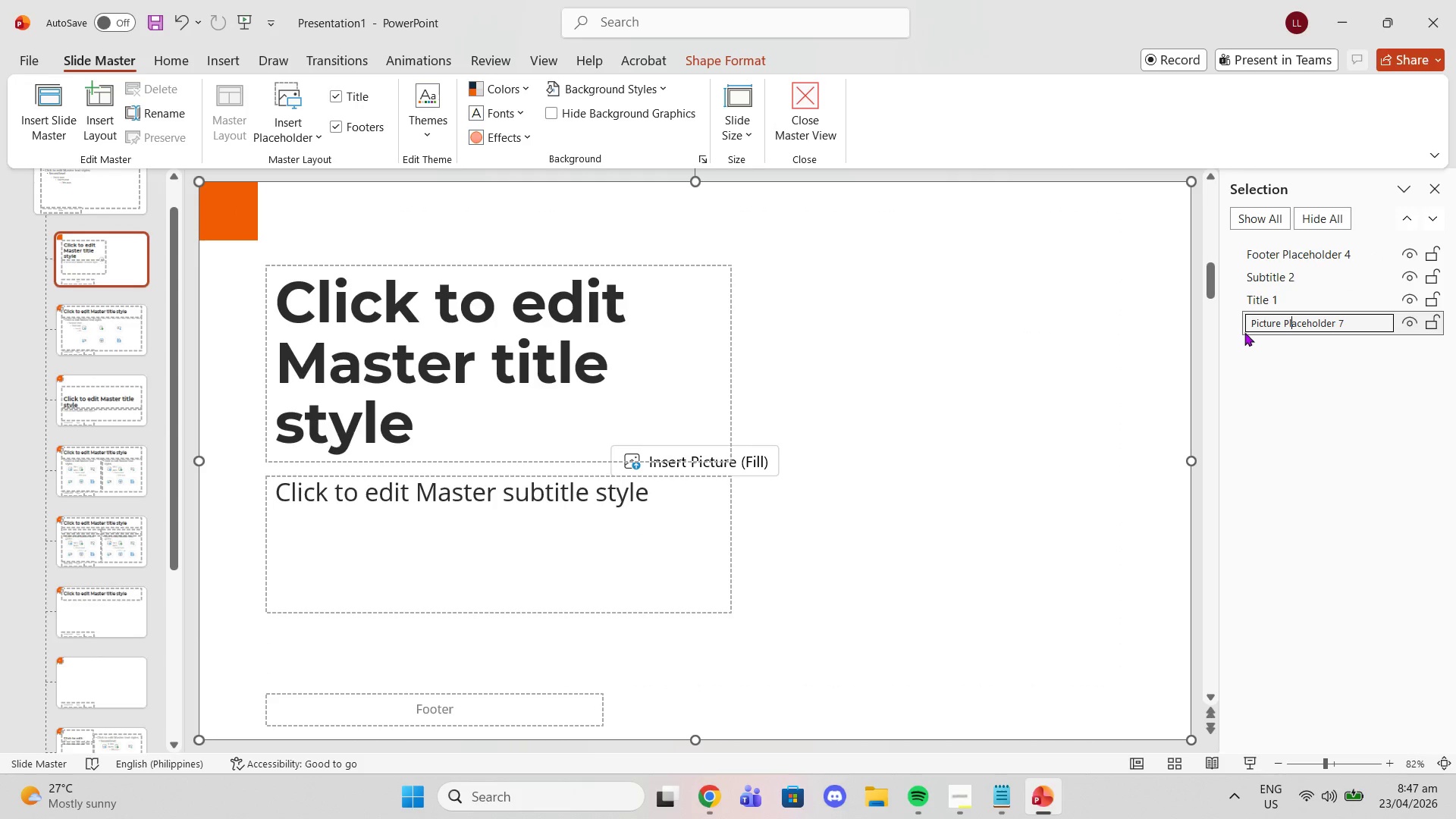 
left_click([1250, 318])
 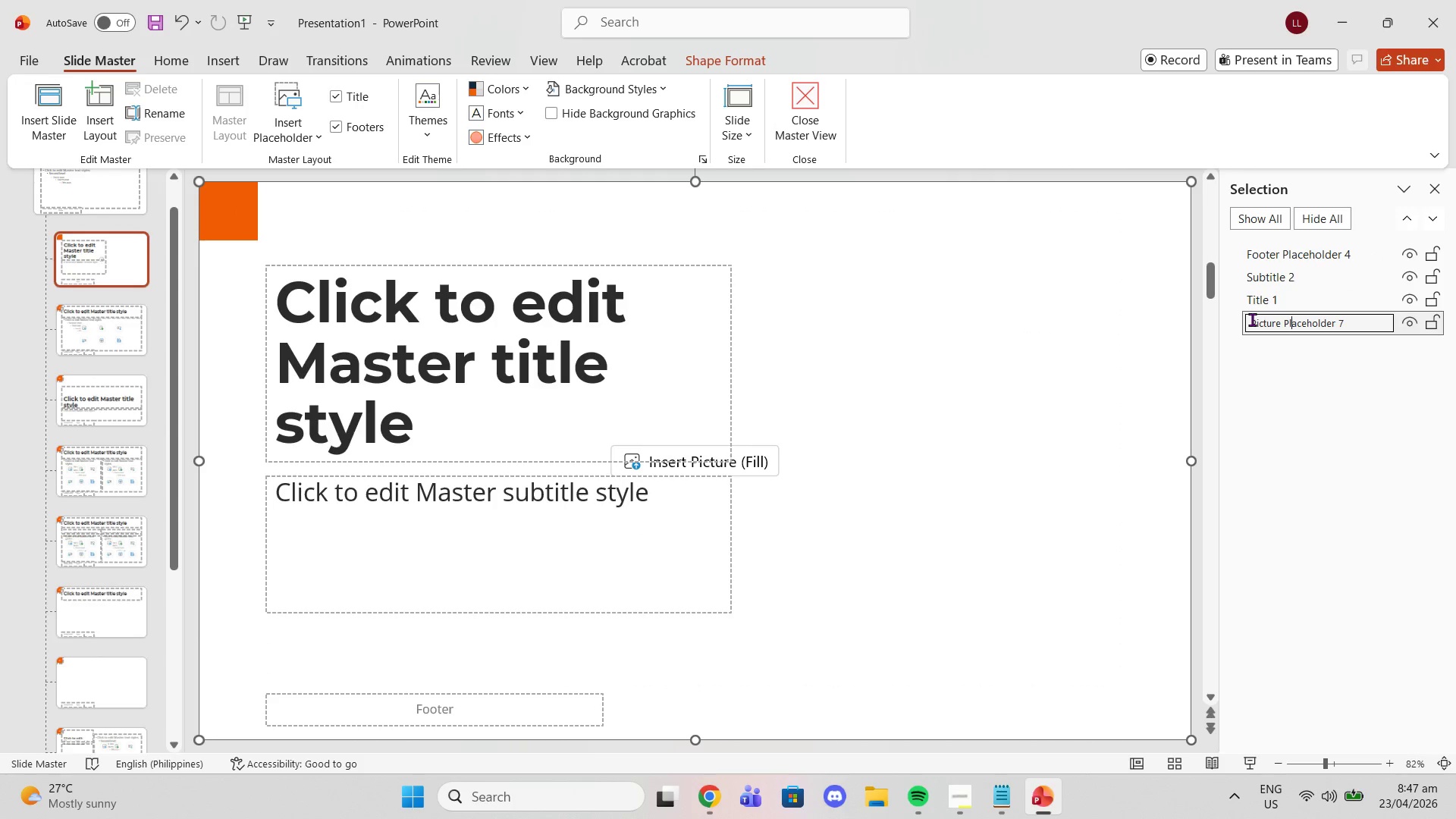 
left_click([1254, 319])
 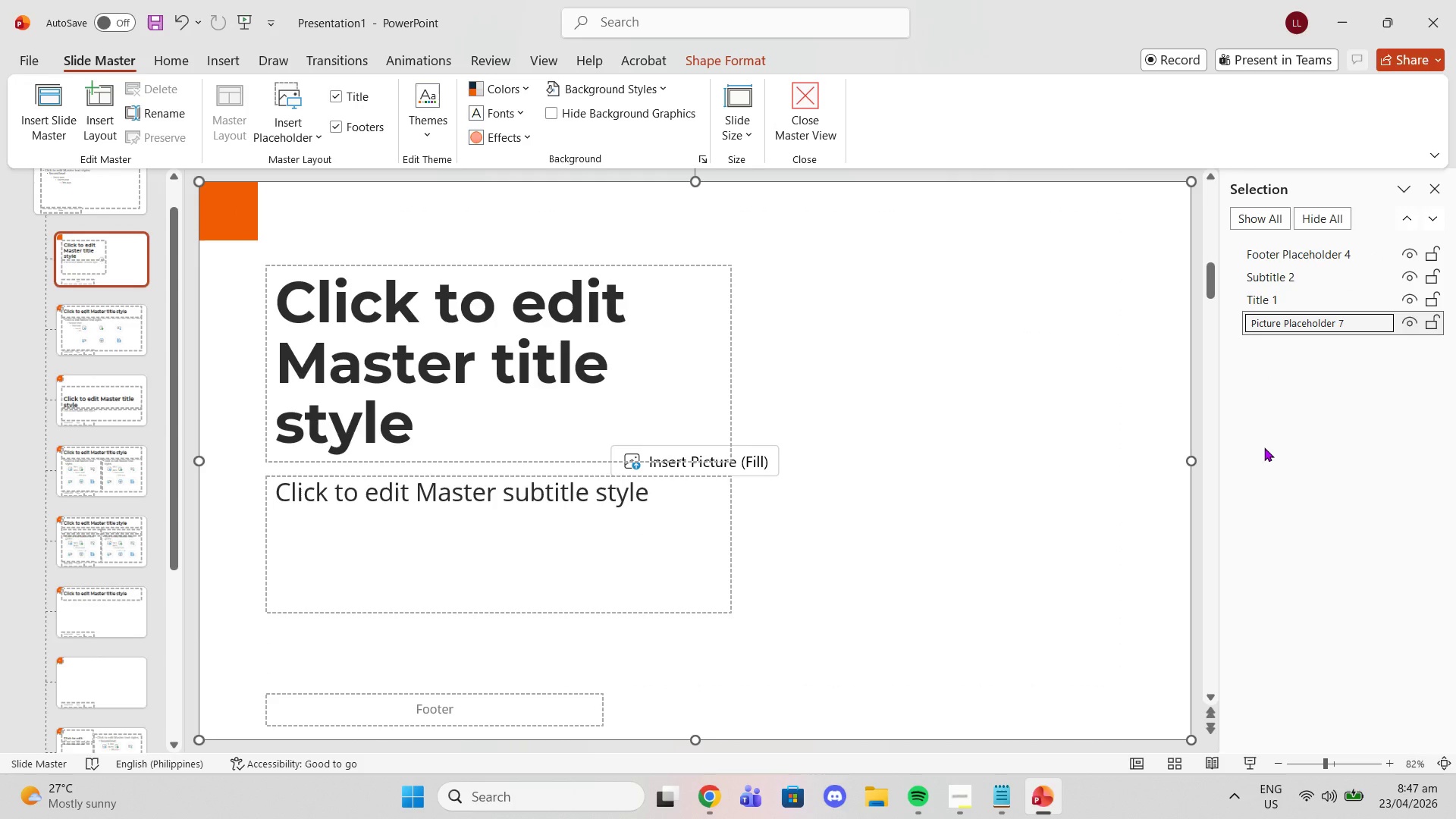 
type(Background )
 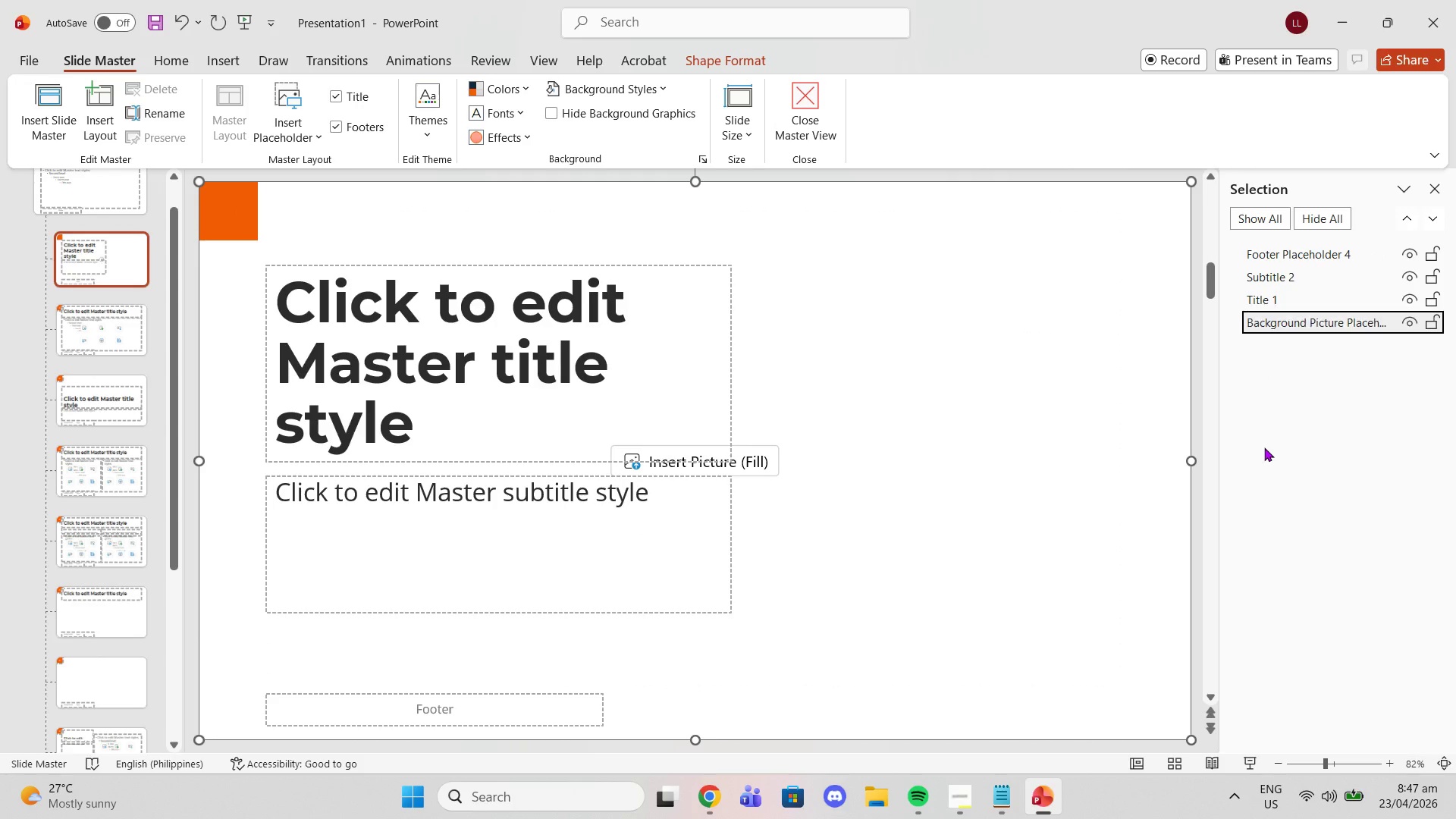 
key(Enter)
 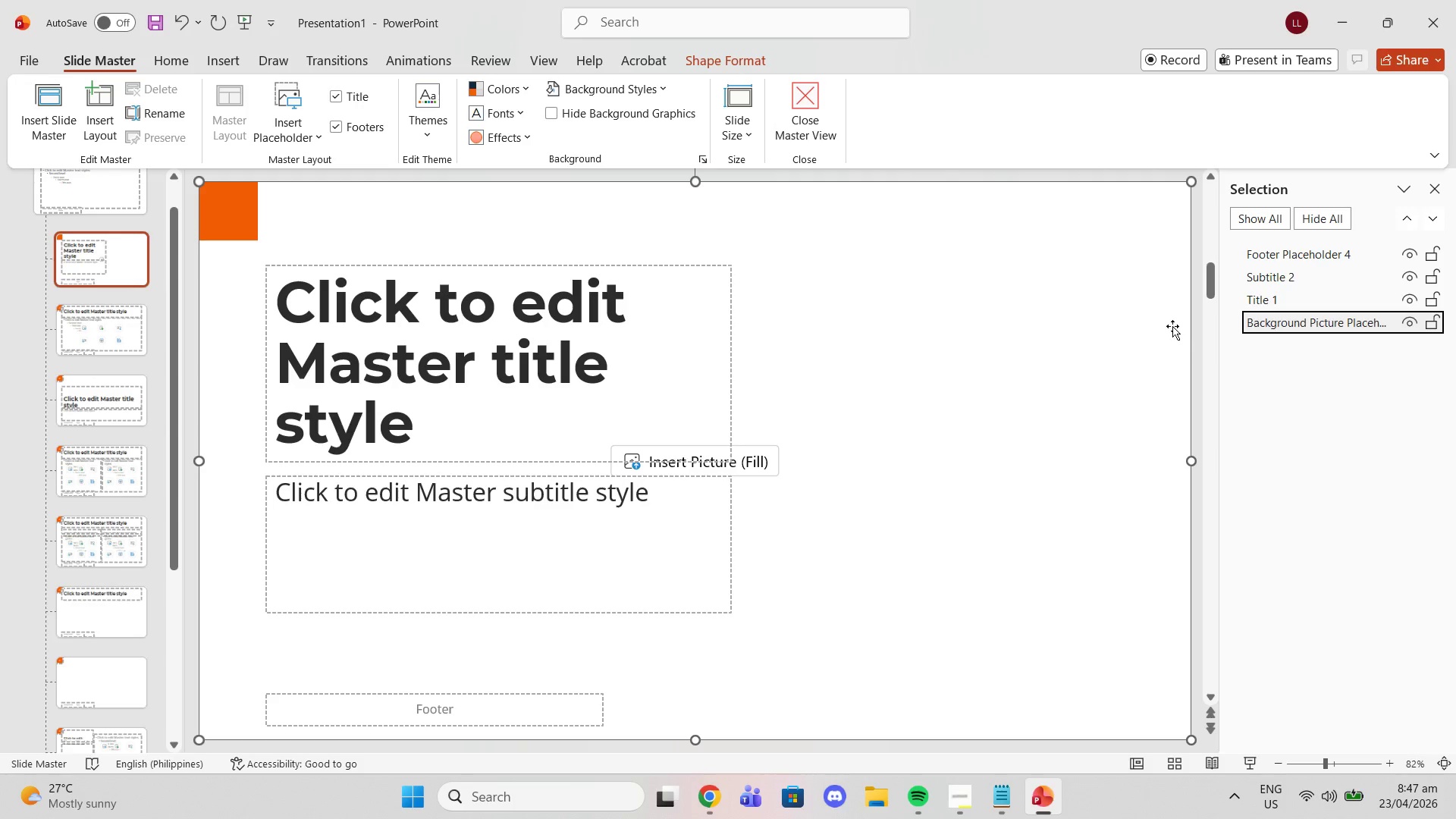 
left_click([1202, 354])
 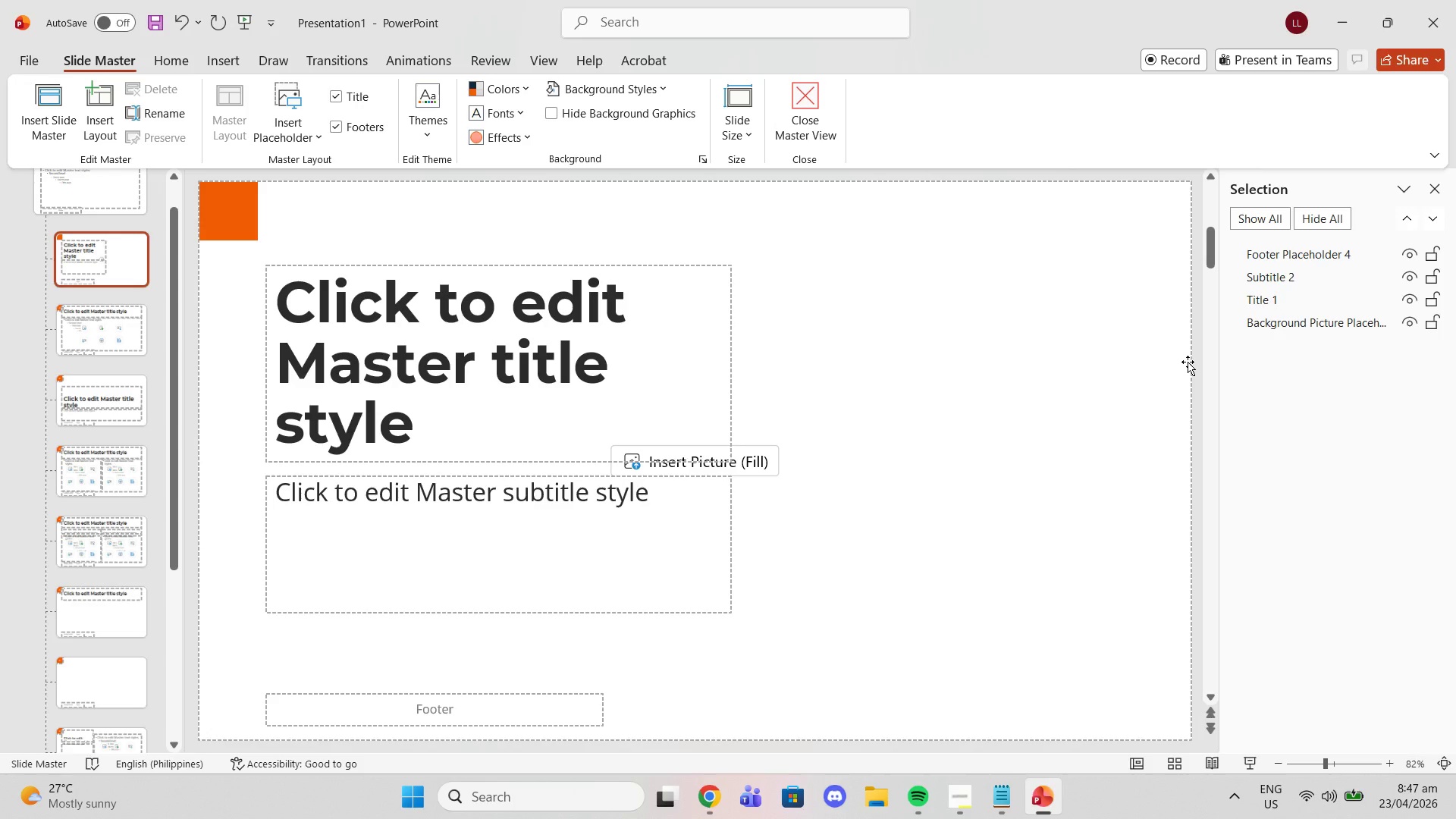 
left_click([1194, 362])
 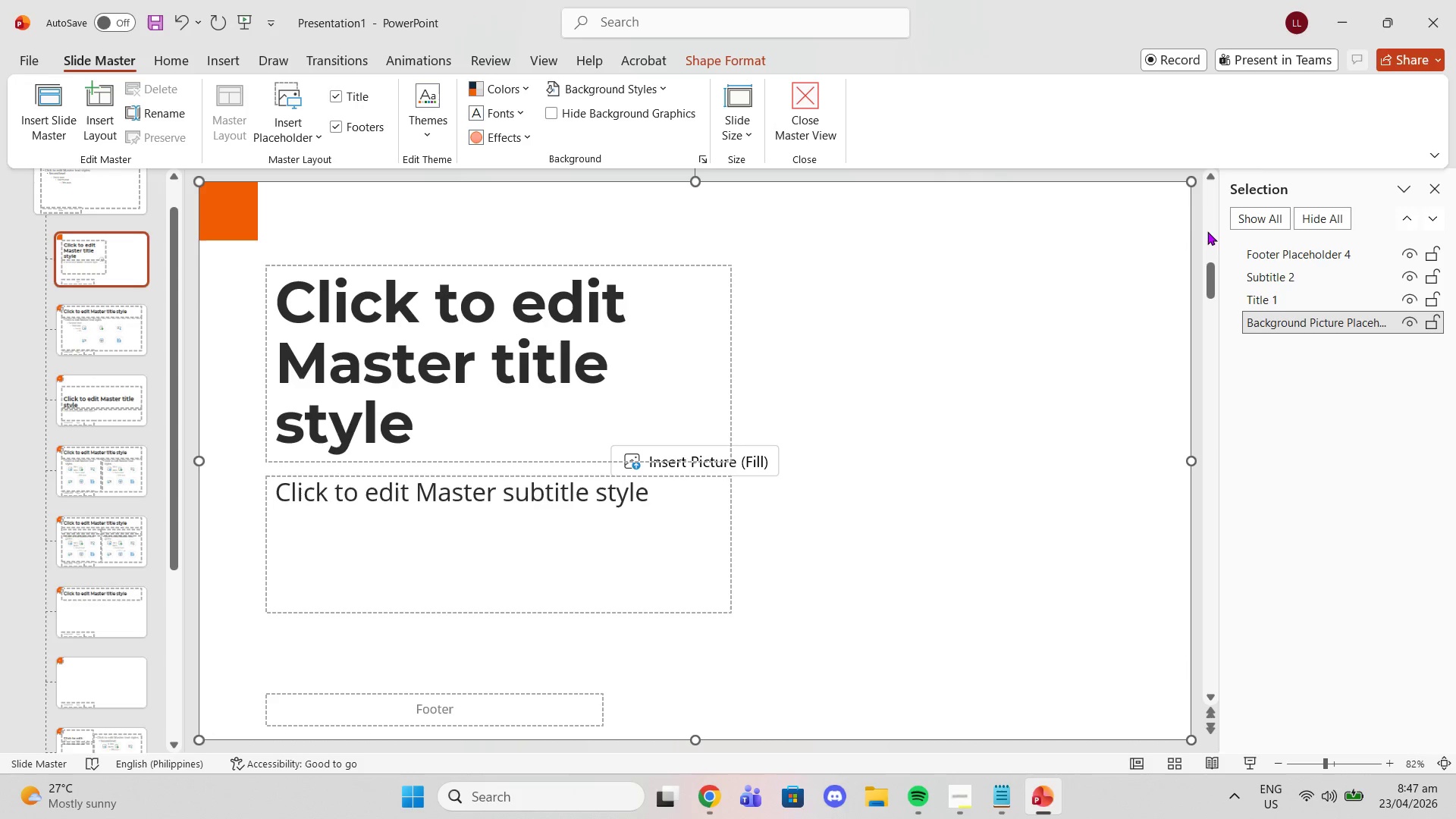 
left_click([1197, 228])
 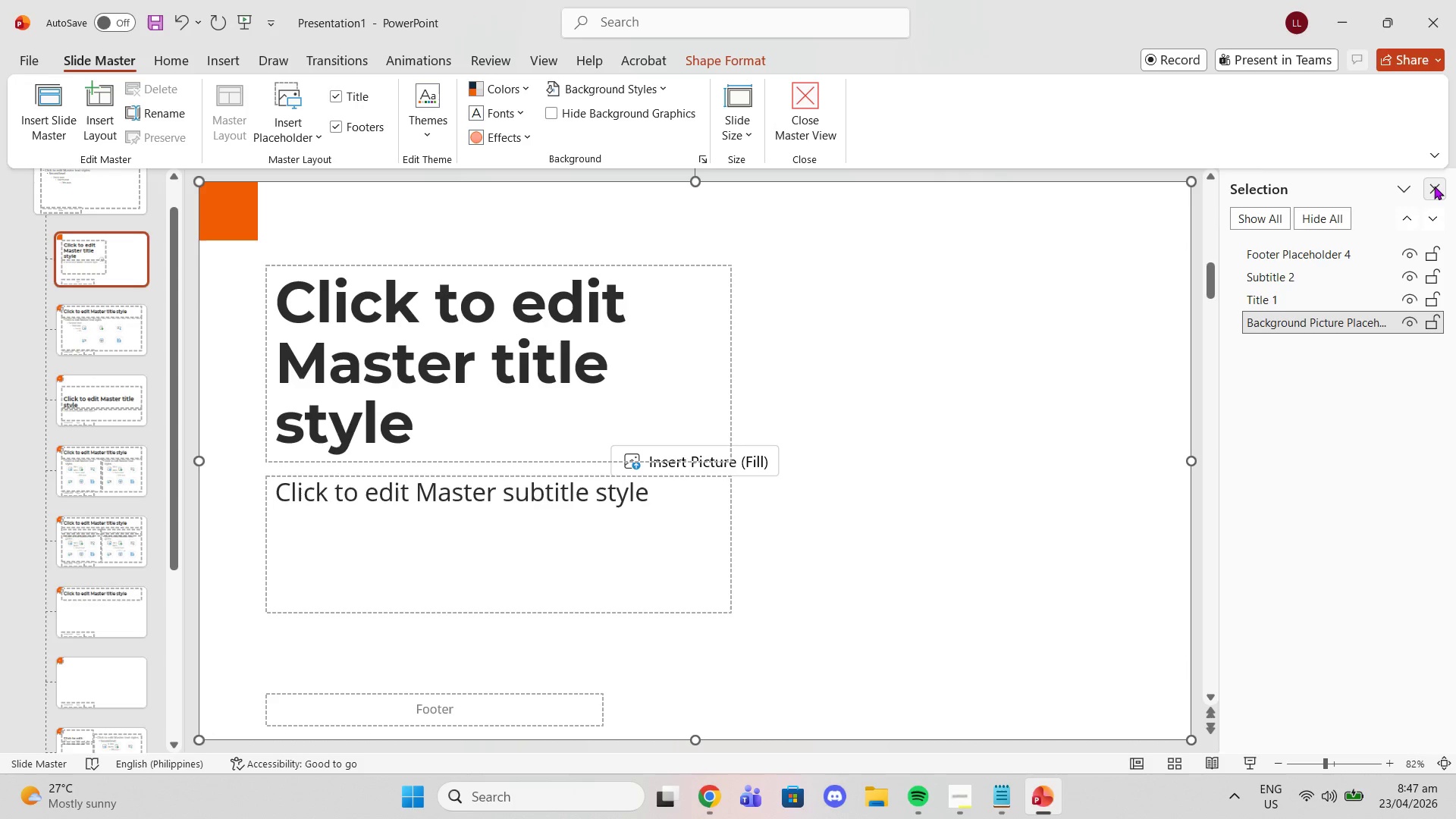 
left_click([1431, 186])
 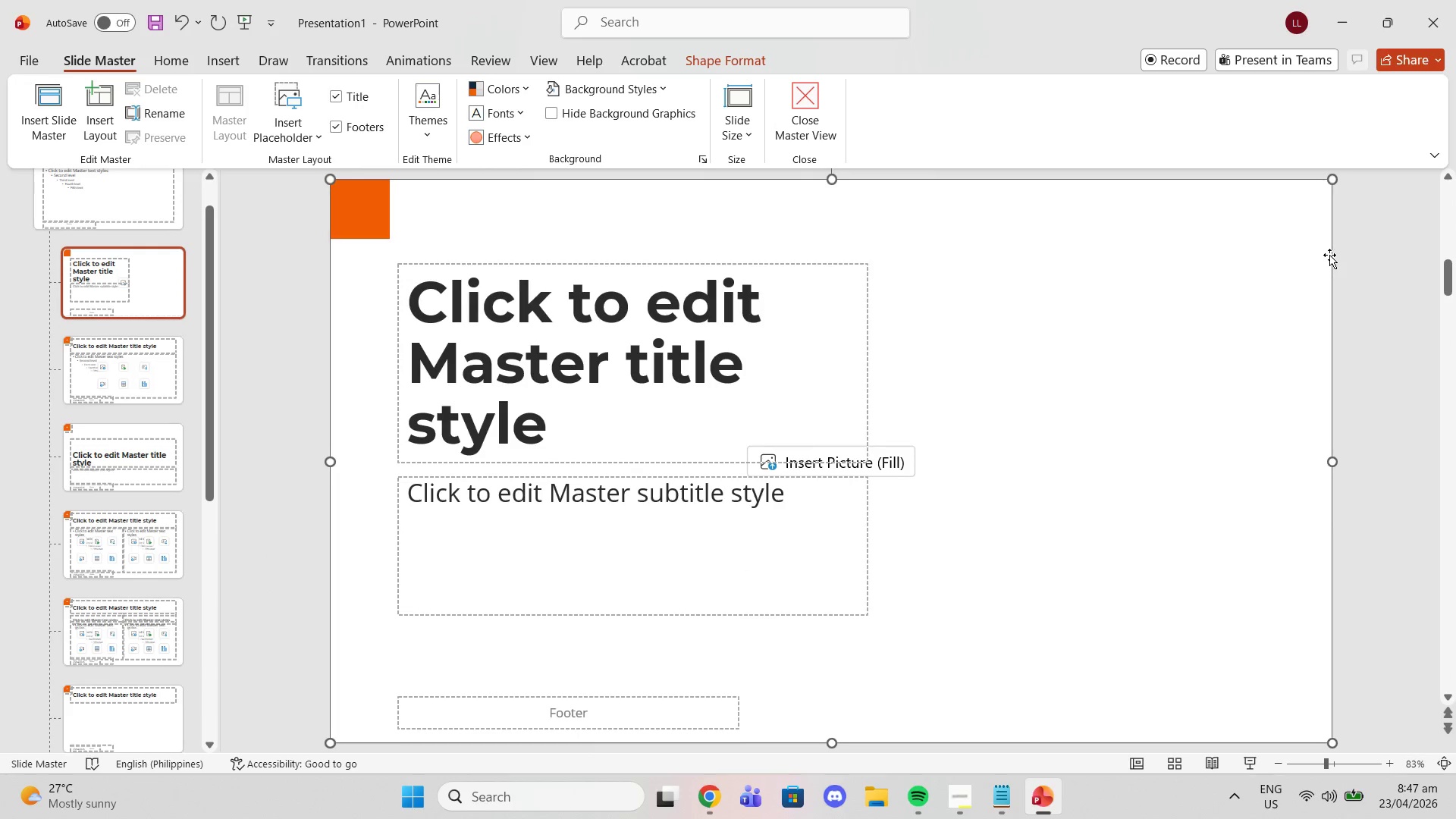 
scroll: coordinate [1333, 258], scroll_direction: down, amount: 1.0
 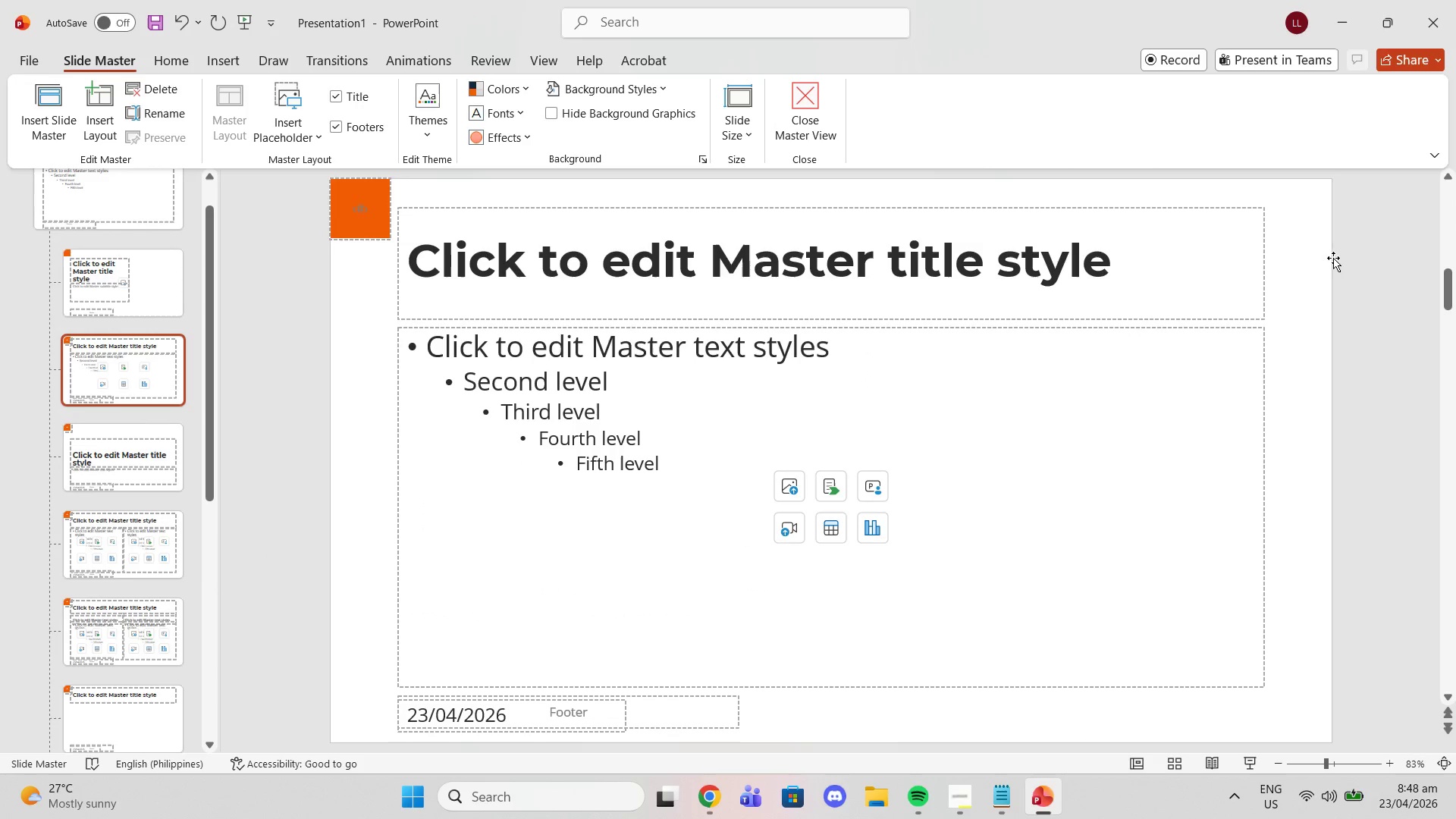 
scroll: coordinate [1333, 258], scroll_direction: up, amount: 1.0
 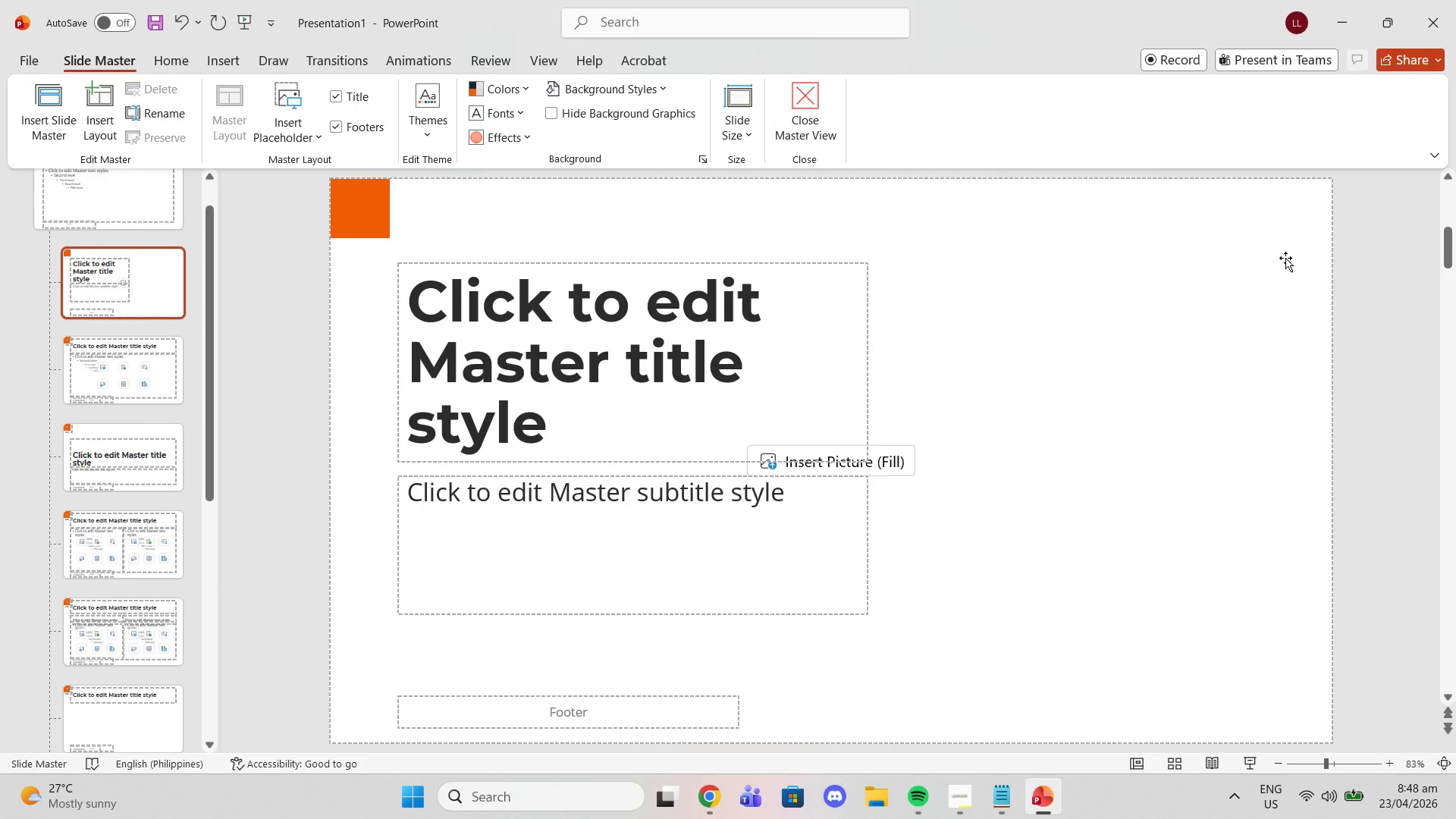 
wait(17.16)
 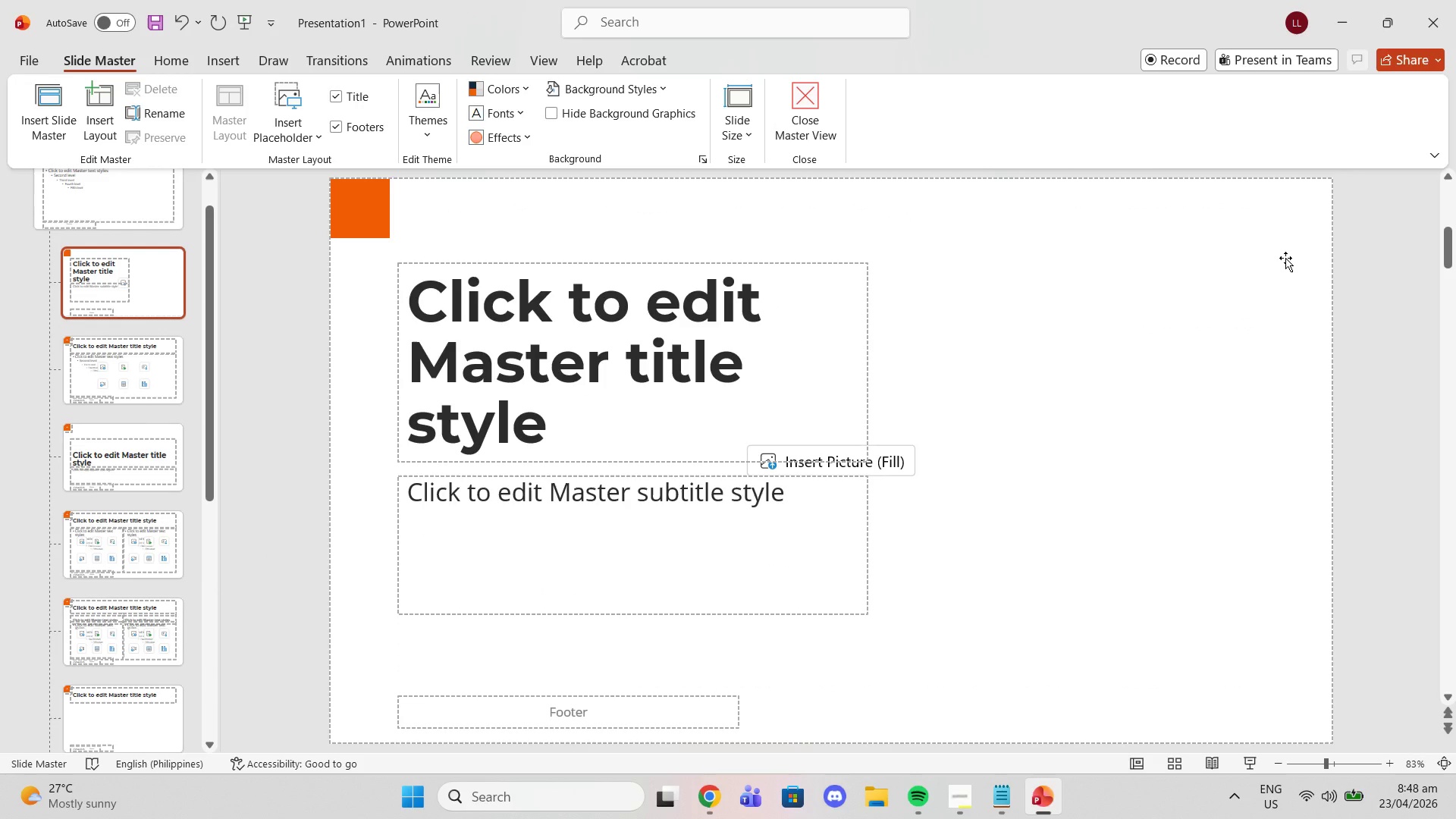 
left_click([224, 61])
 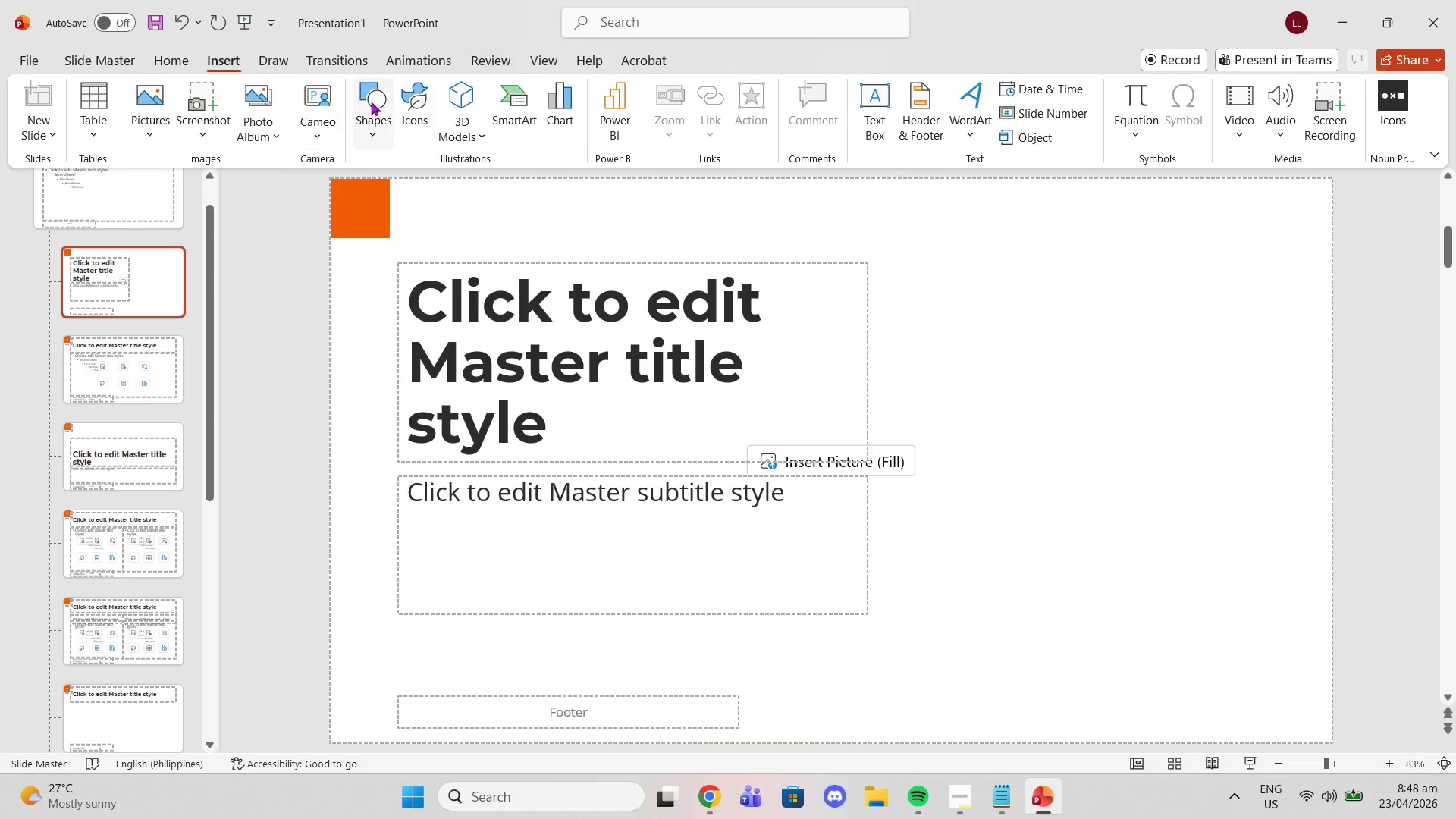 
left_click([380, 106])
 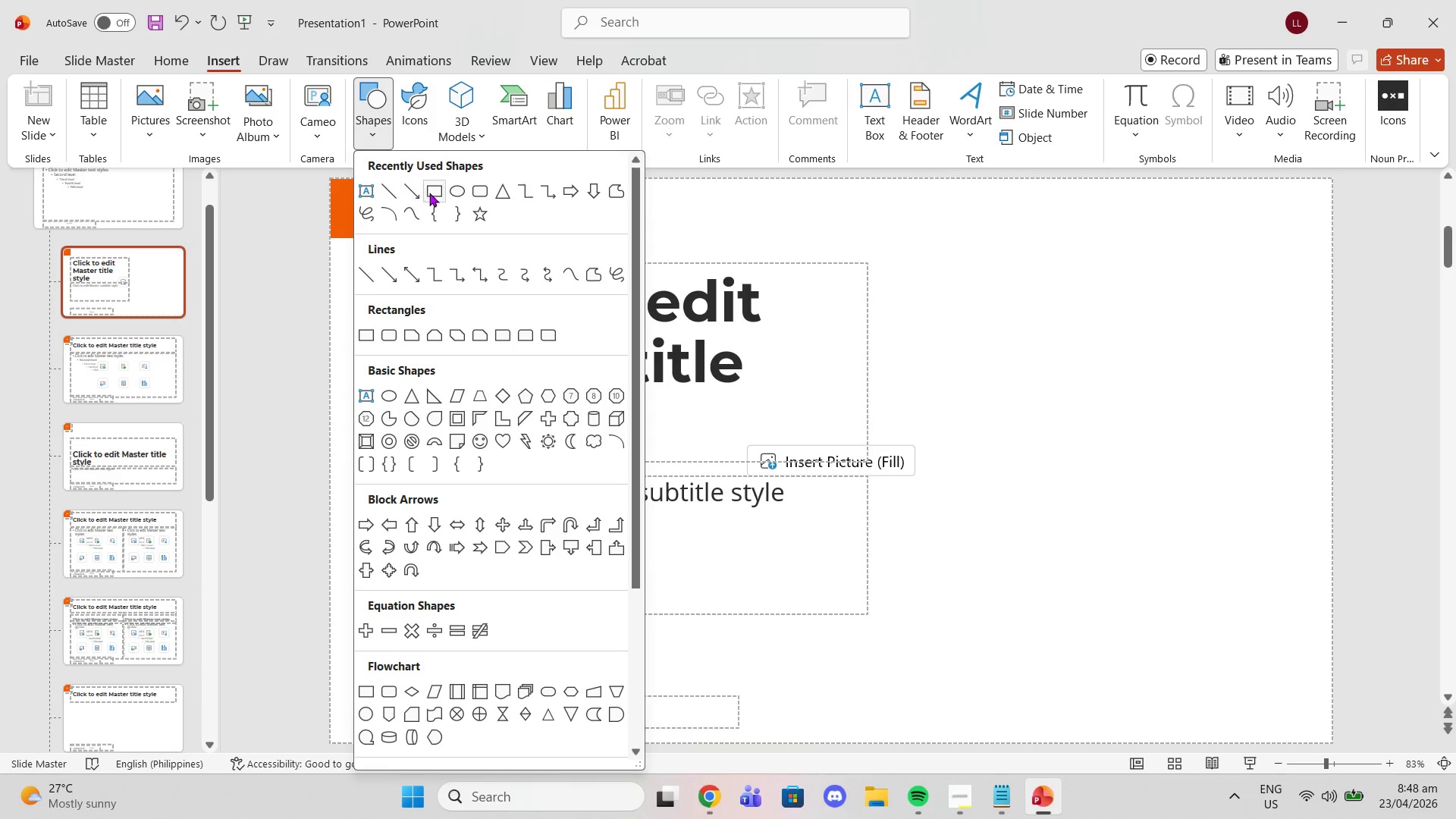 
left_click([434, 191])
 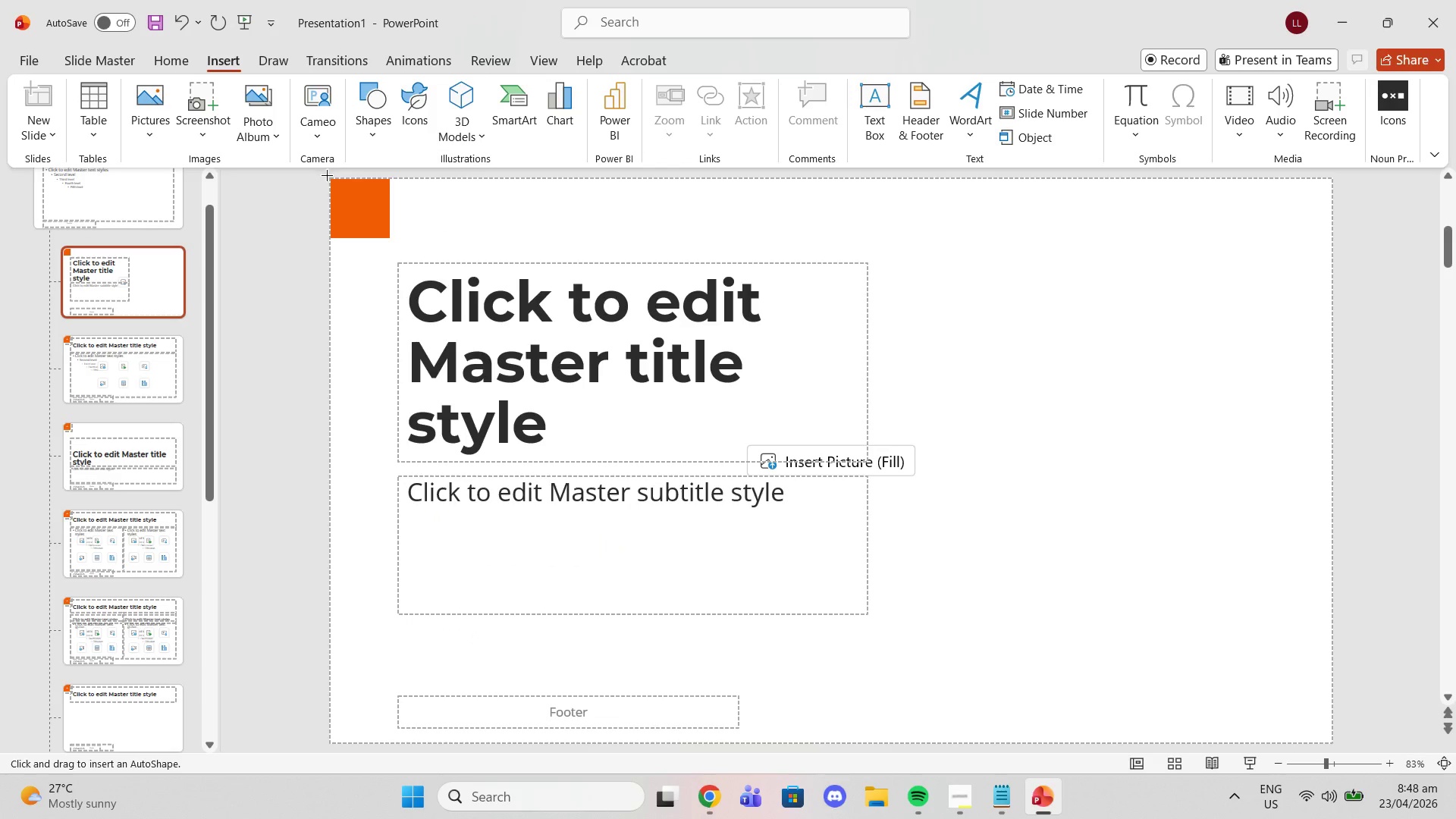 
left_click_drag(start_coordinate=[328, 177], to_coordinate=[1331, 743])
 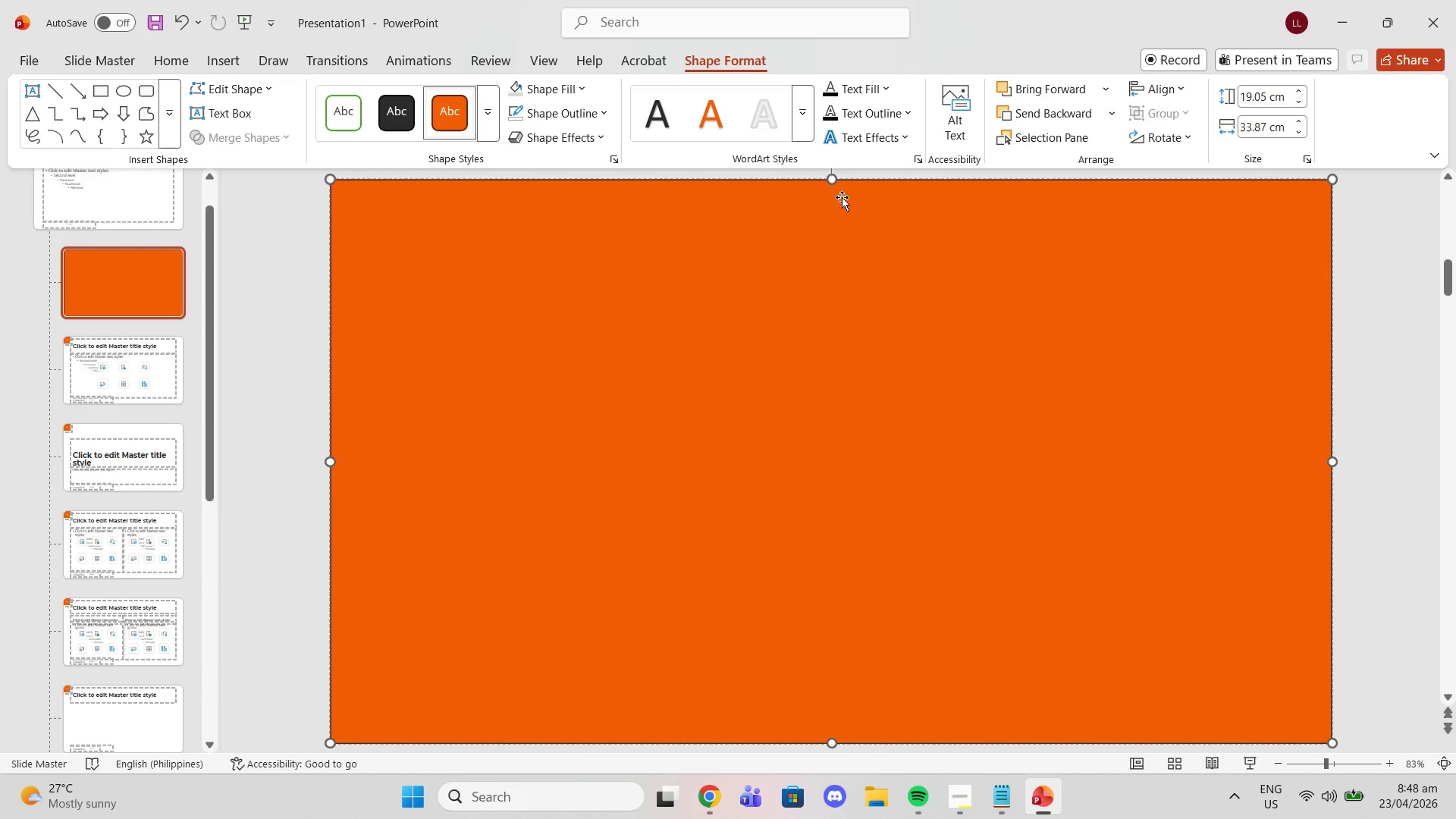 
wait(7.58)
 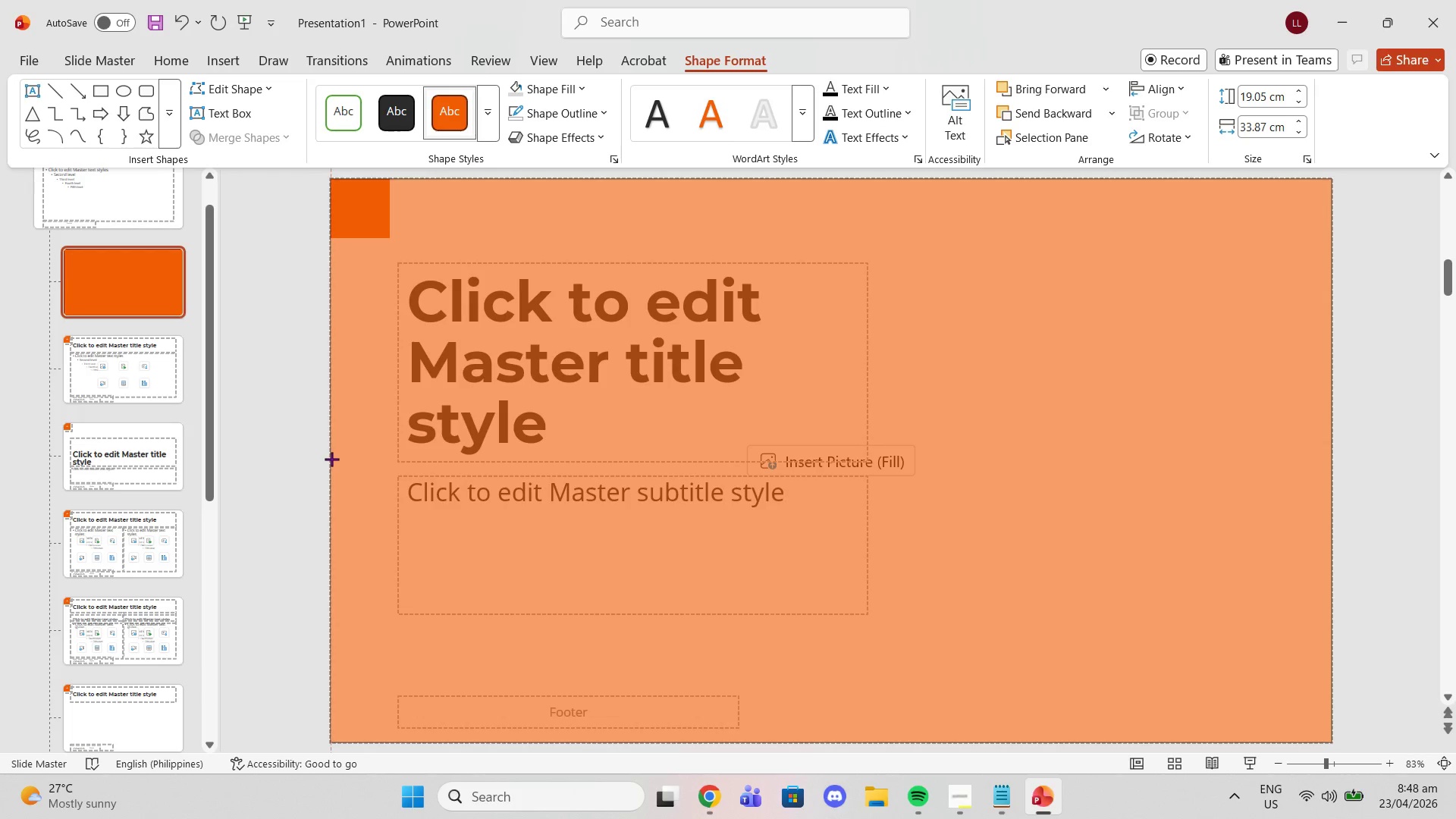 
left_click([550, 94])
 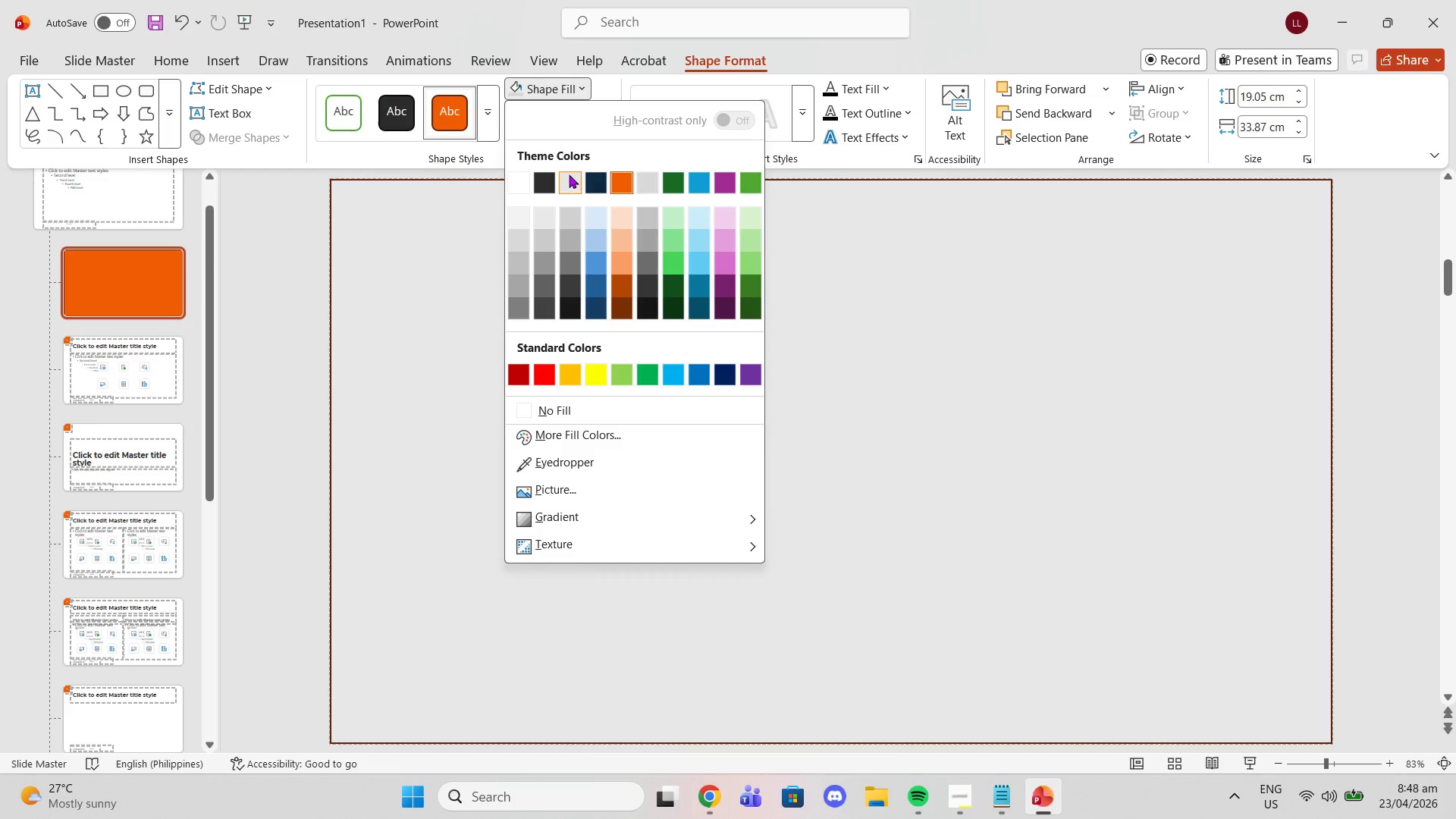 
left_click([551, 175])
 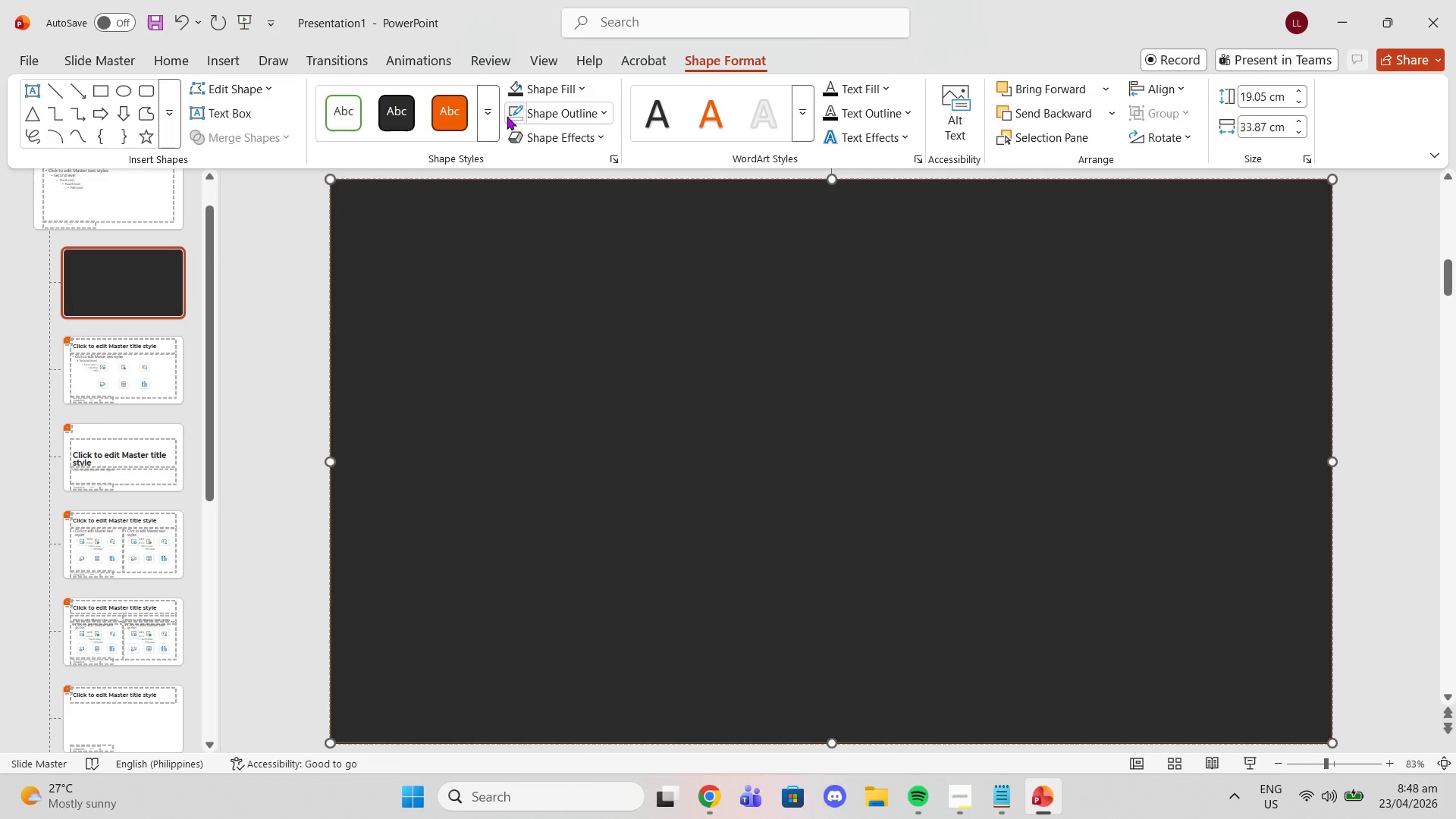 
left_click([542, 111])
 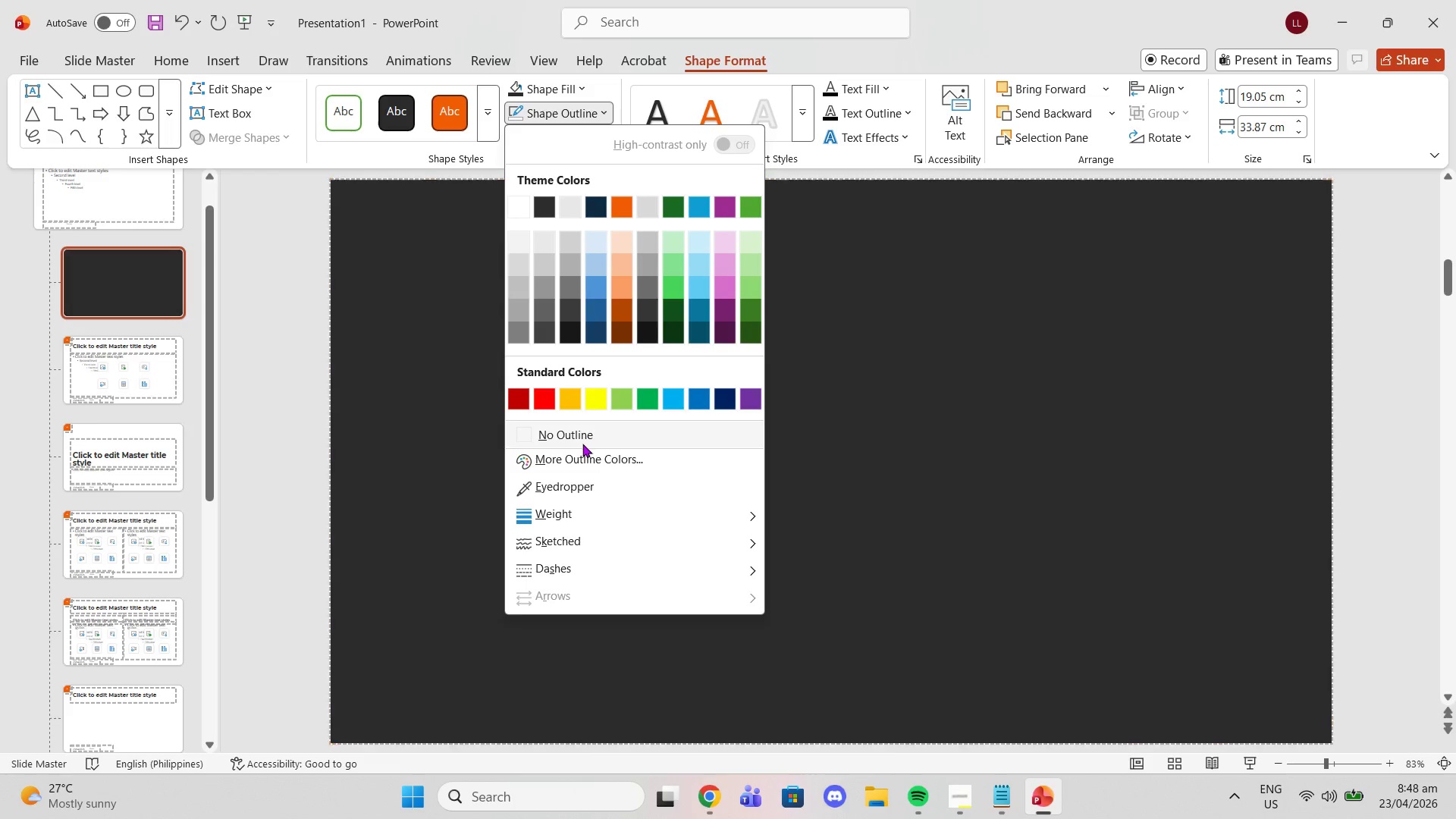 
left_click([582, 438])
 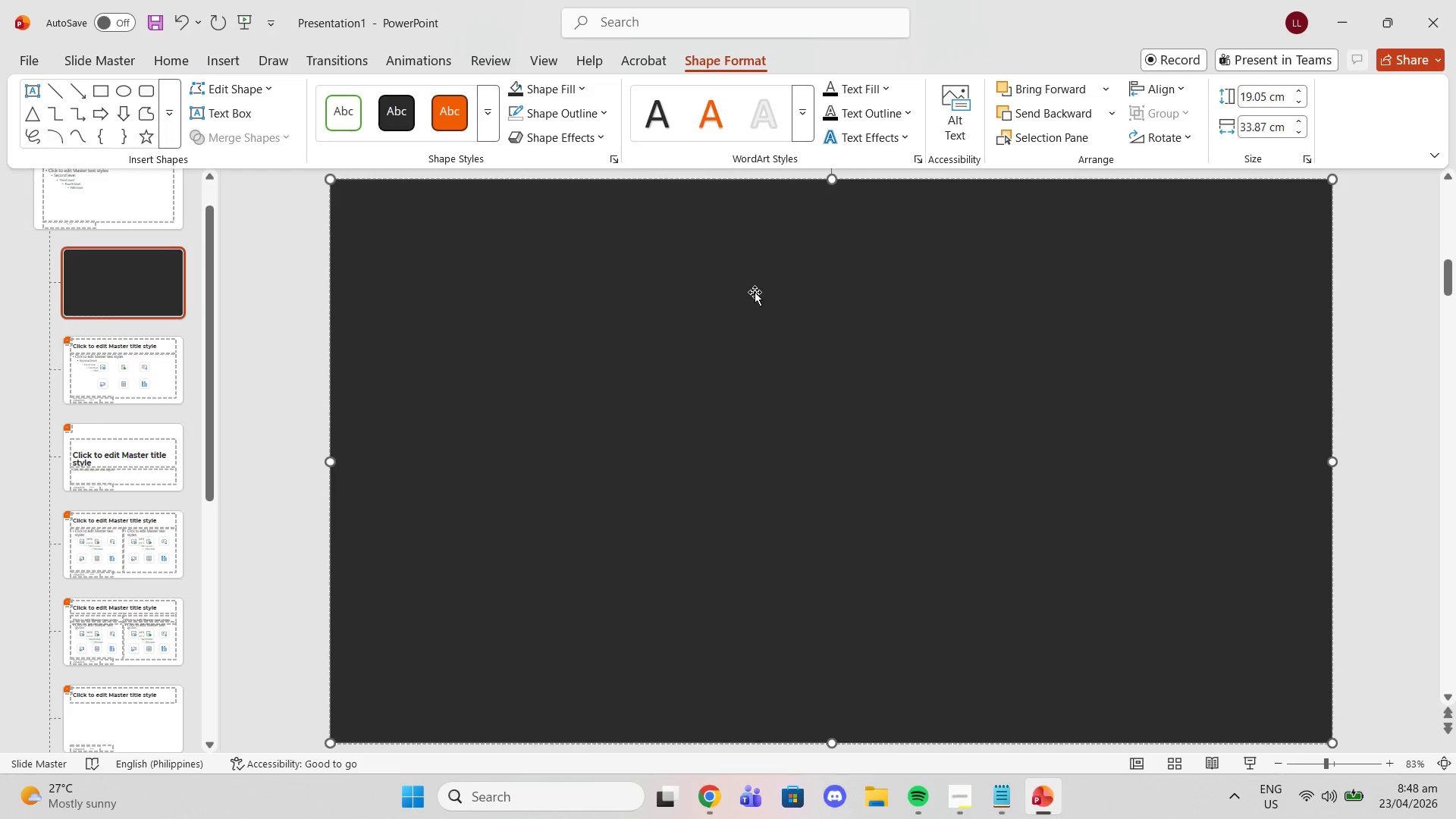 
left_click([579, 86])
 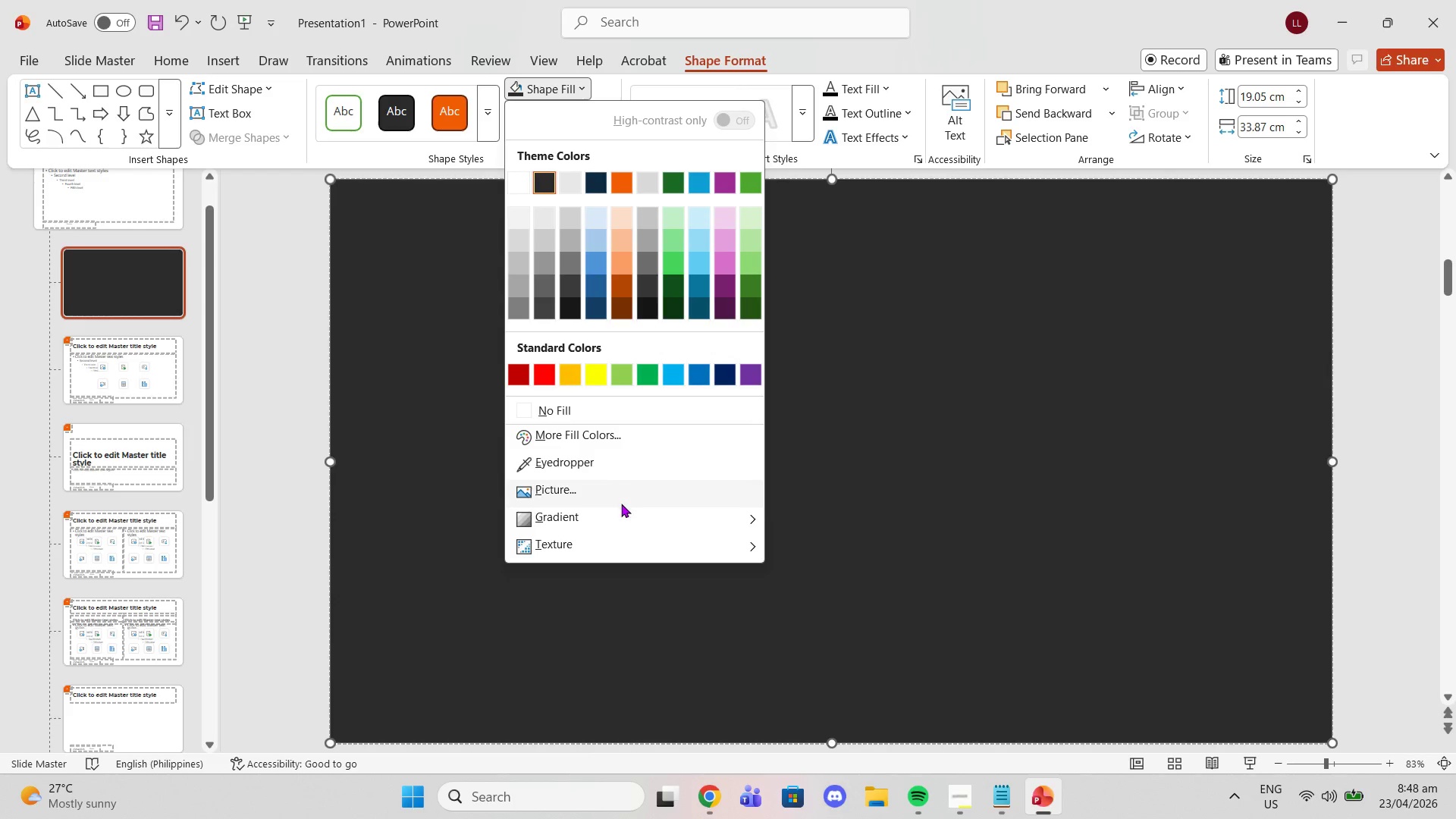 
left_click([622, 513])
 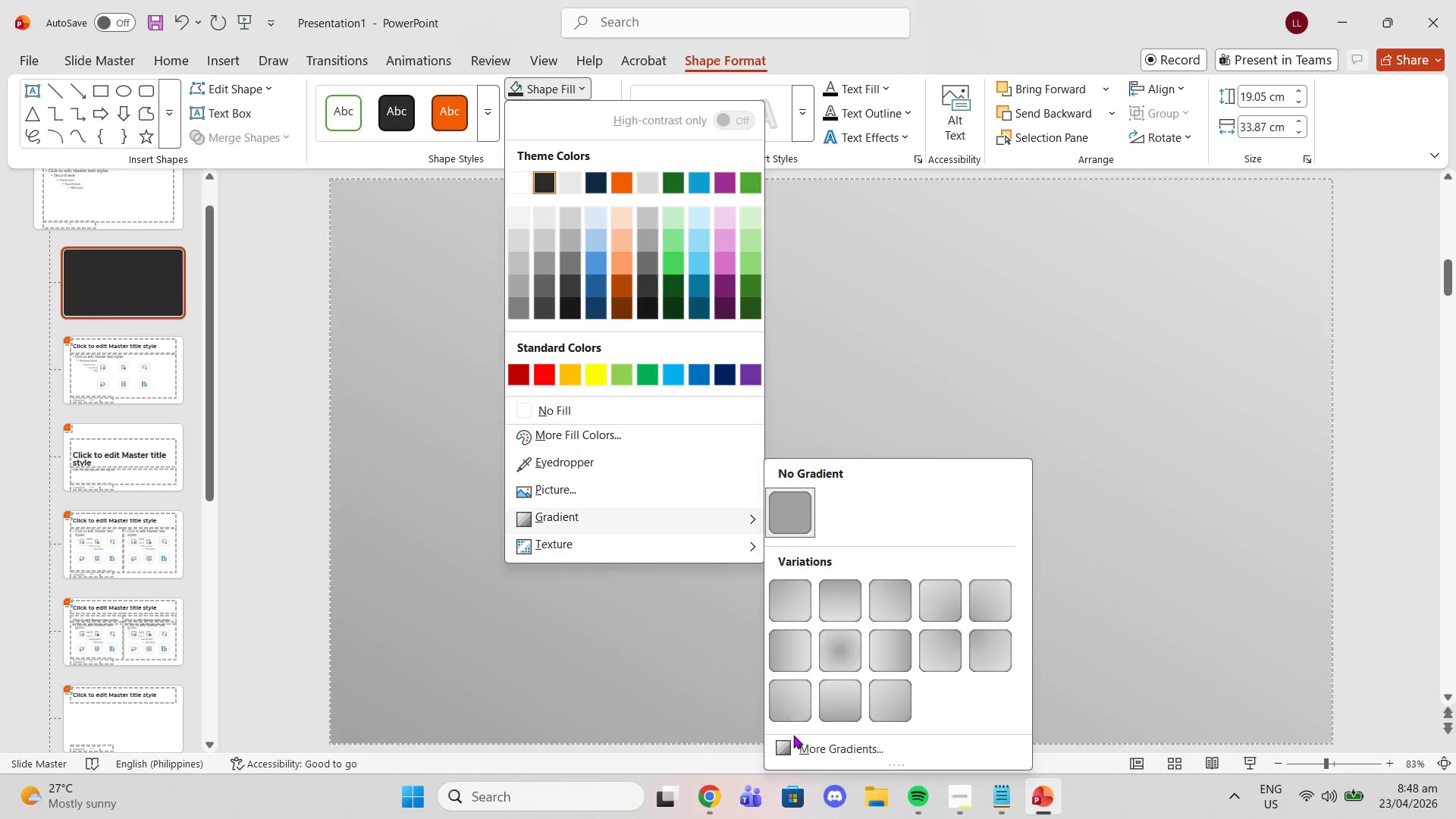 
left_click([821, 754])
 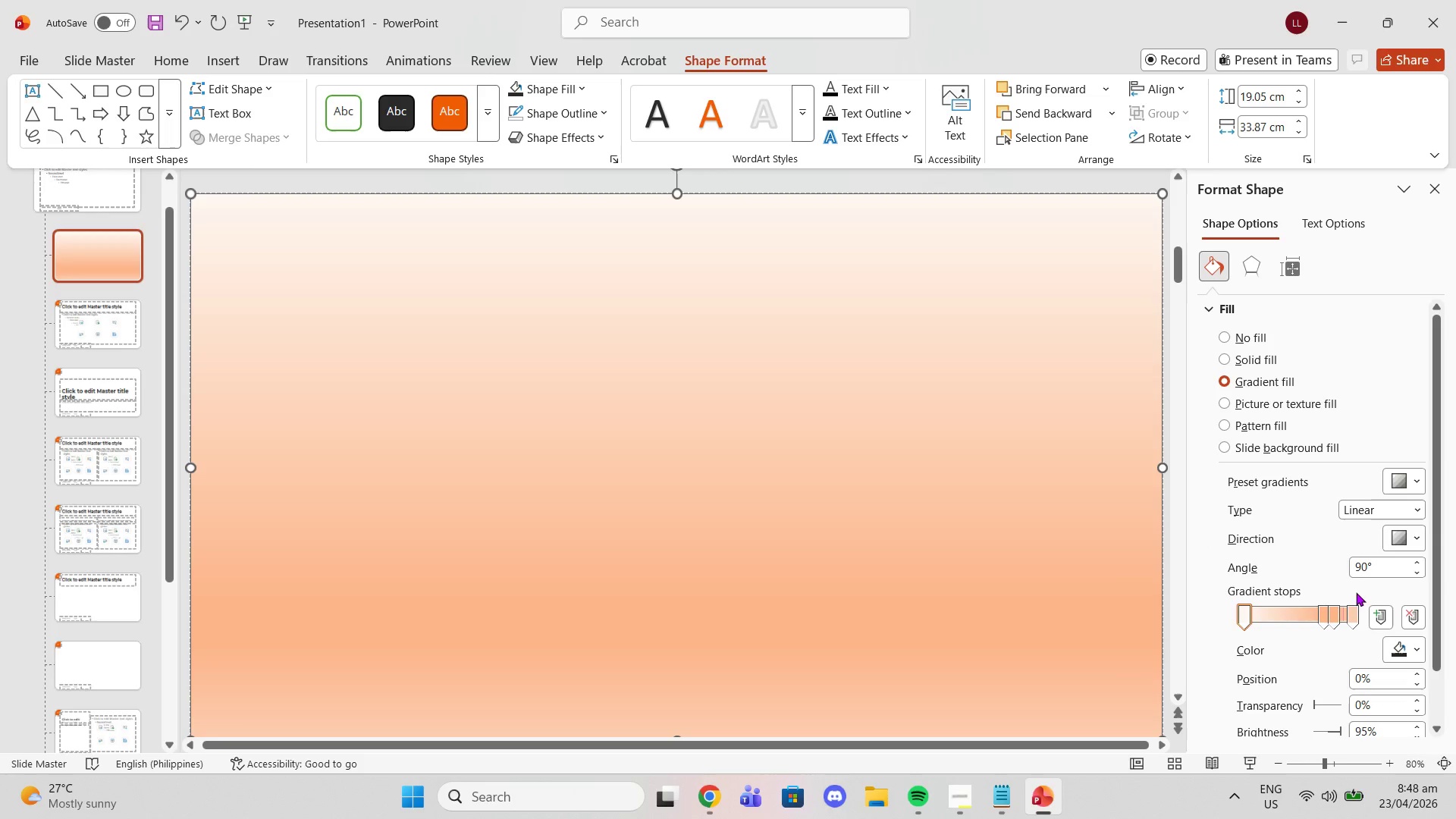 
left_click([1401, 647])
 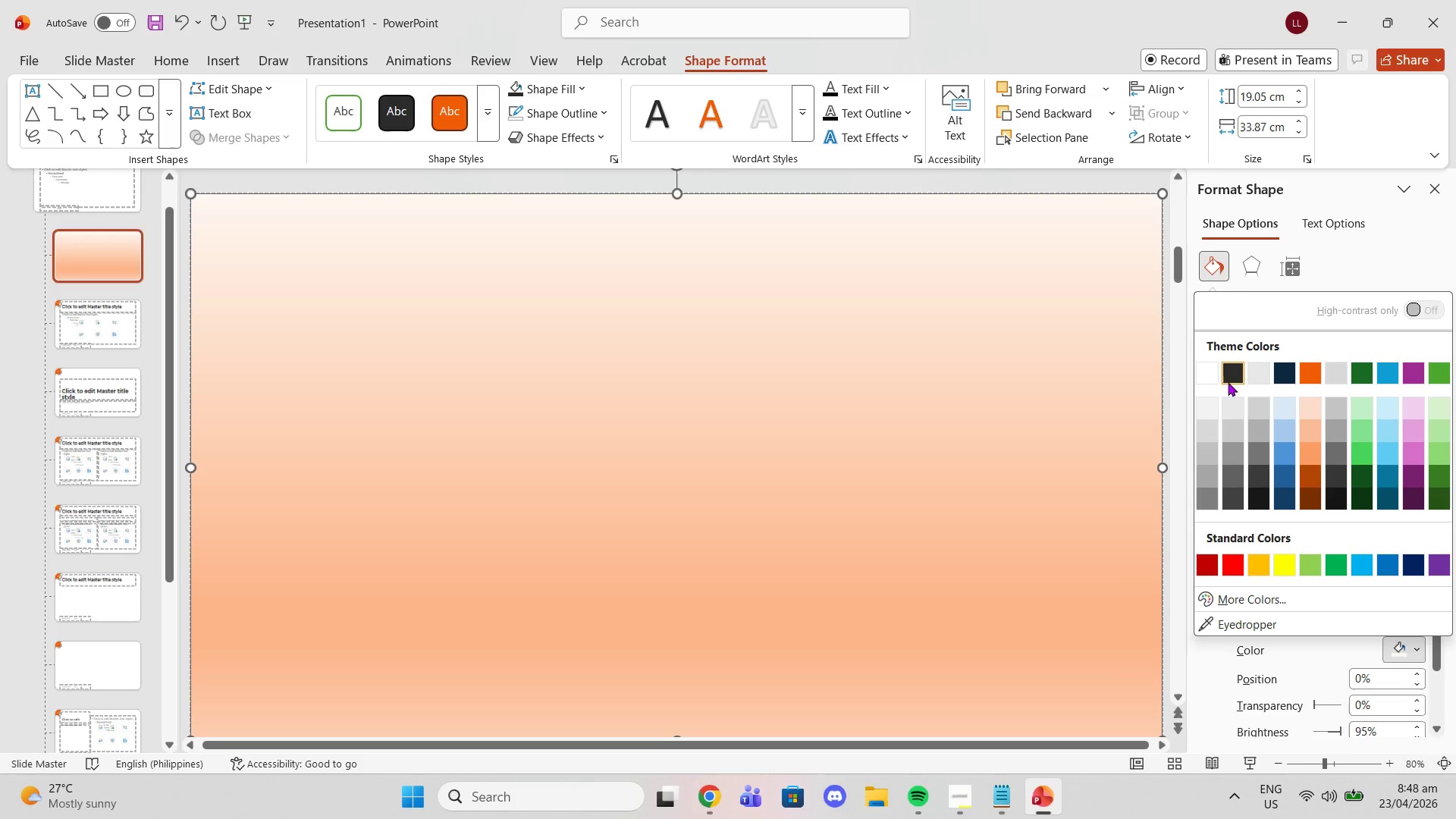 
left_click([1223, 371])
 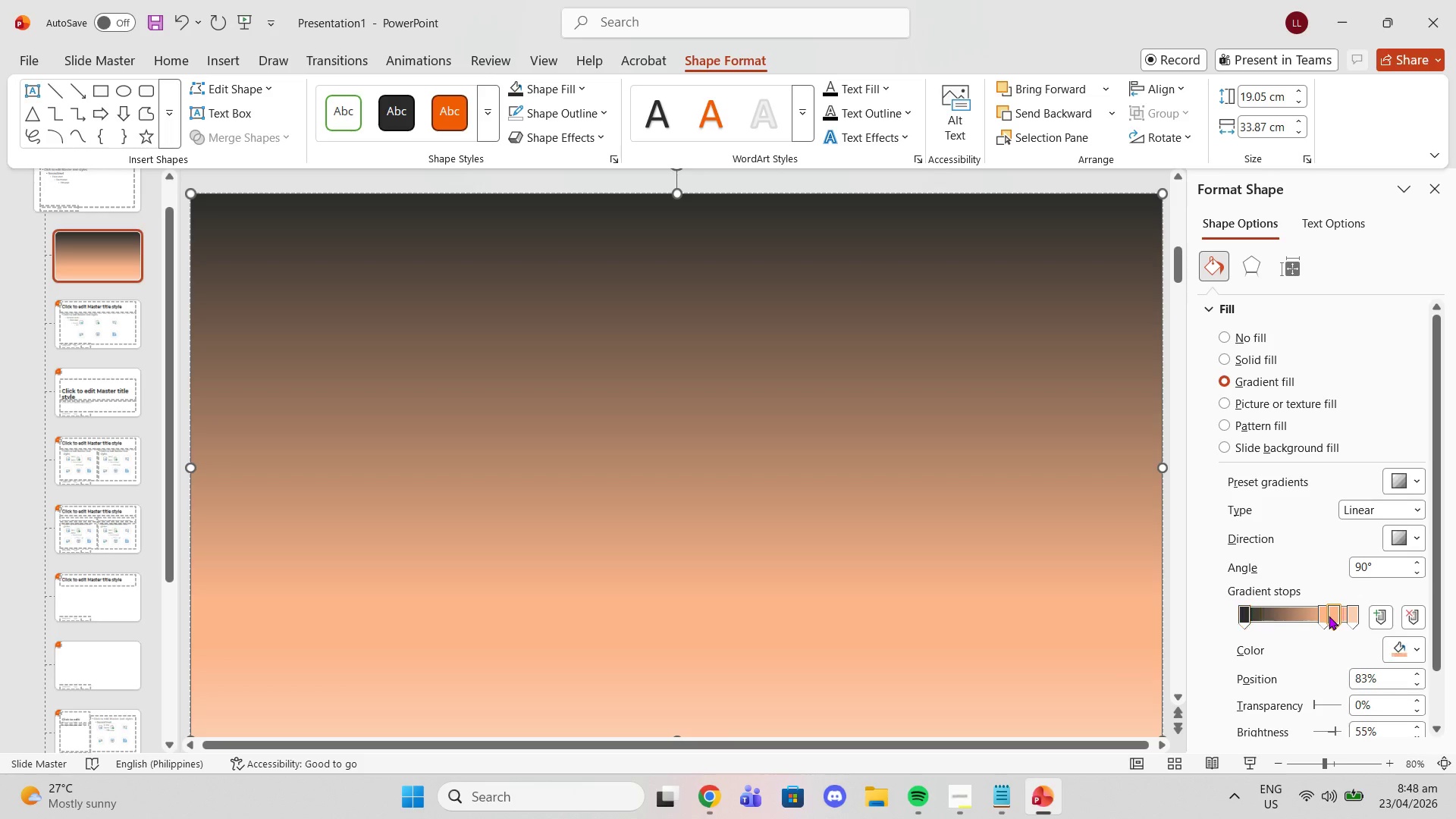 
double_click([1320, 616])
 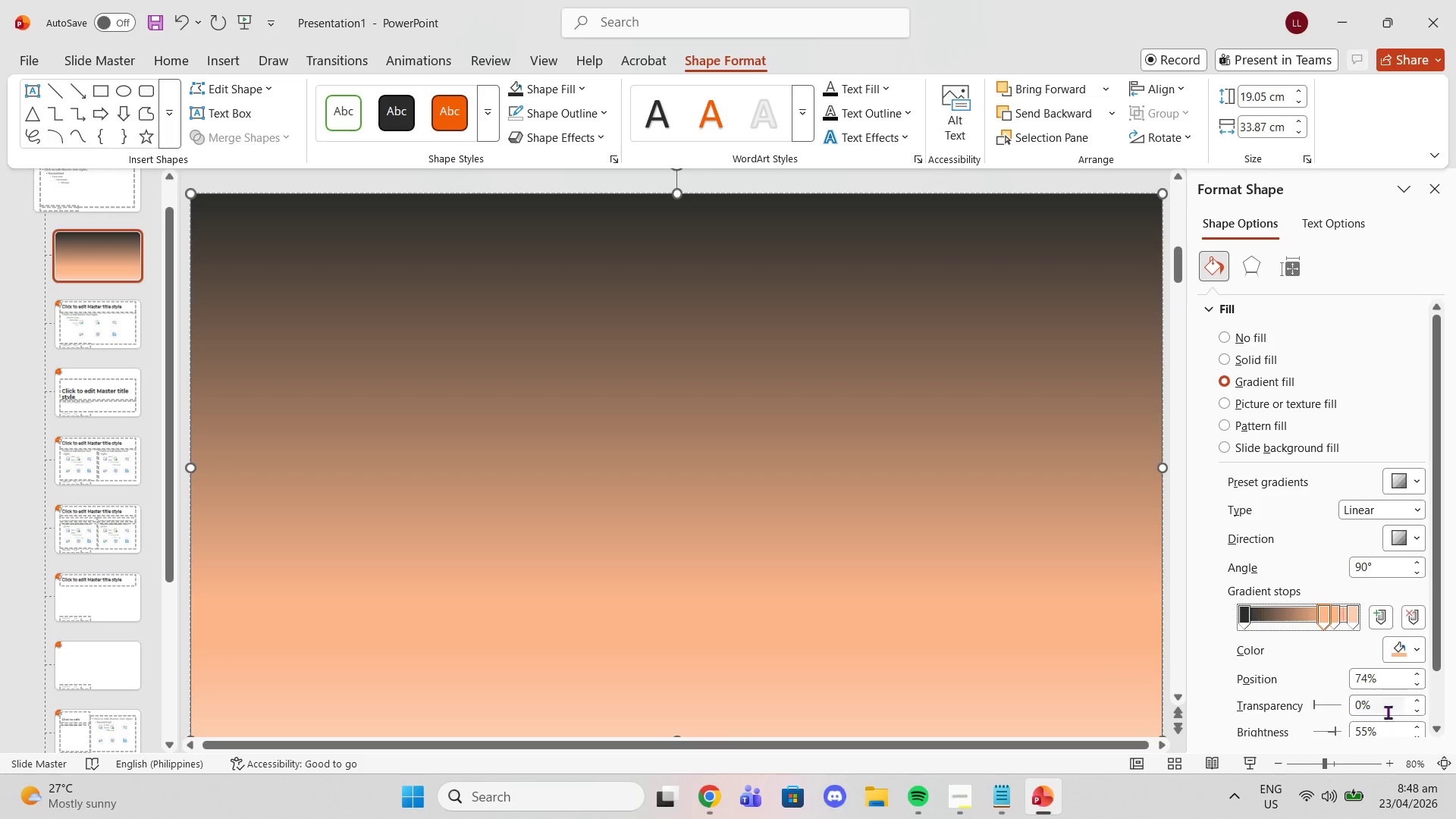 
left_click([1401, 654])
 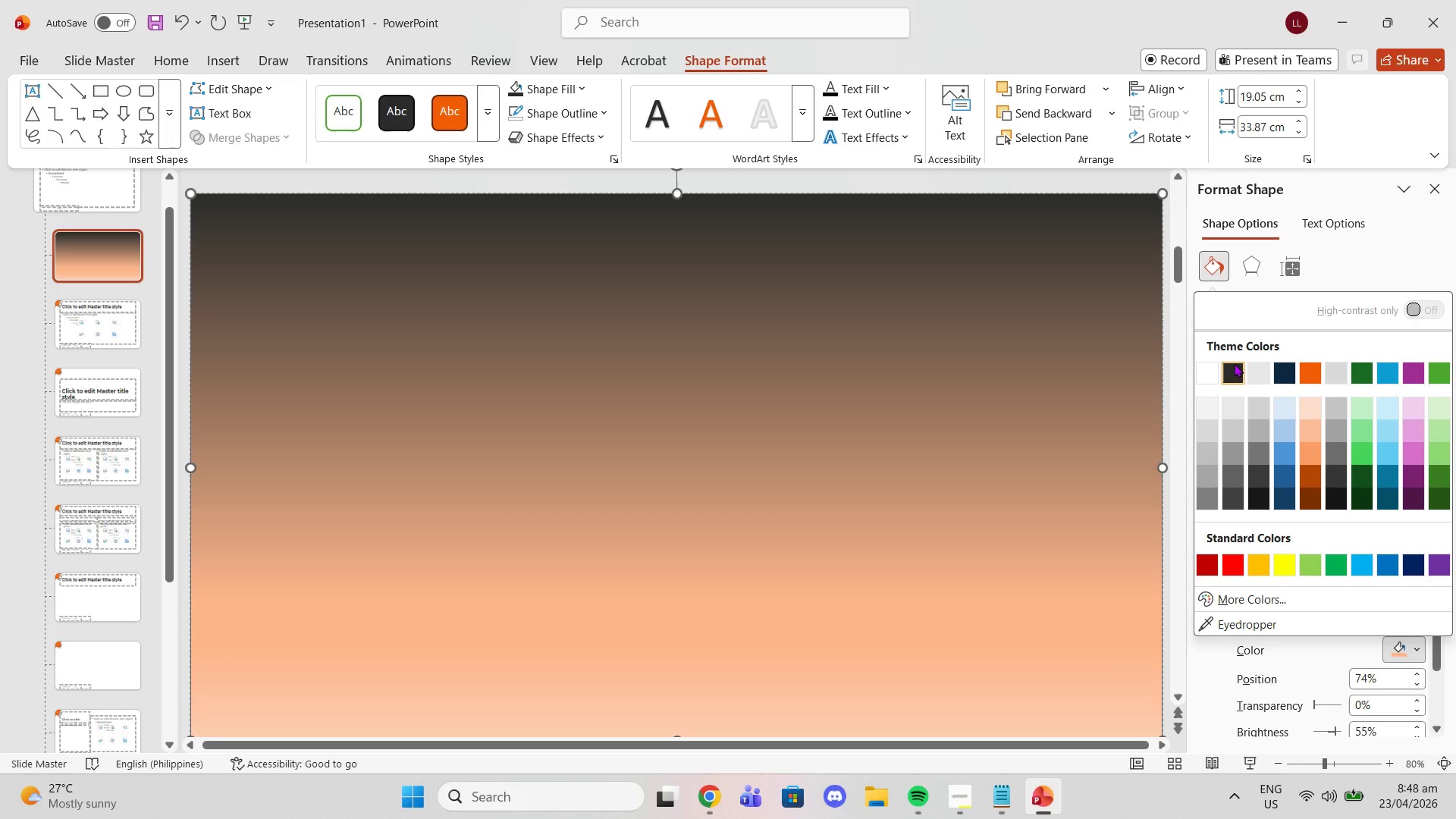 
left_click([1234, 363])
 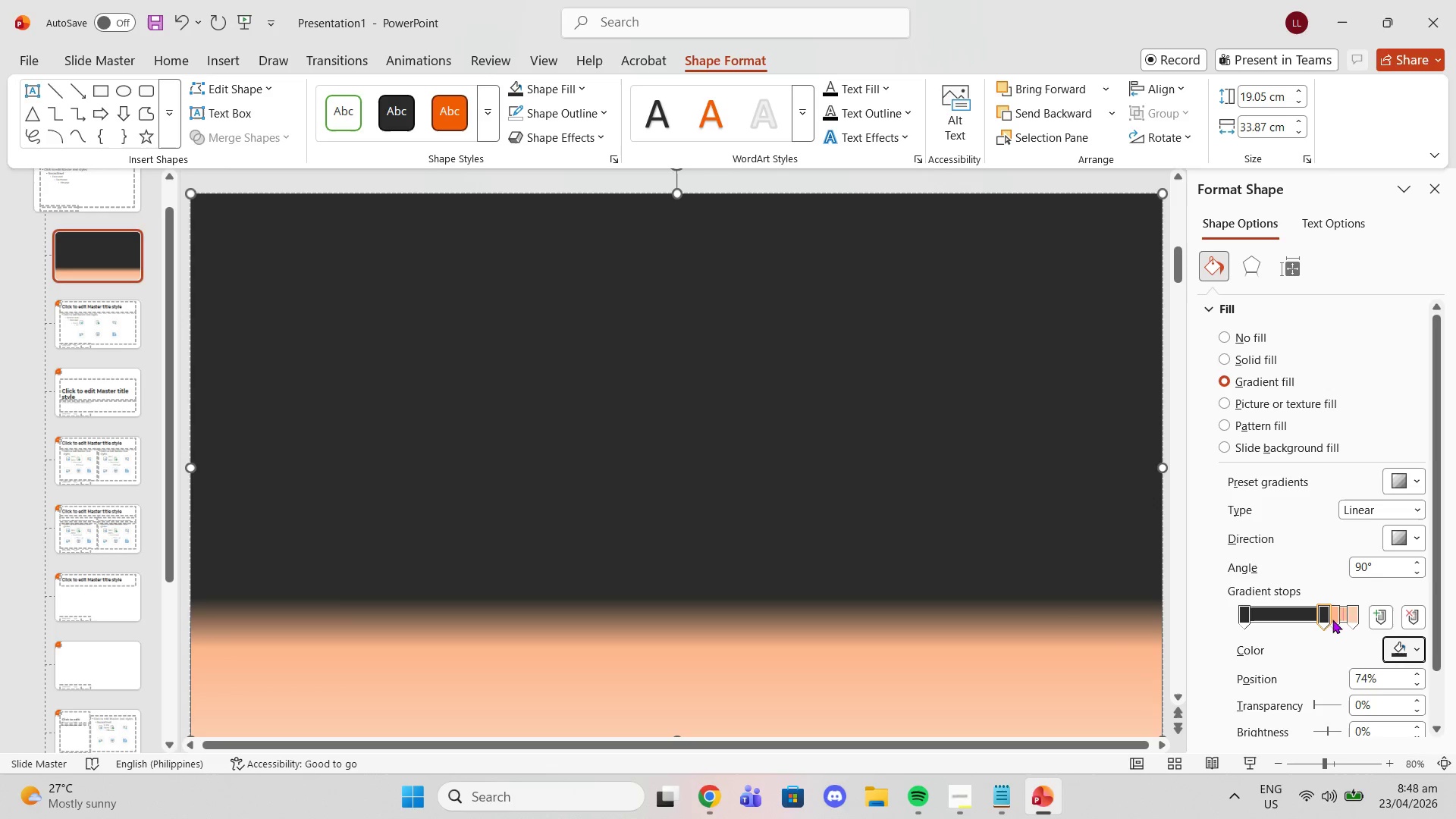 
left_click([1336, 615])
 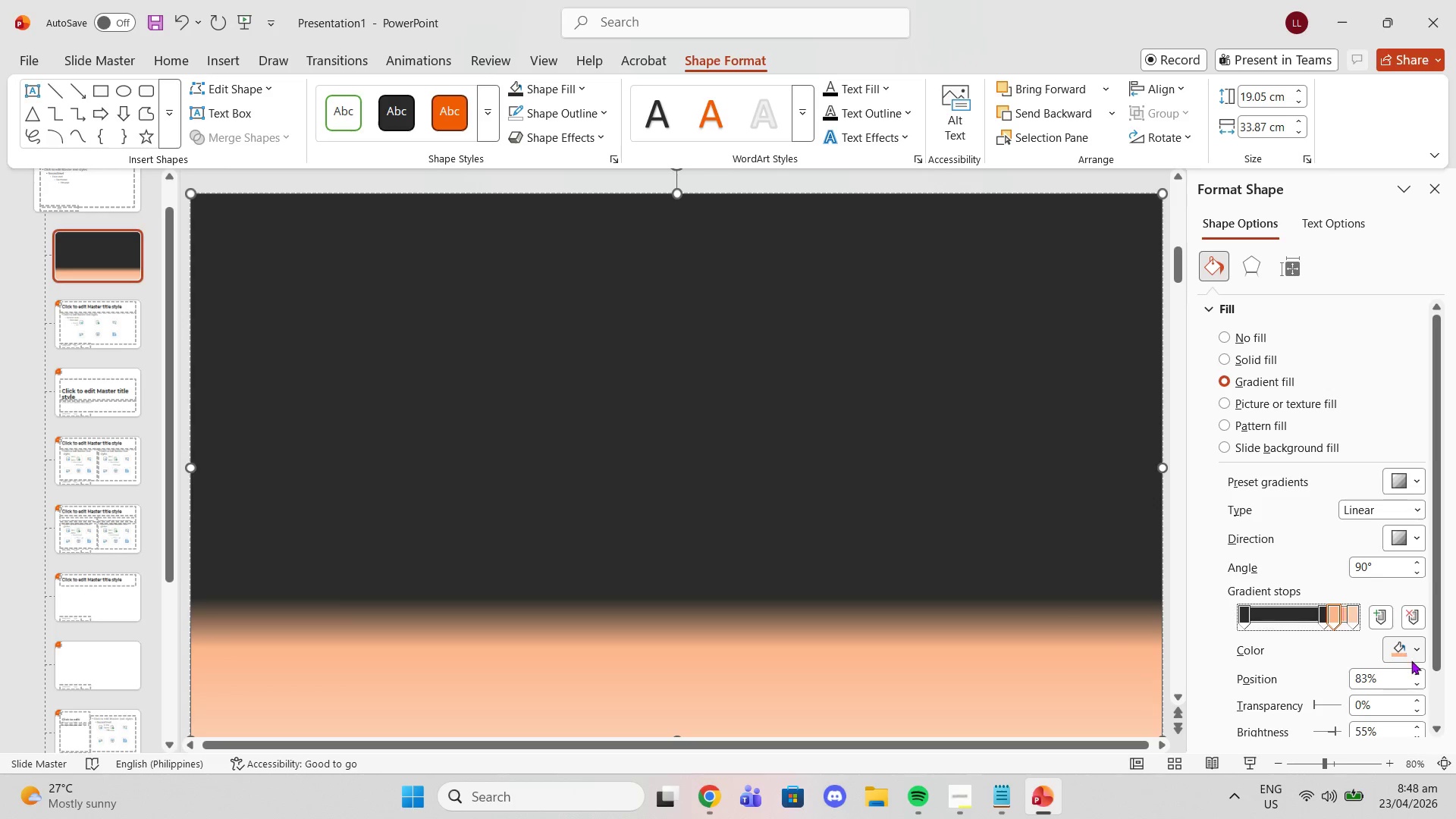 
left_click([1402, 642])
 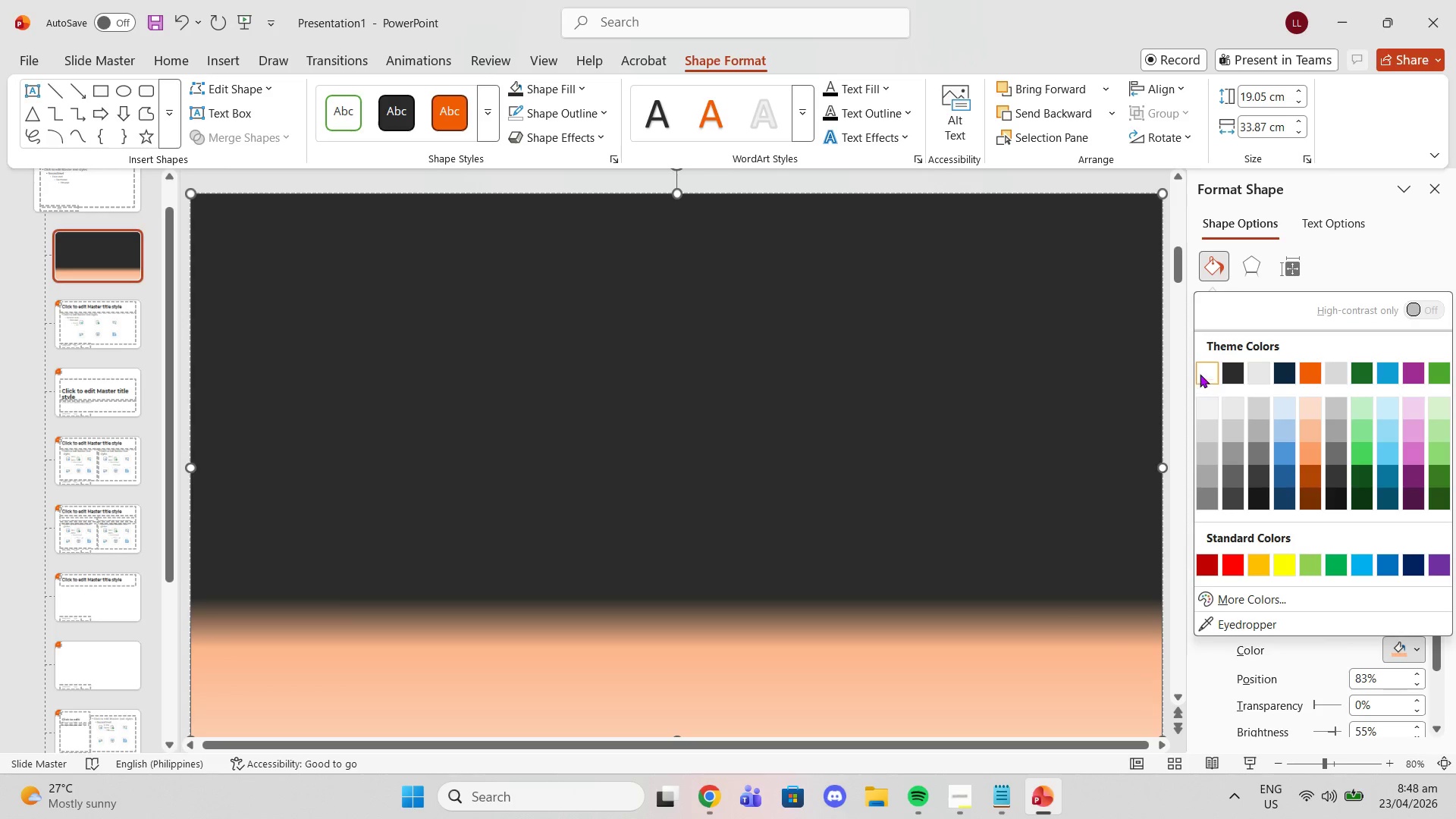 
left_click([1227, 375])
 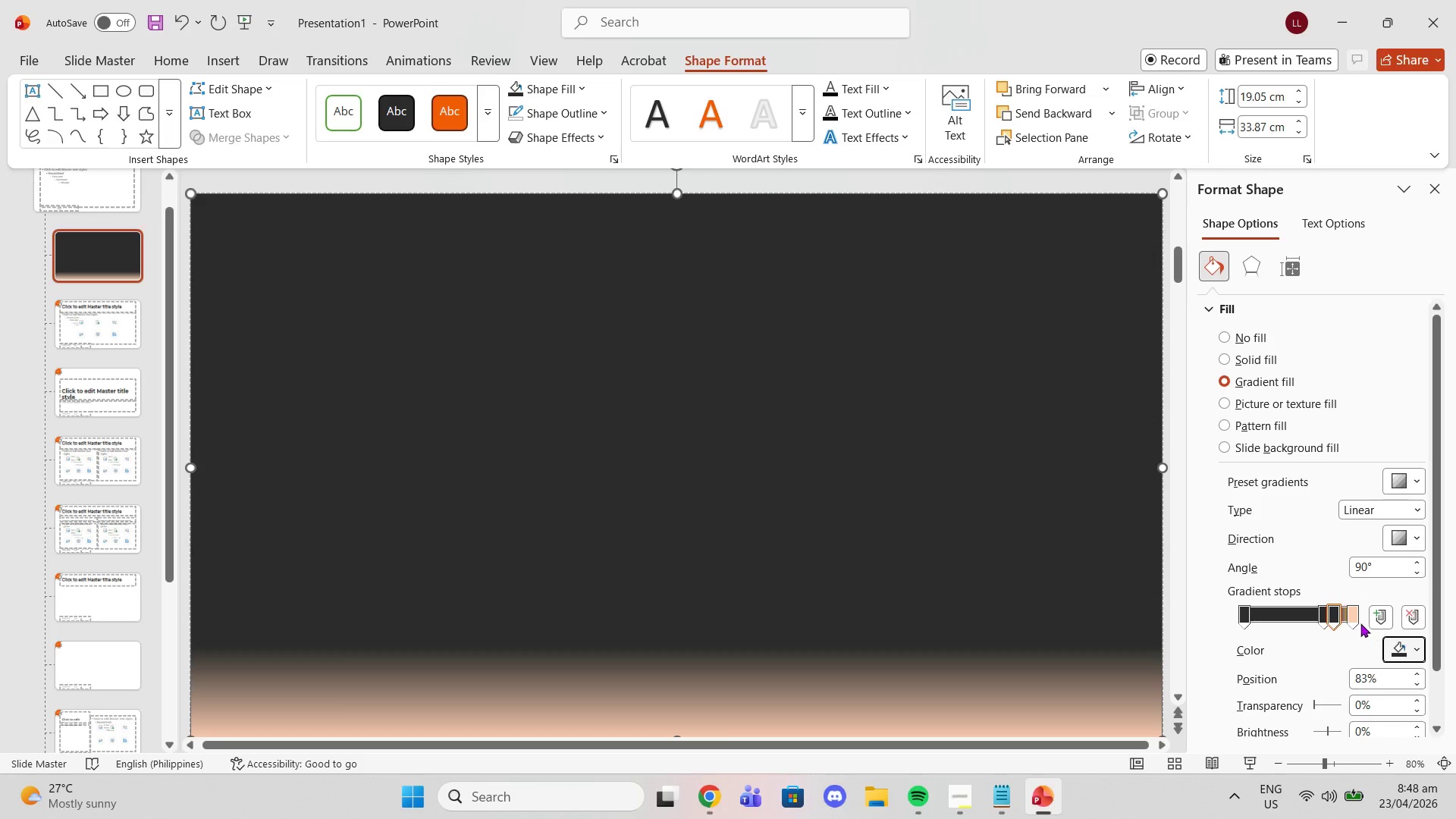 
left_click([1352, 610])
 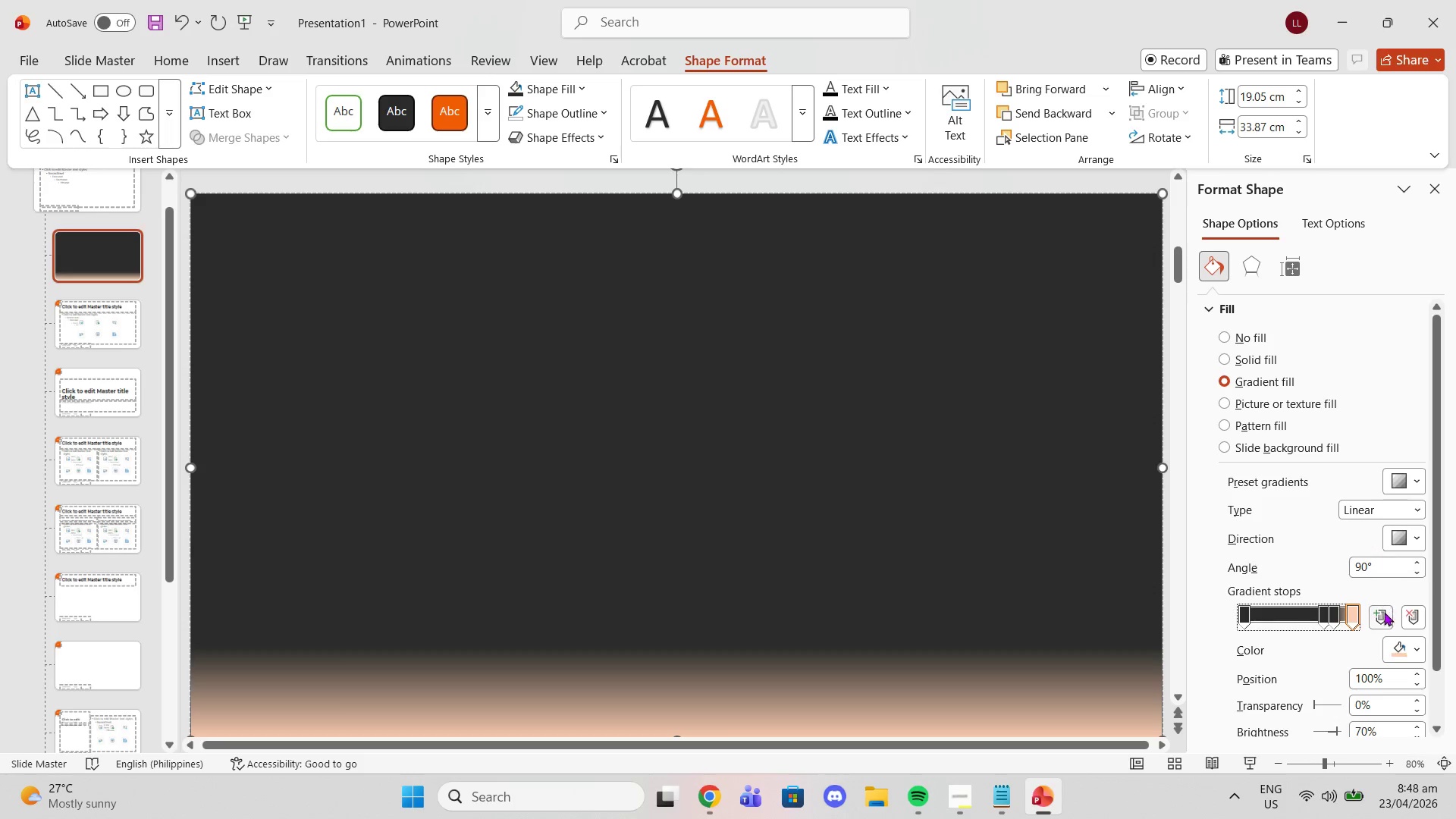 
left_click([1393, 644])
 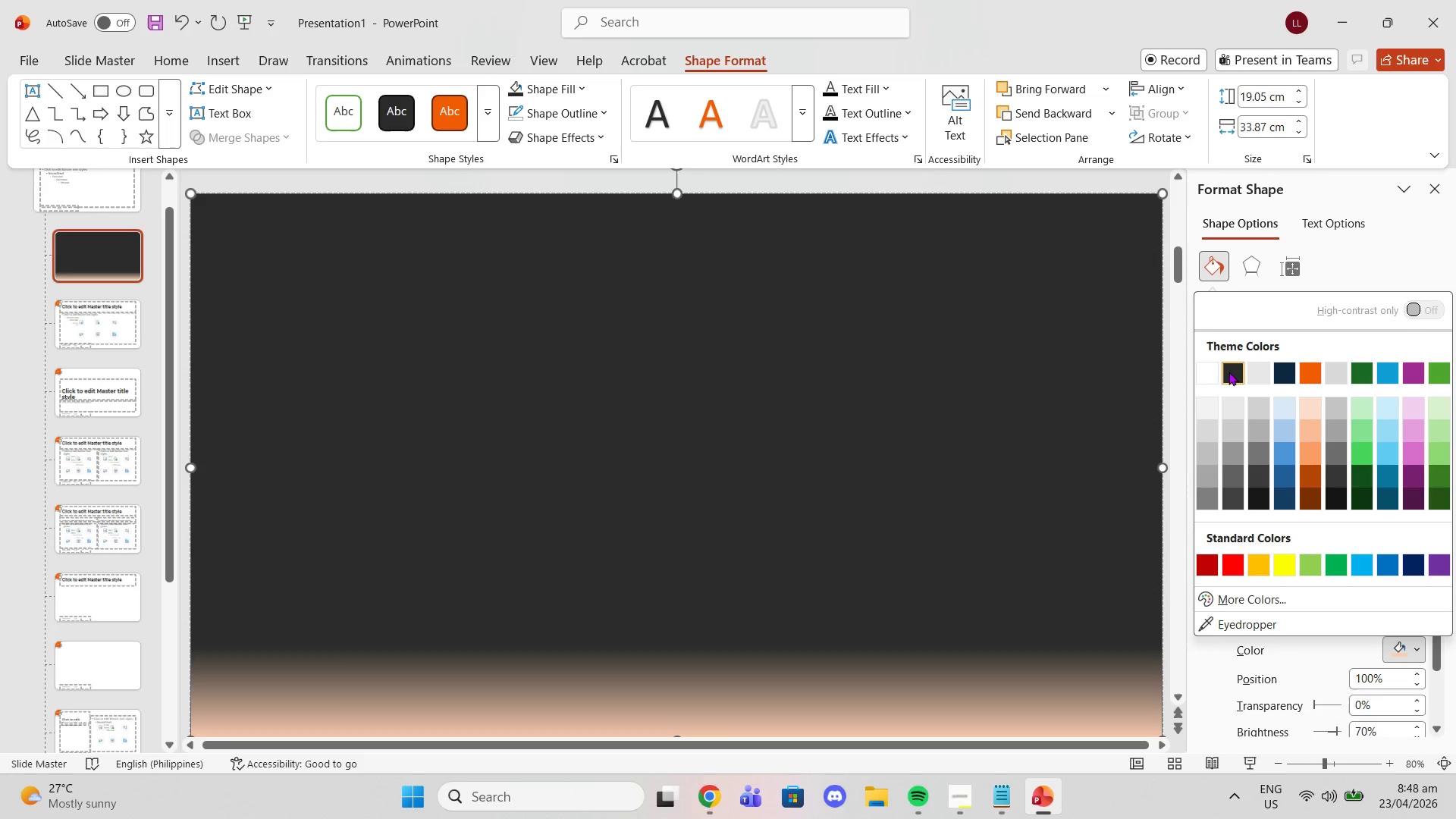 
left_click([1228, 372])
 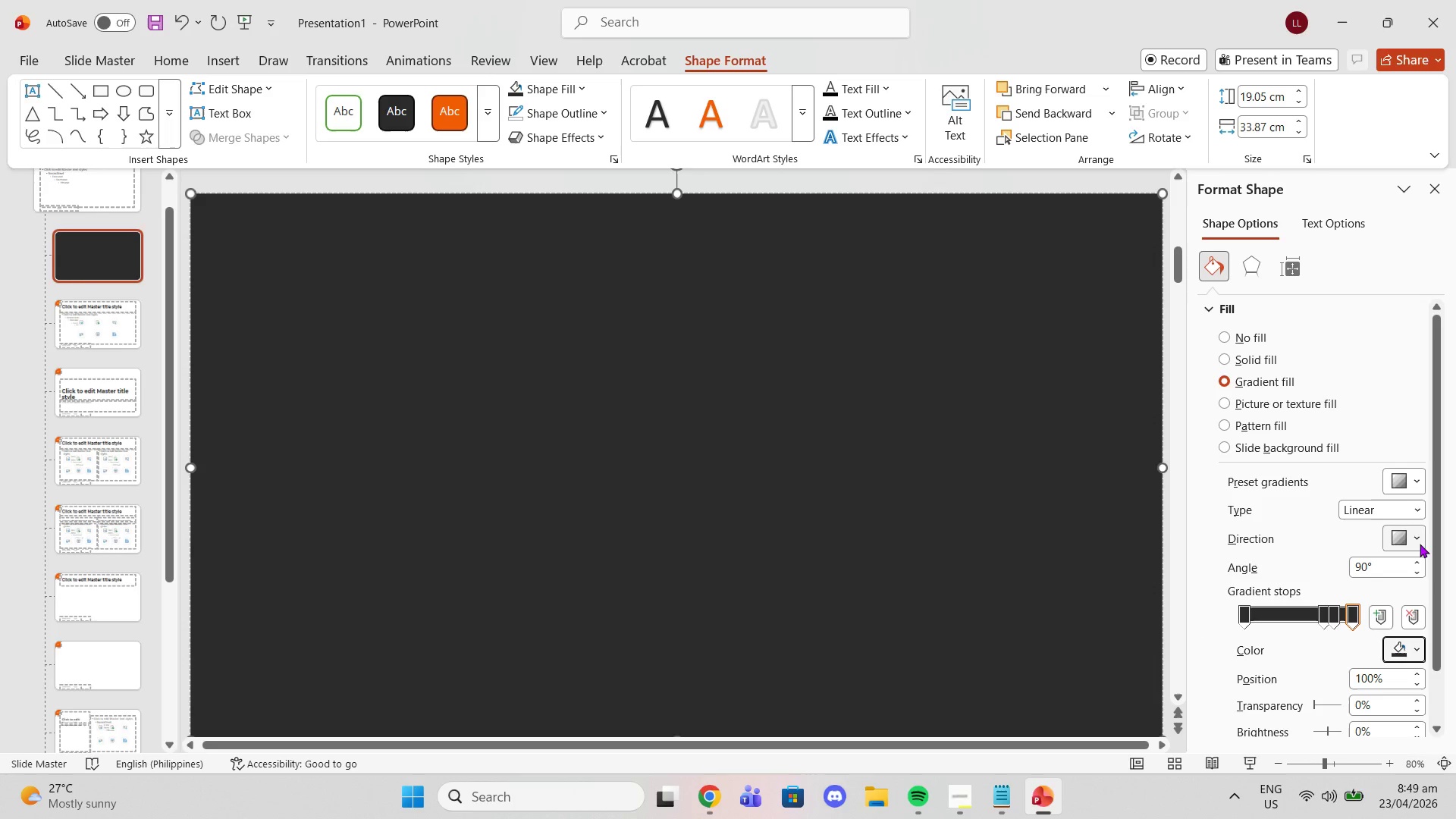 
left_click([1412, 539])
 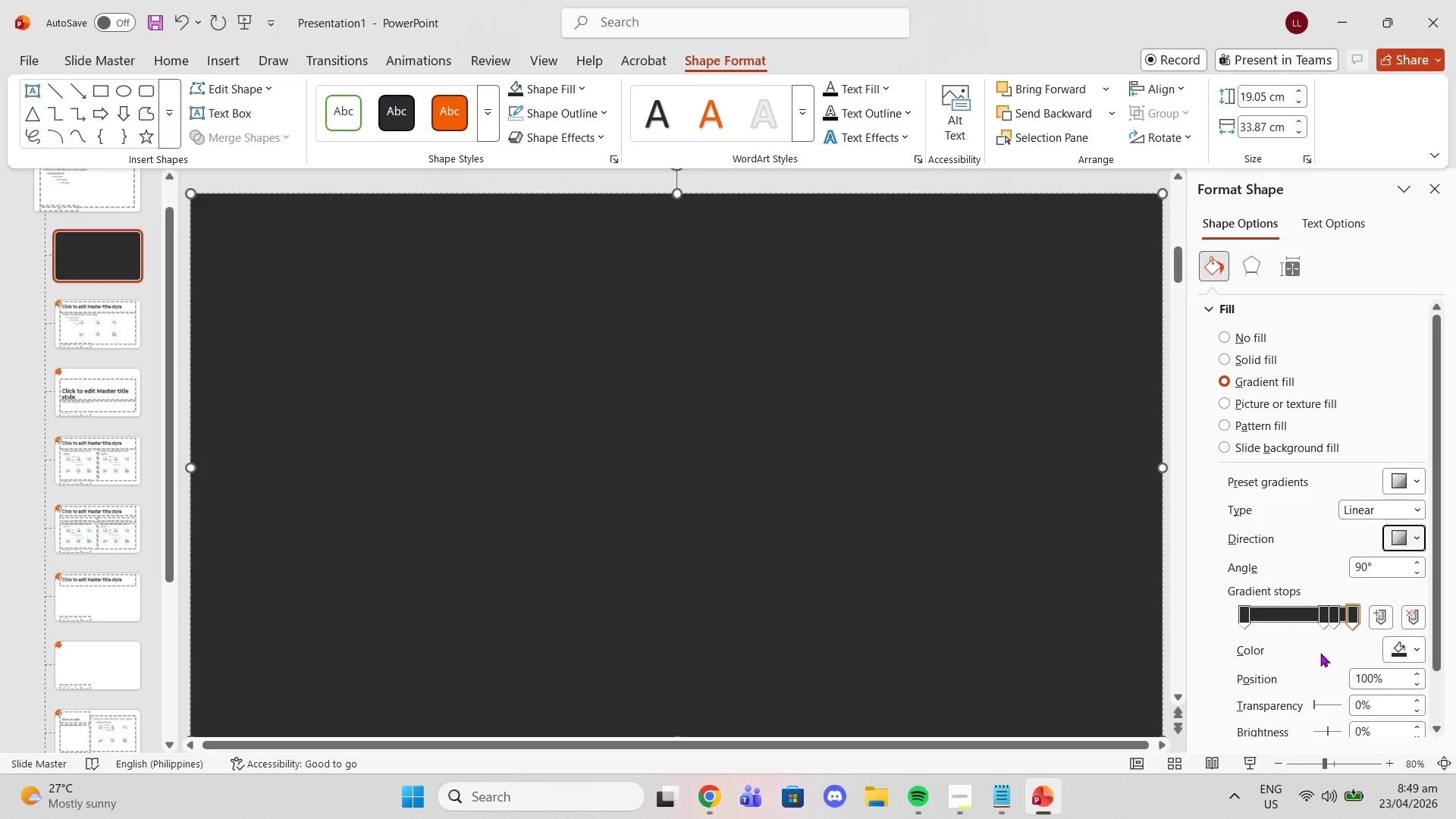 
left_click([1248, 617])
 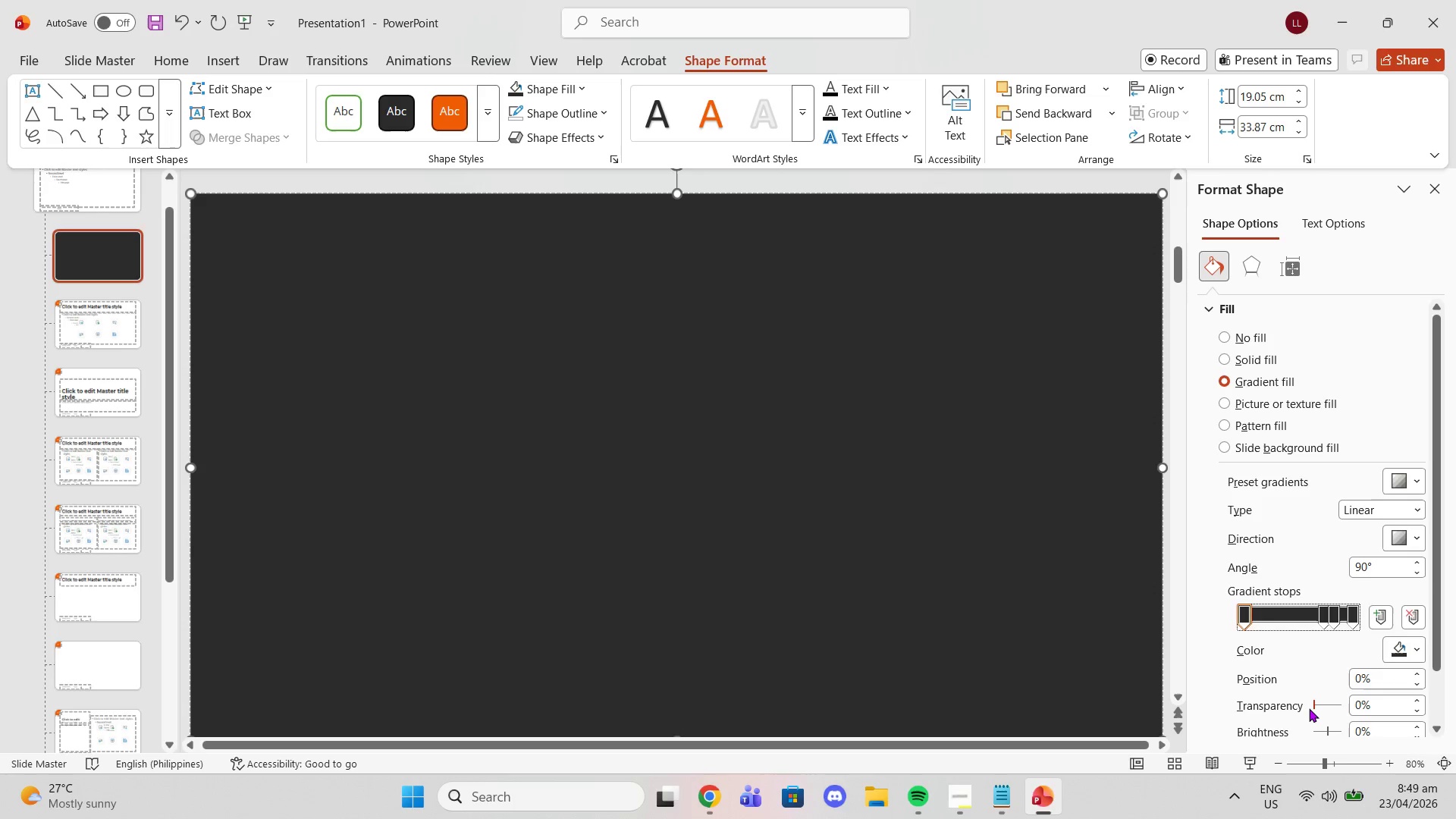 
left_click_drag(start_coordinate=[1316, 708], to_coordinate=[1386, 708])
 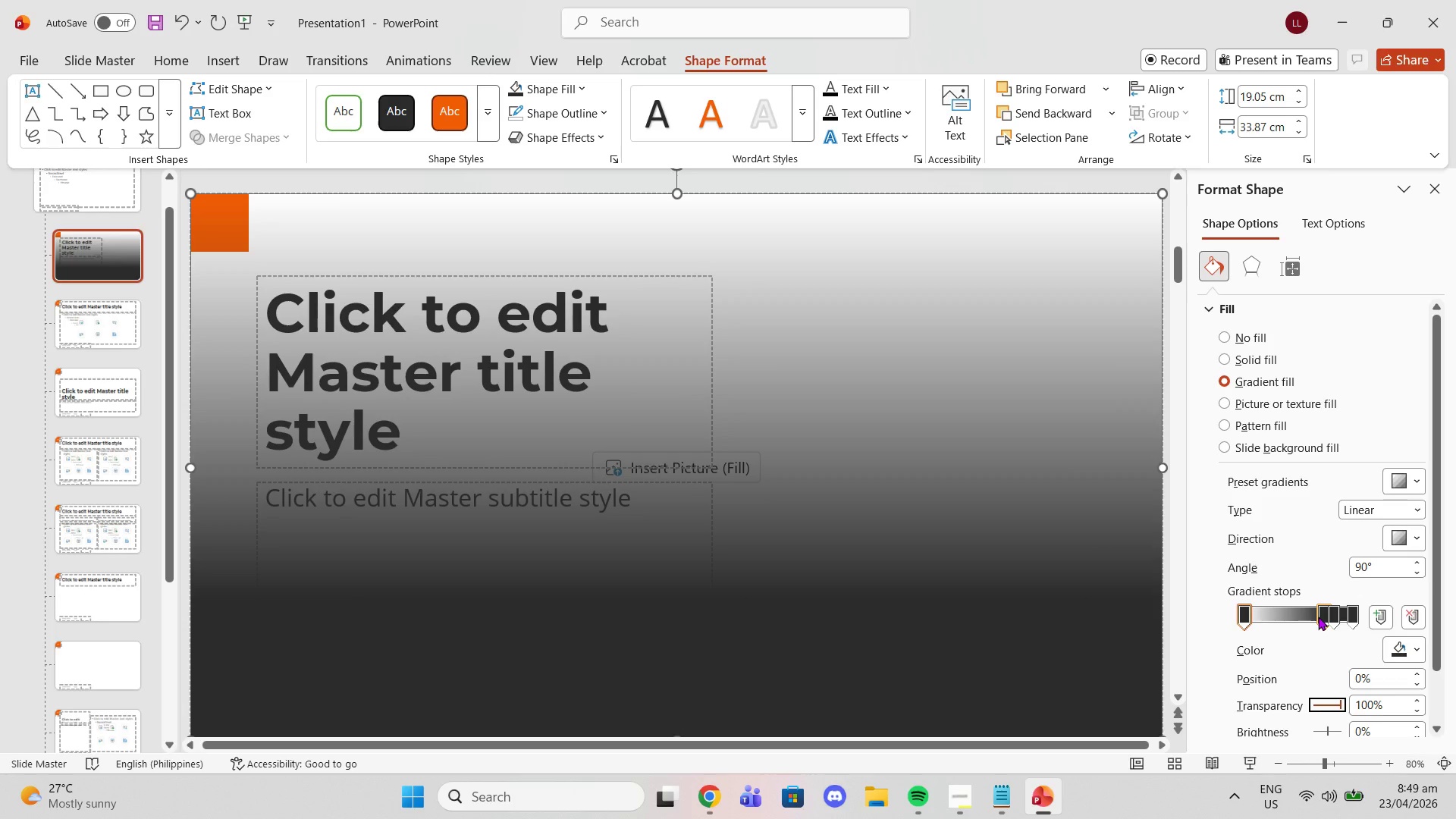 
left_click([1318, 617])
 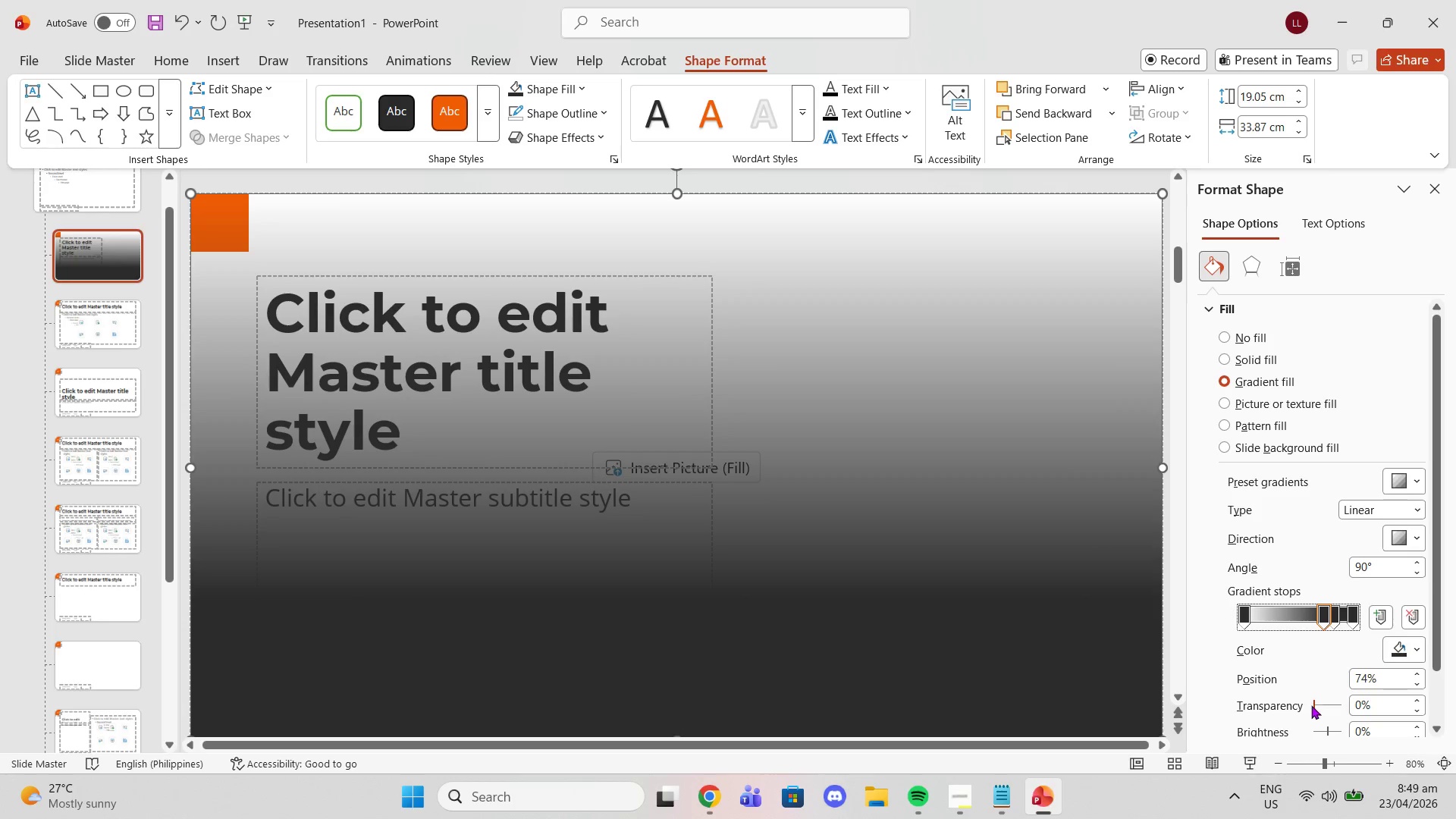 
left_click_drag(start_coordinate=[1311, 705], to_coordinate=[1317, 708])
 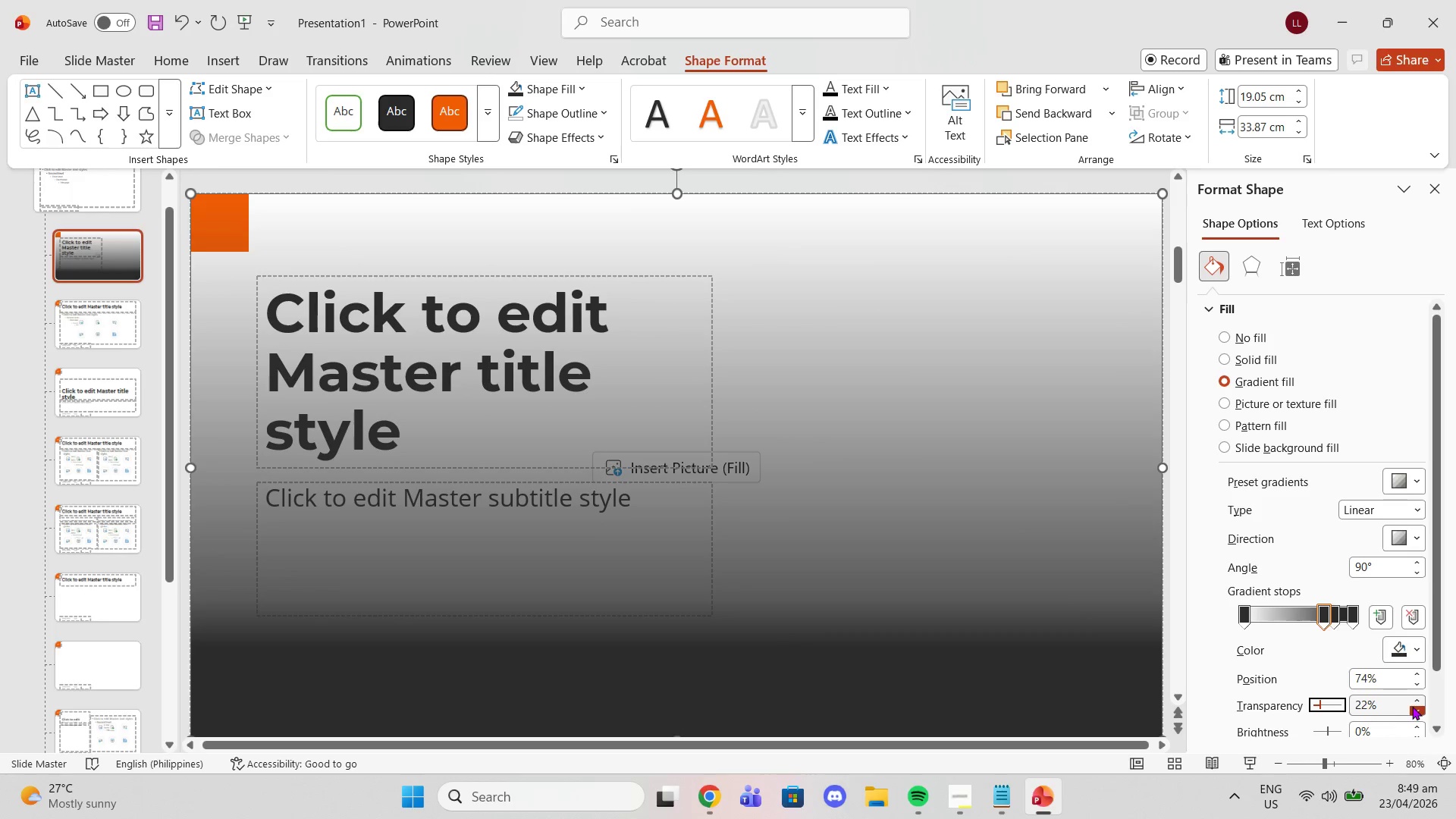 
double_click([1414, 705])
 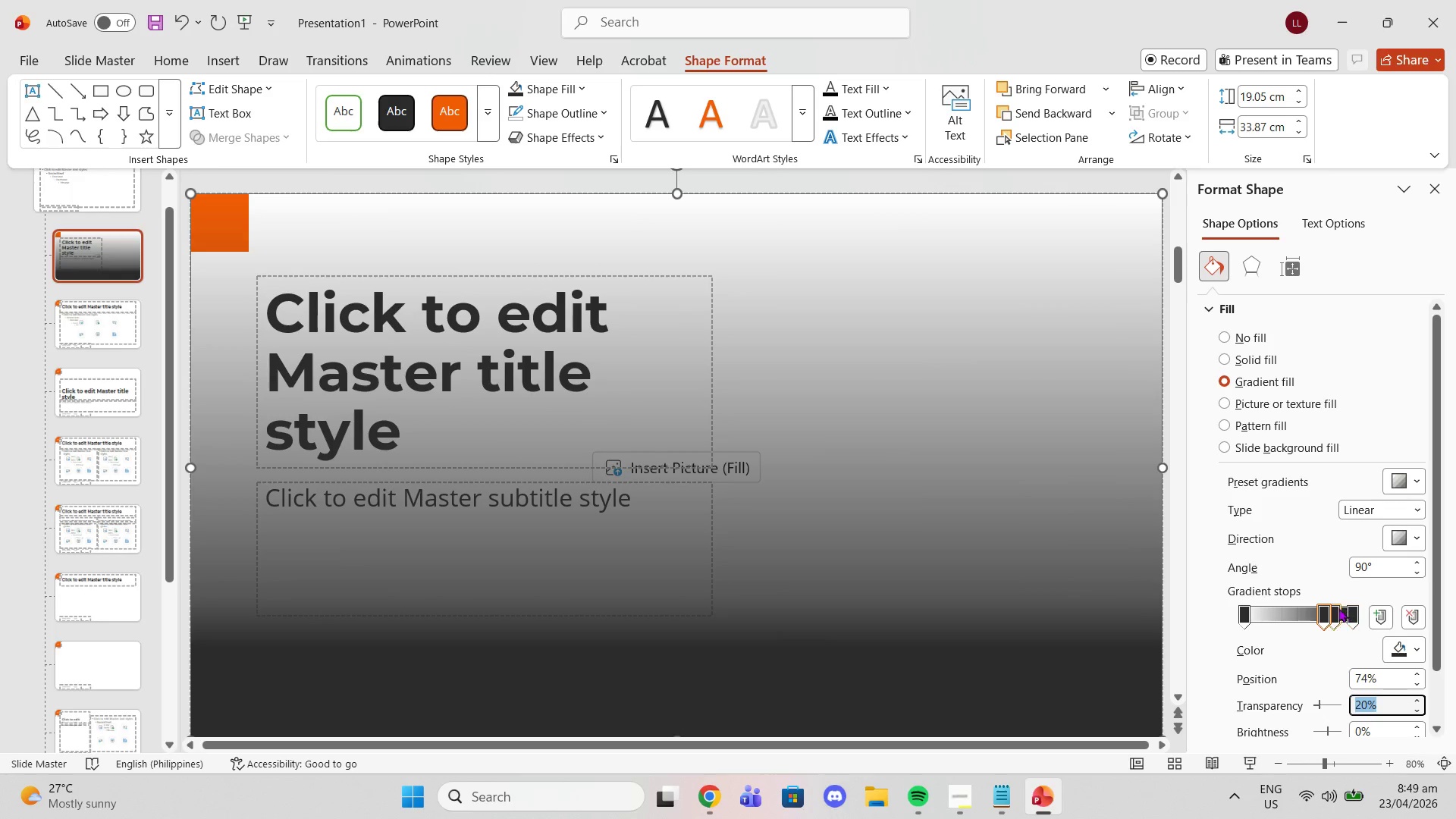 
left_click([1329, 610])
 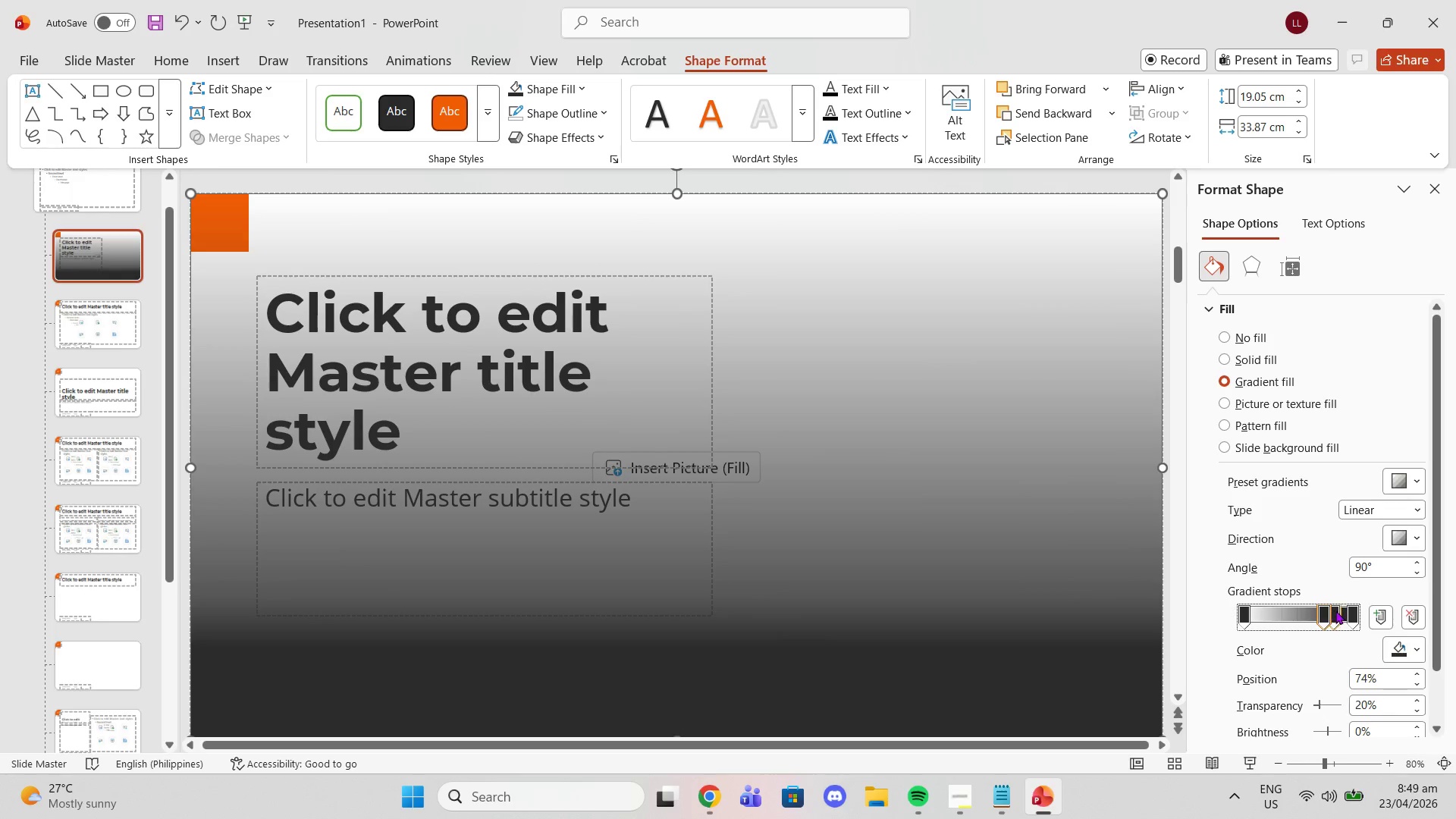 
left_click([1337, 610])
 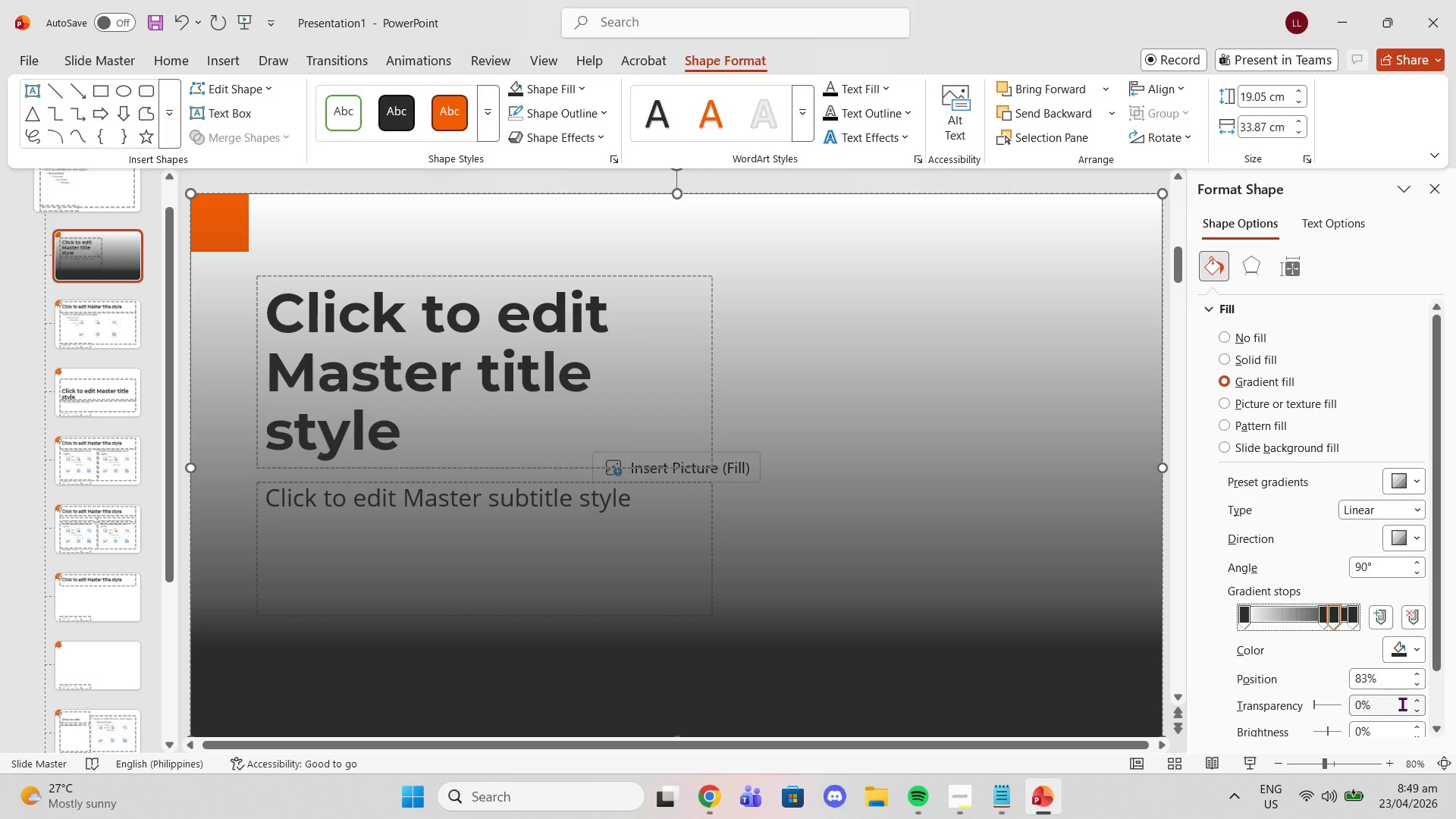 
left_click([1422, 702])
 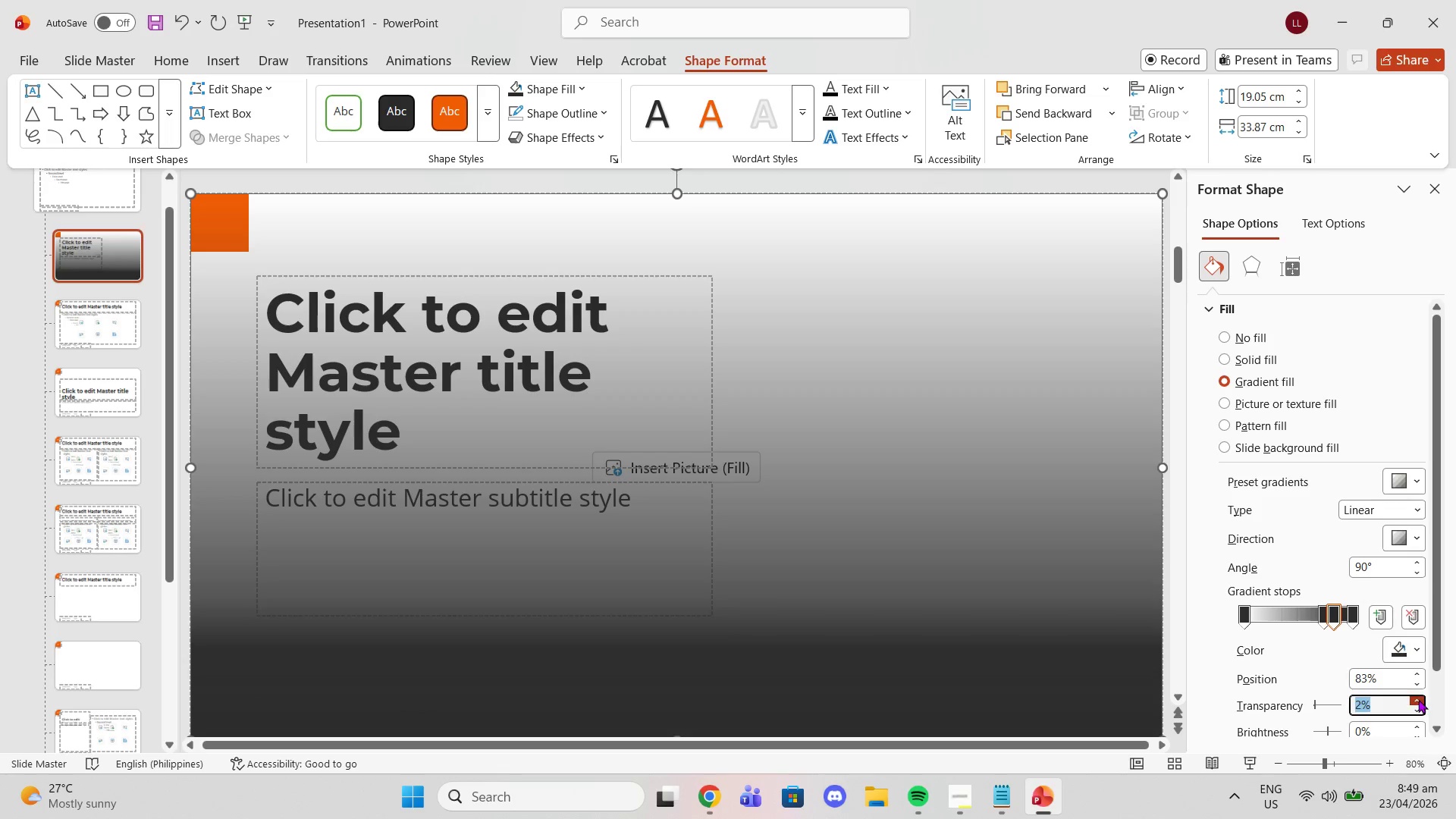 
triple_click([1417, 699])
 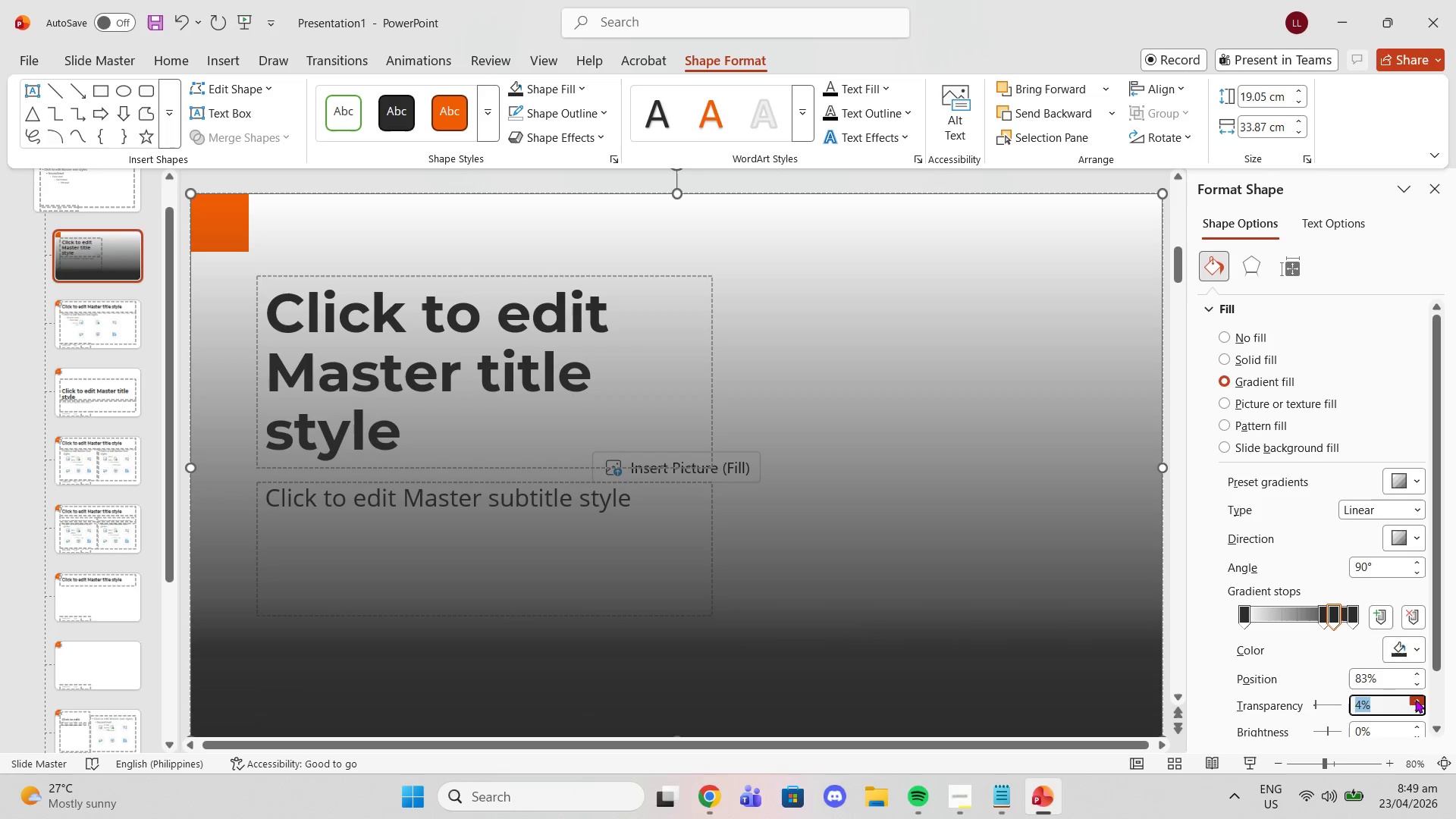 
triple_click([1415, 699])
 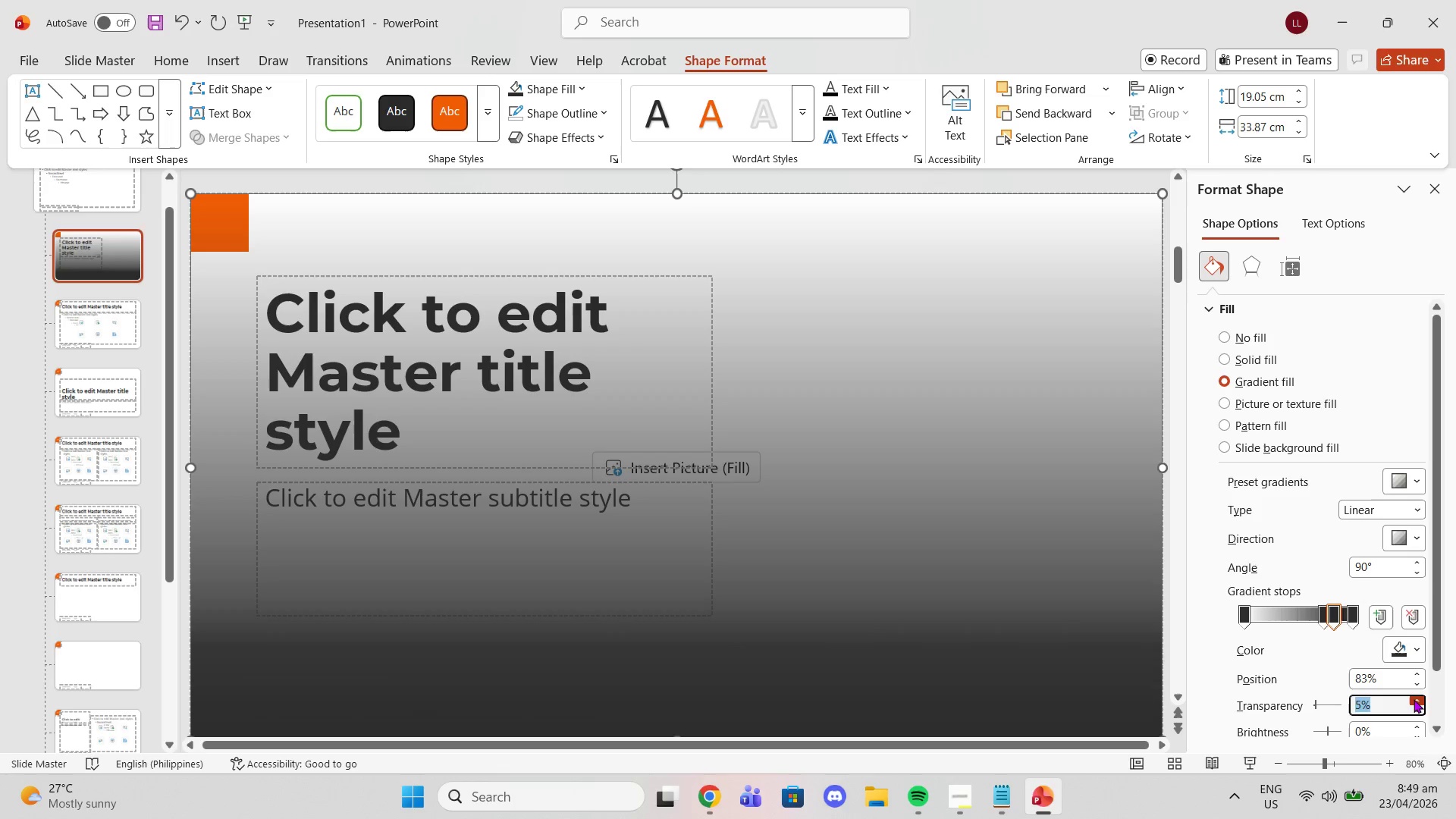 
triple_click([1414, 699])
 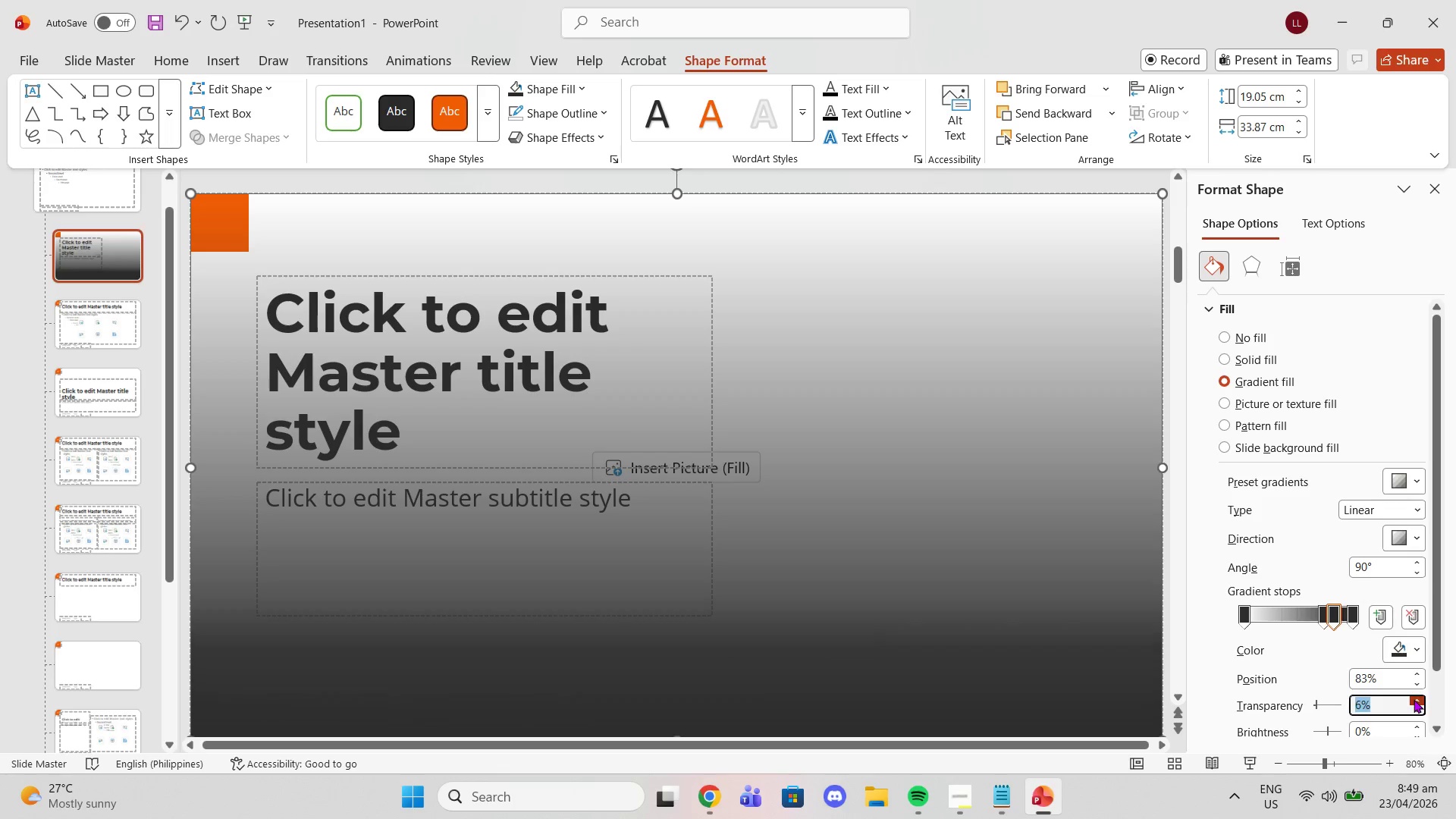 
triple_click([1414, 699])
 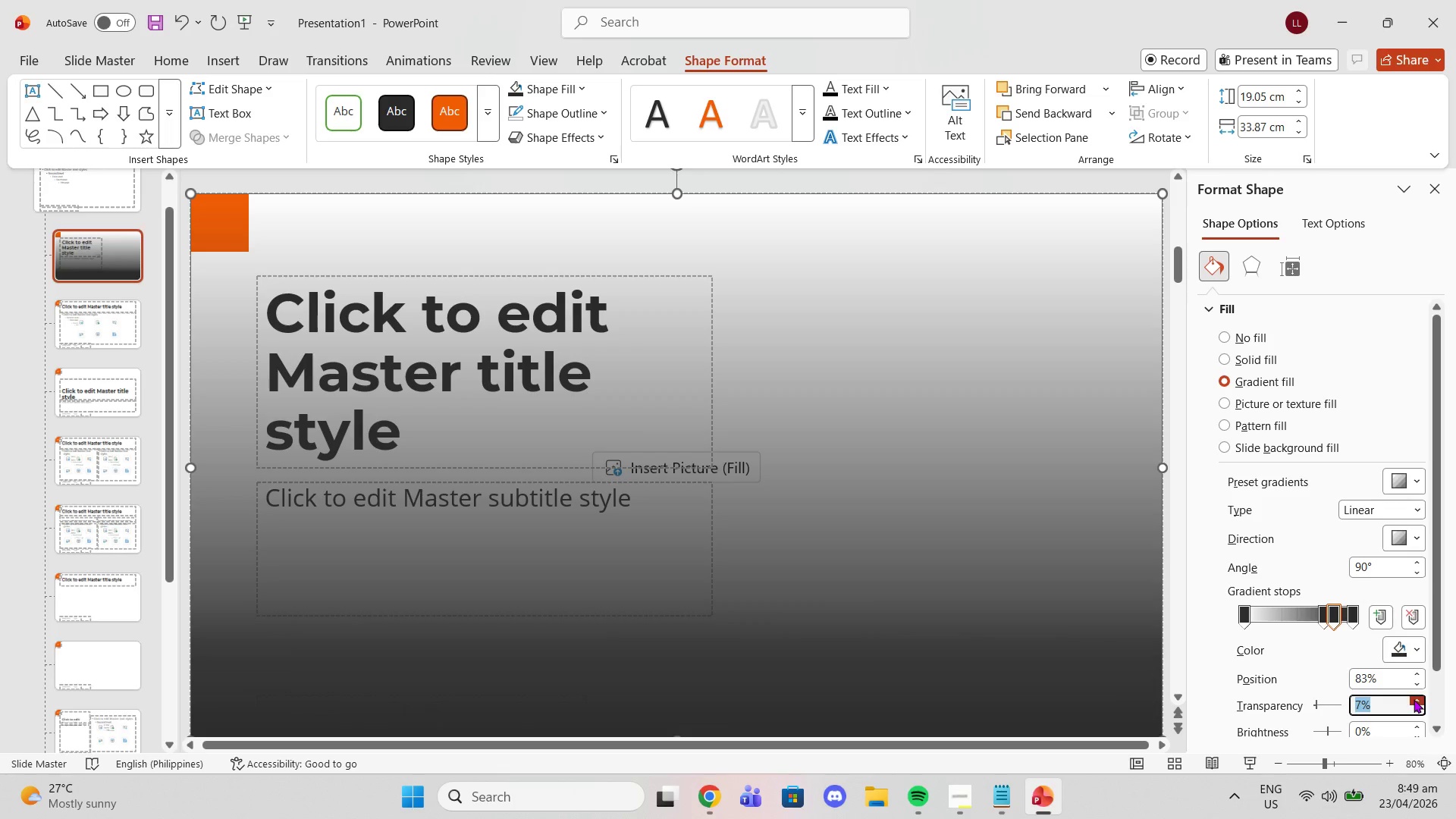 
triple_click([1414, 699])
 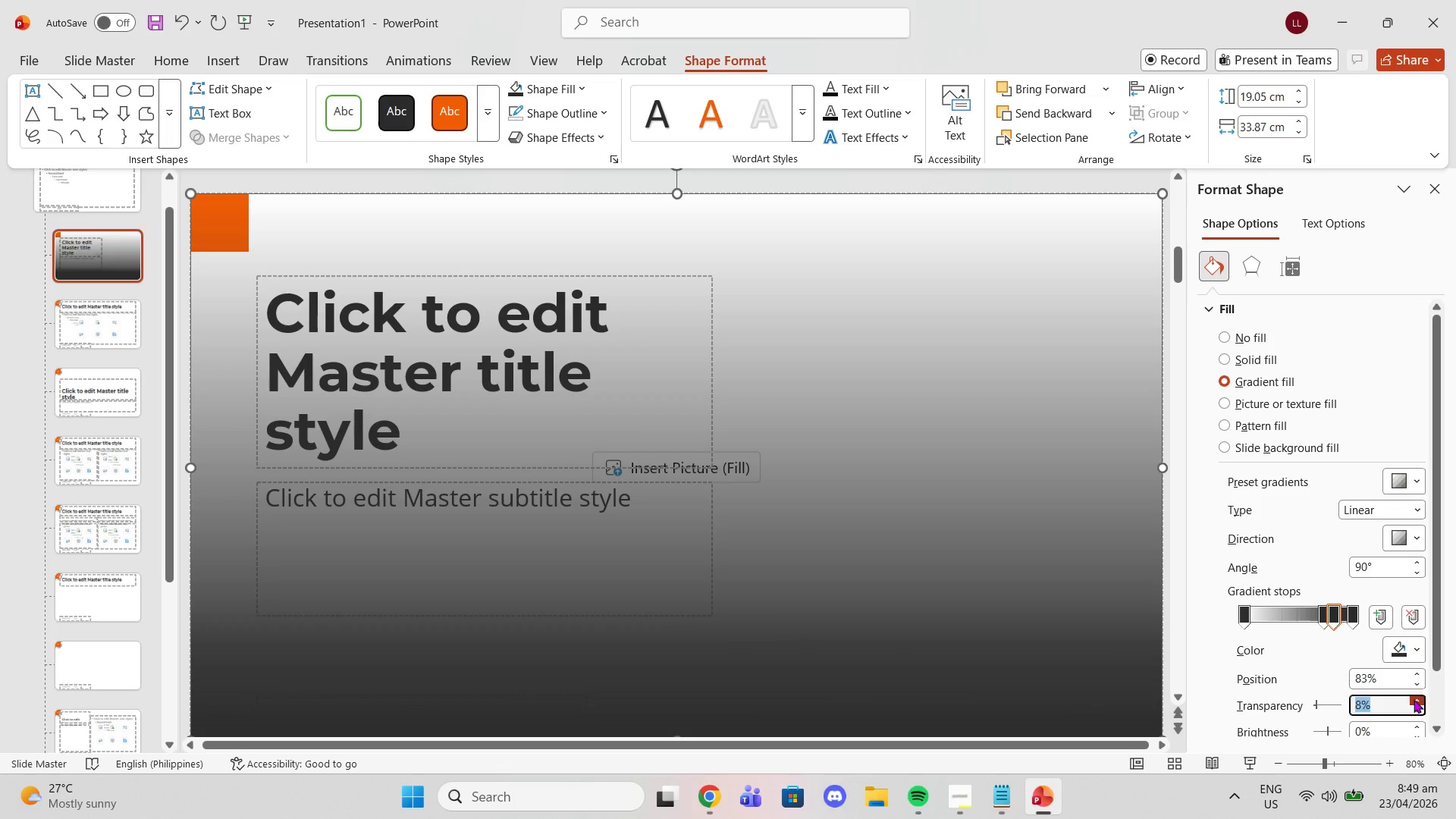 
triple_click([1414, 699])
 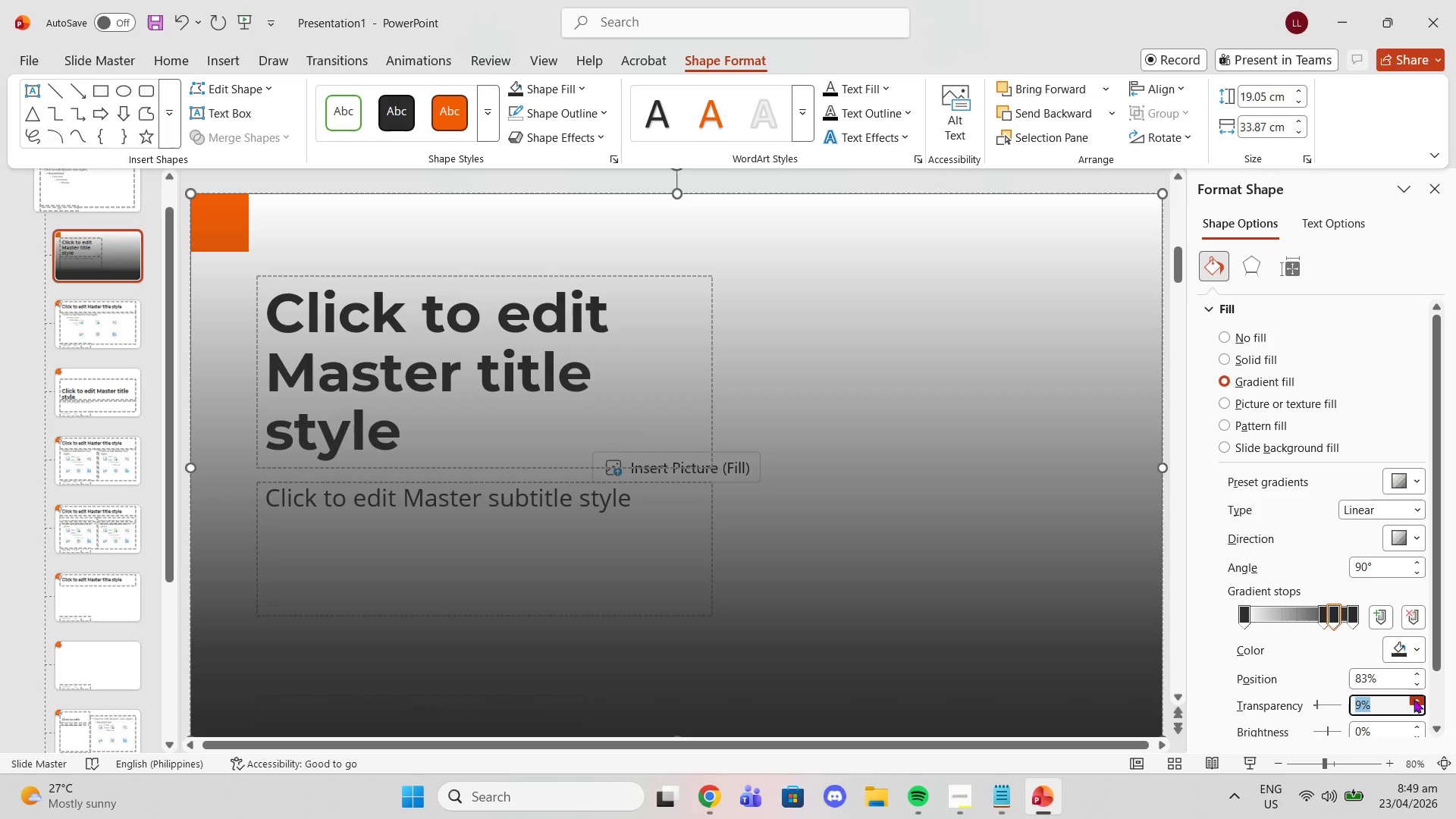 
triple_click([1414, 699])
 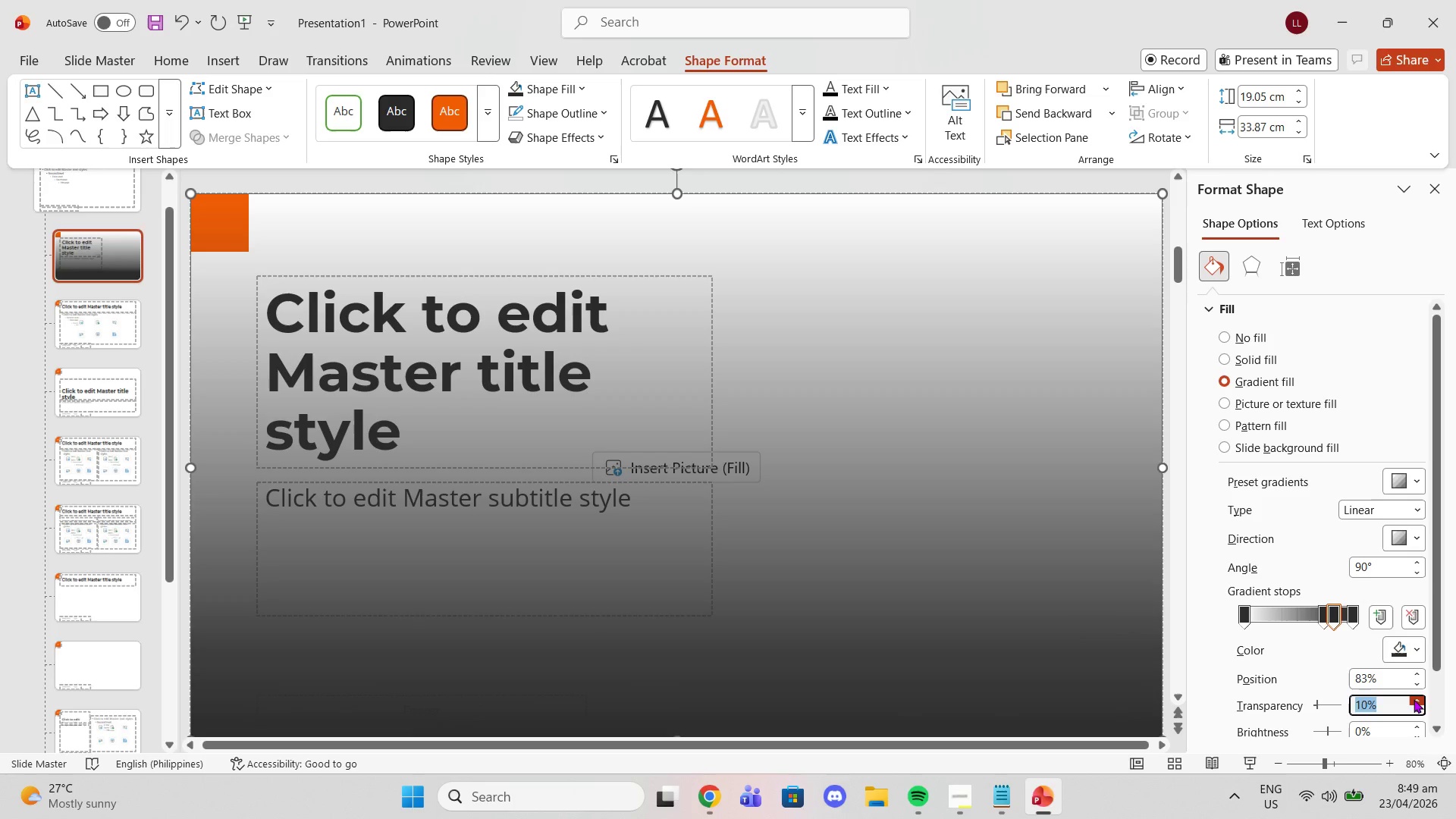 
triple_click([1414, 699])
 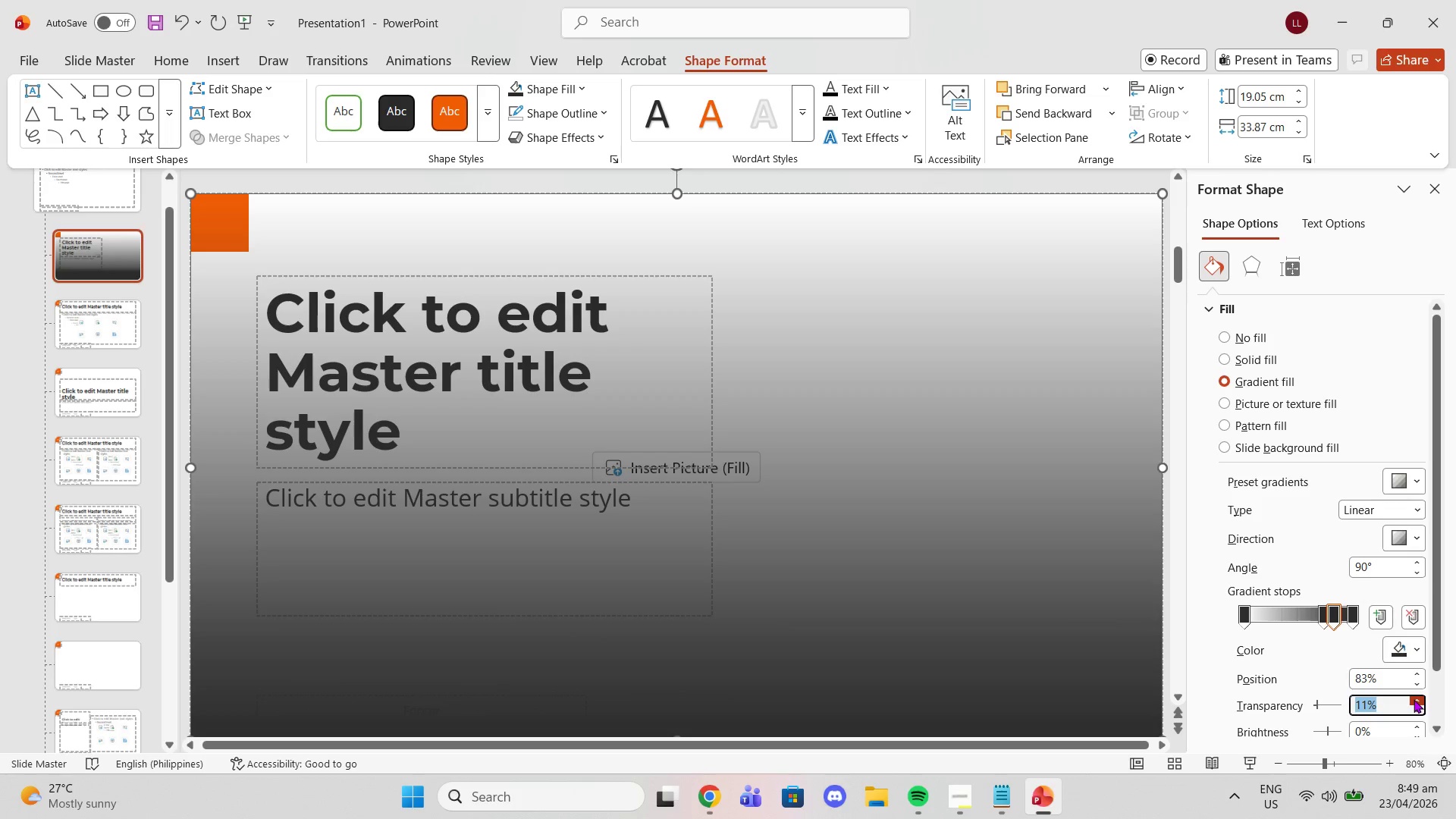 
triple_click([1414, 699])
 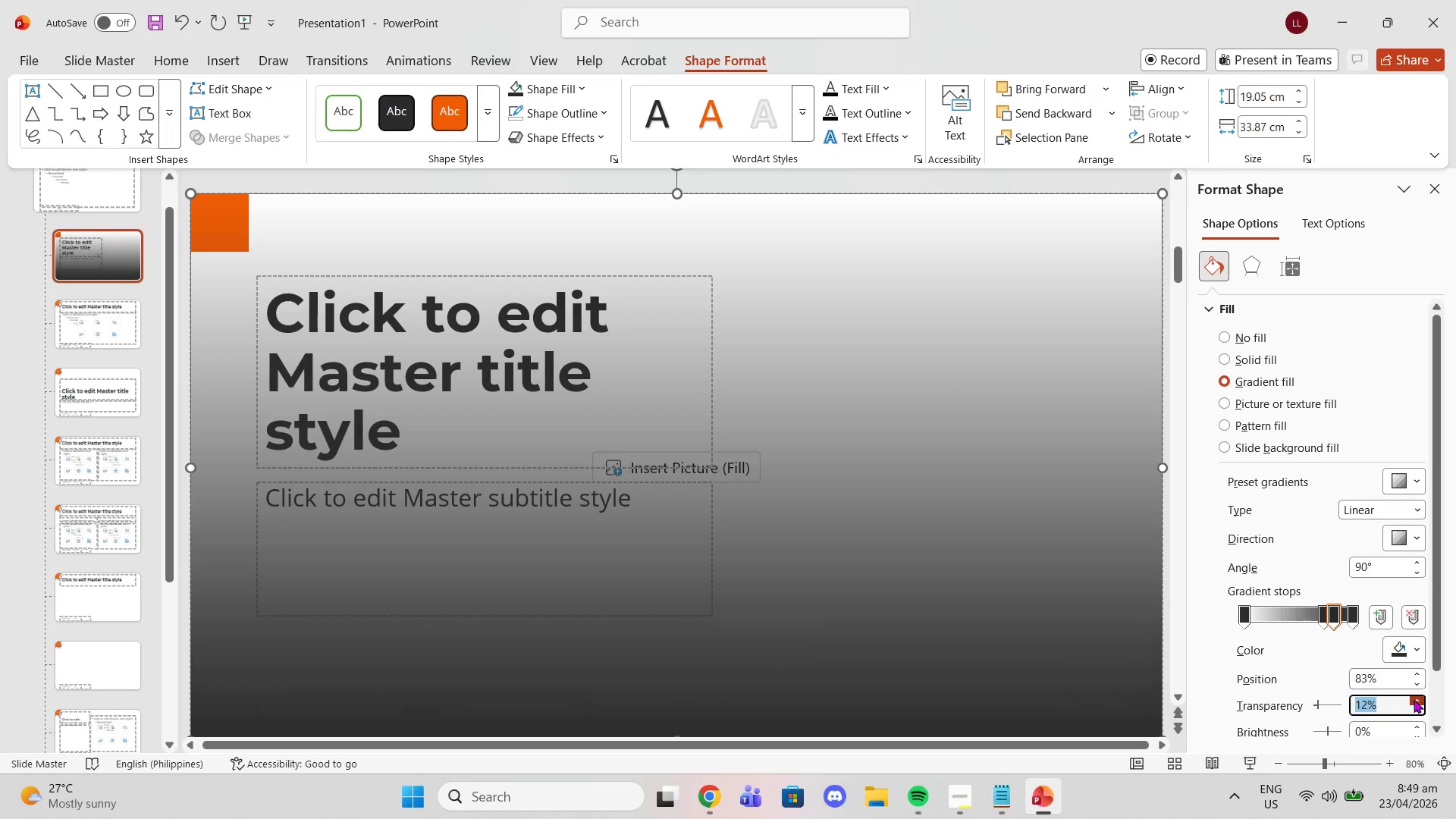 
triple_click([1414, 699])
 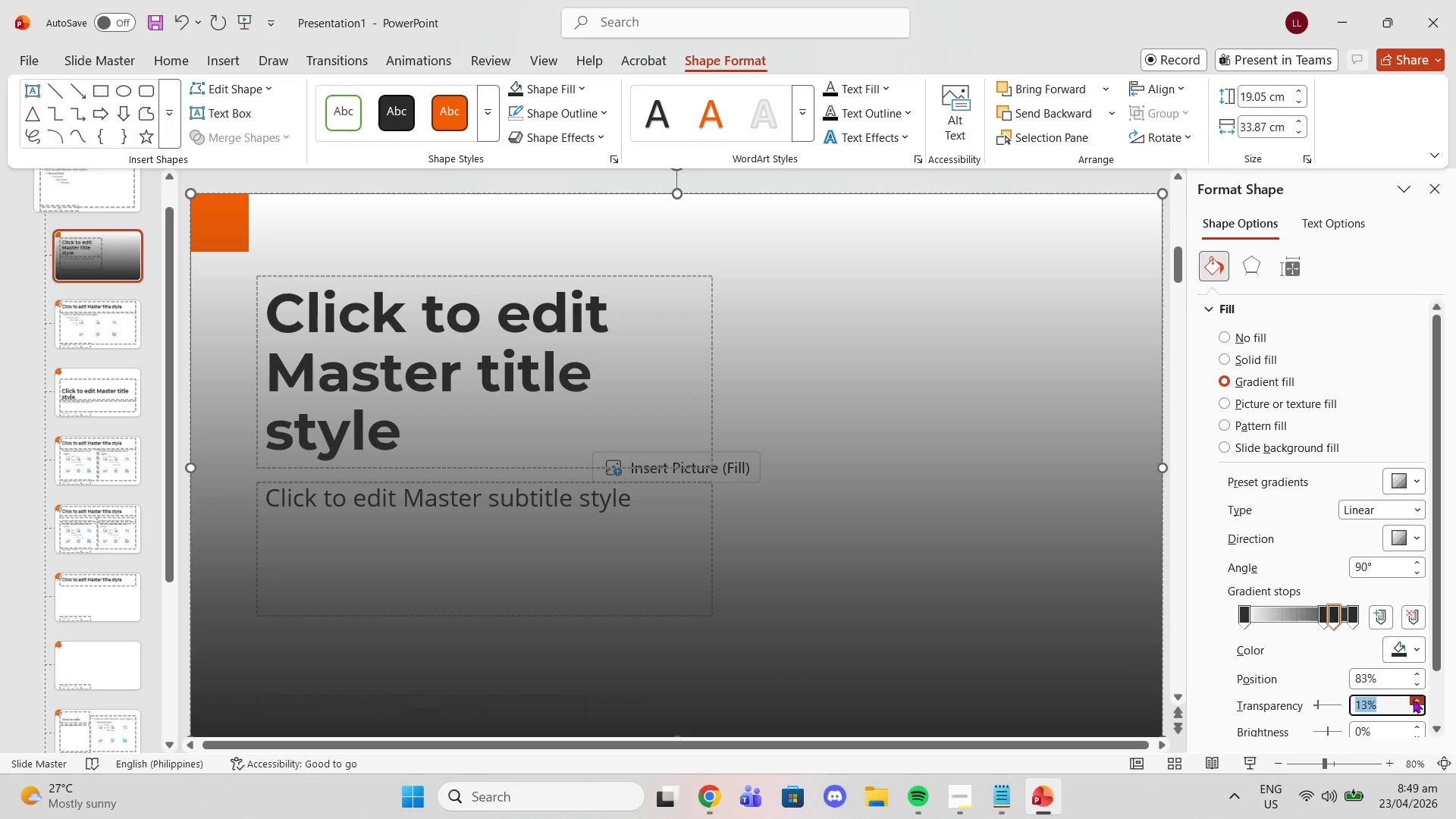 
triple_click([1413, 699])
 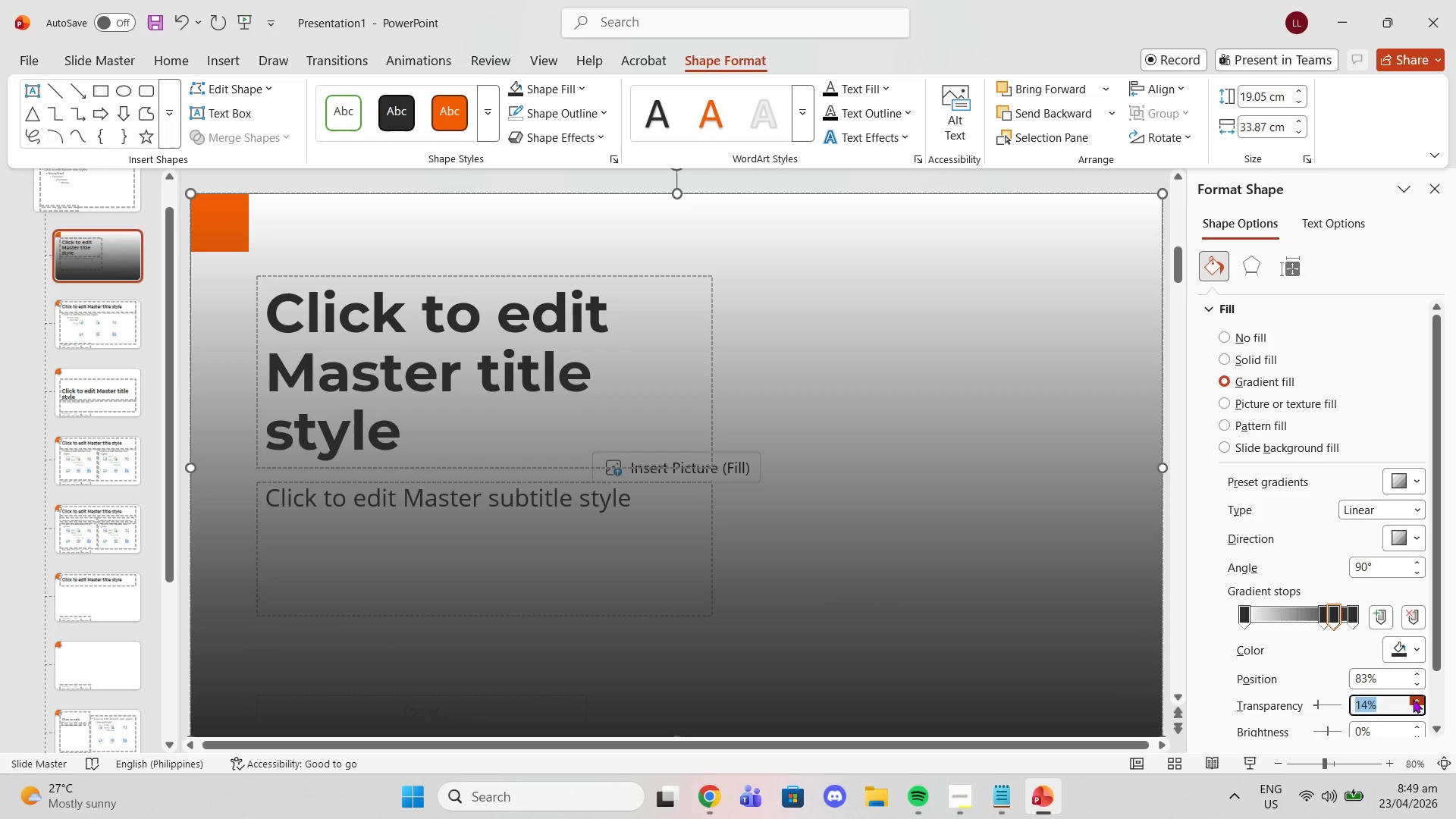 
triple_click([1413, 699])
 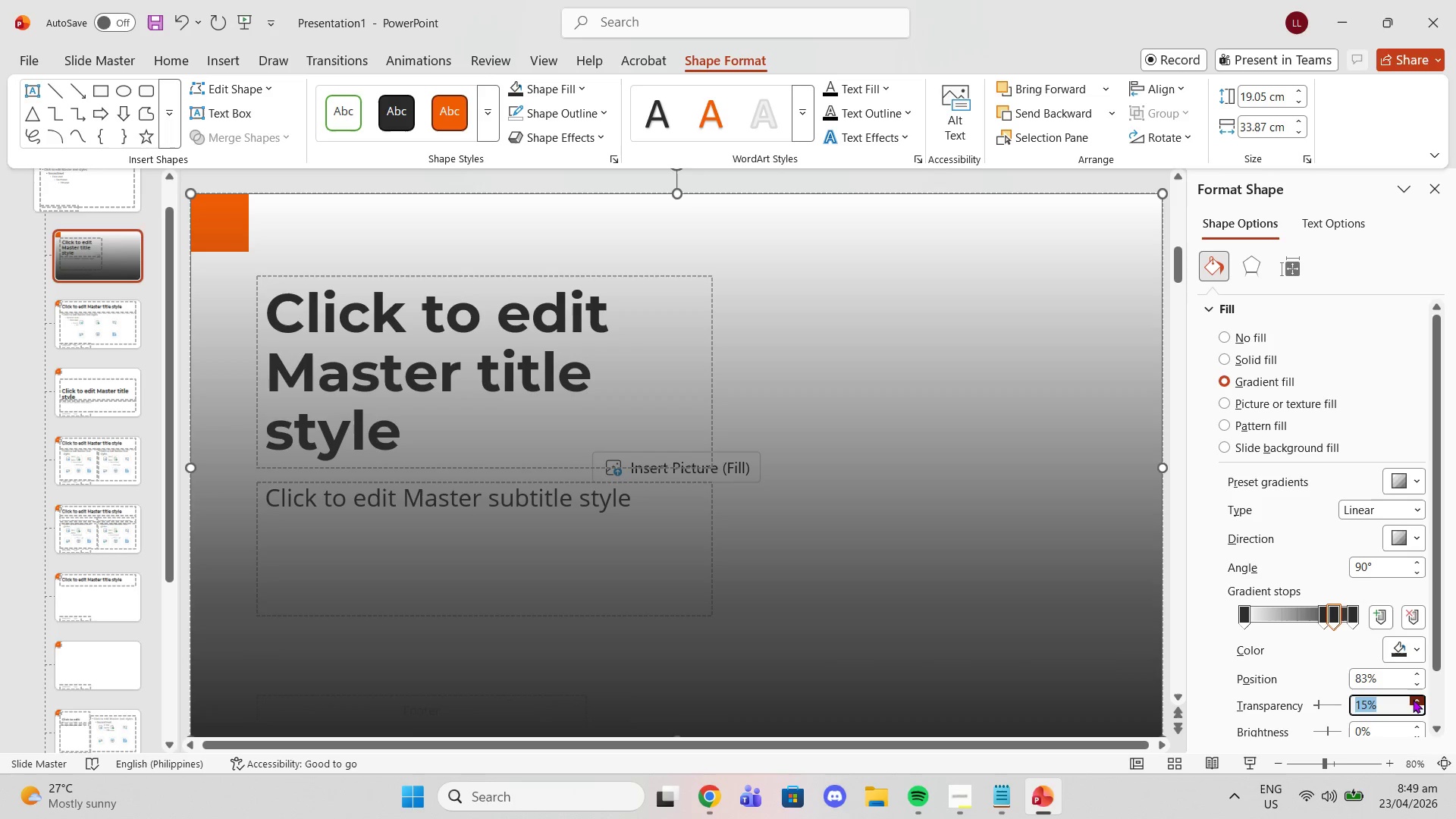 
triple_click([1413, 699])
 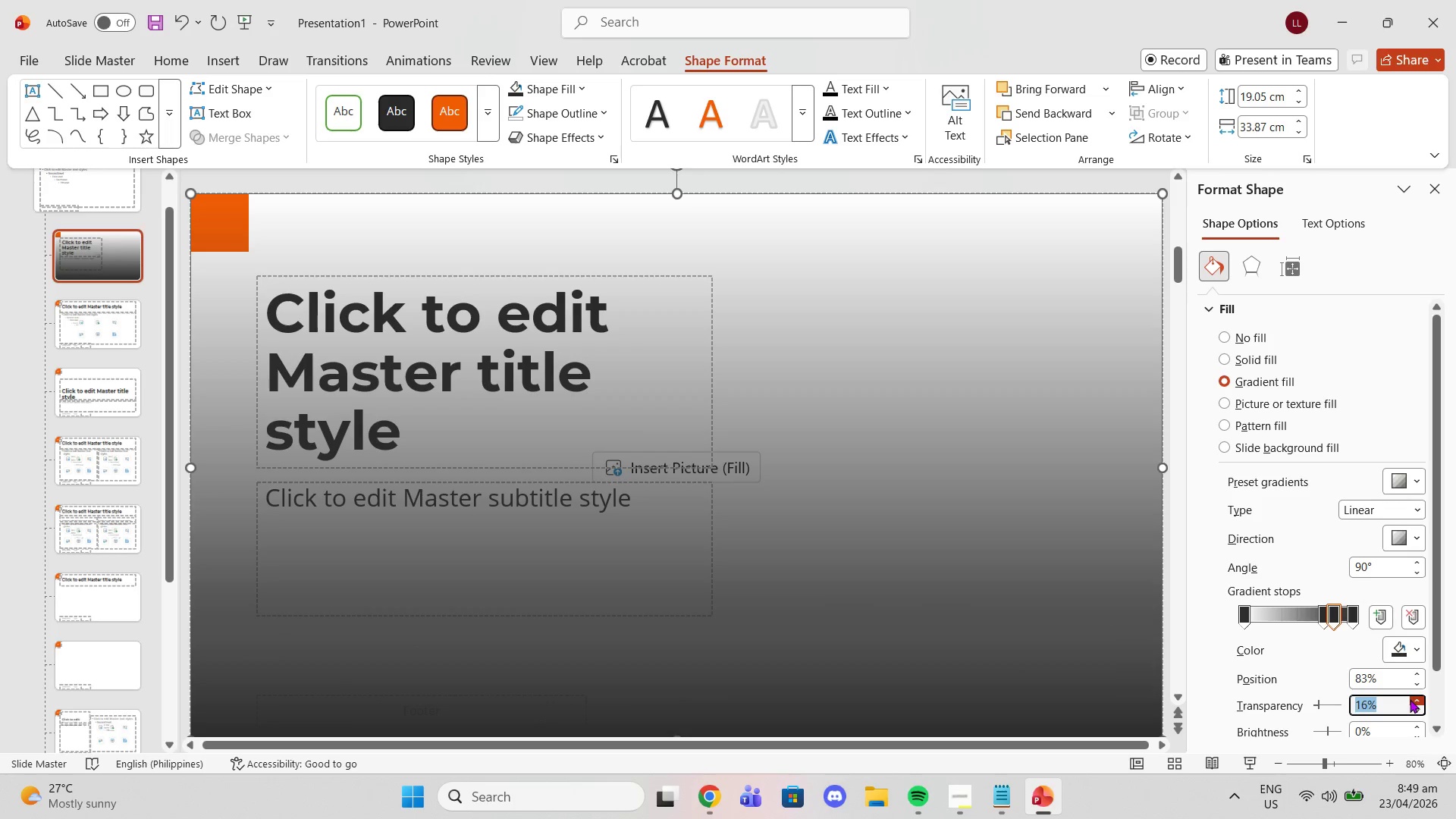 
triple_click([1410, 699])
 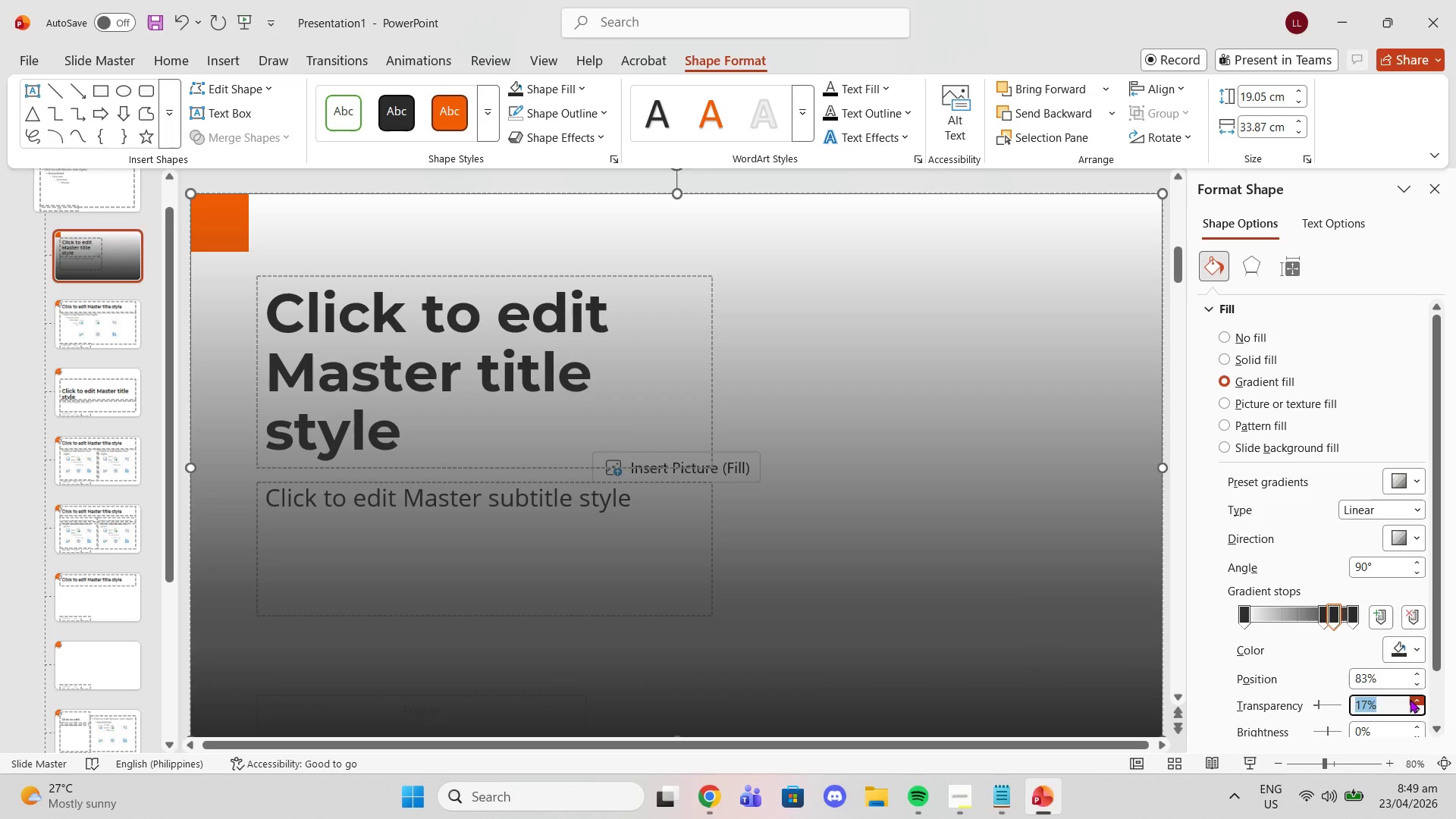 
triple_click([1410, 699])
 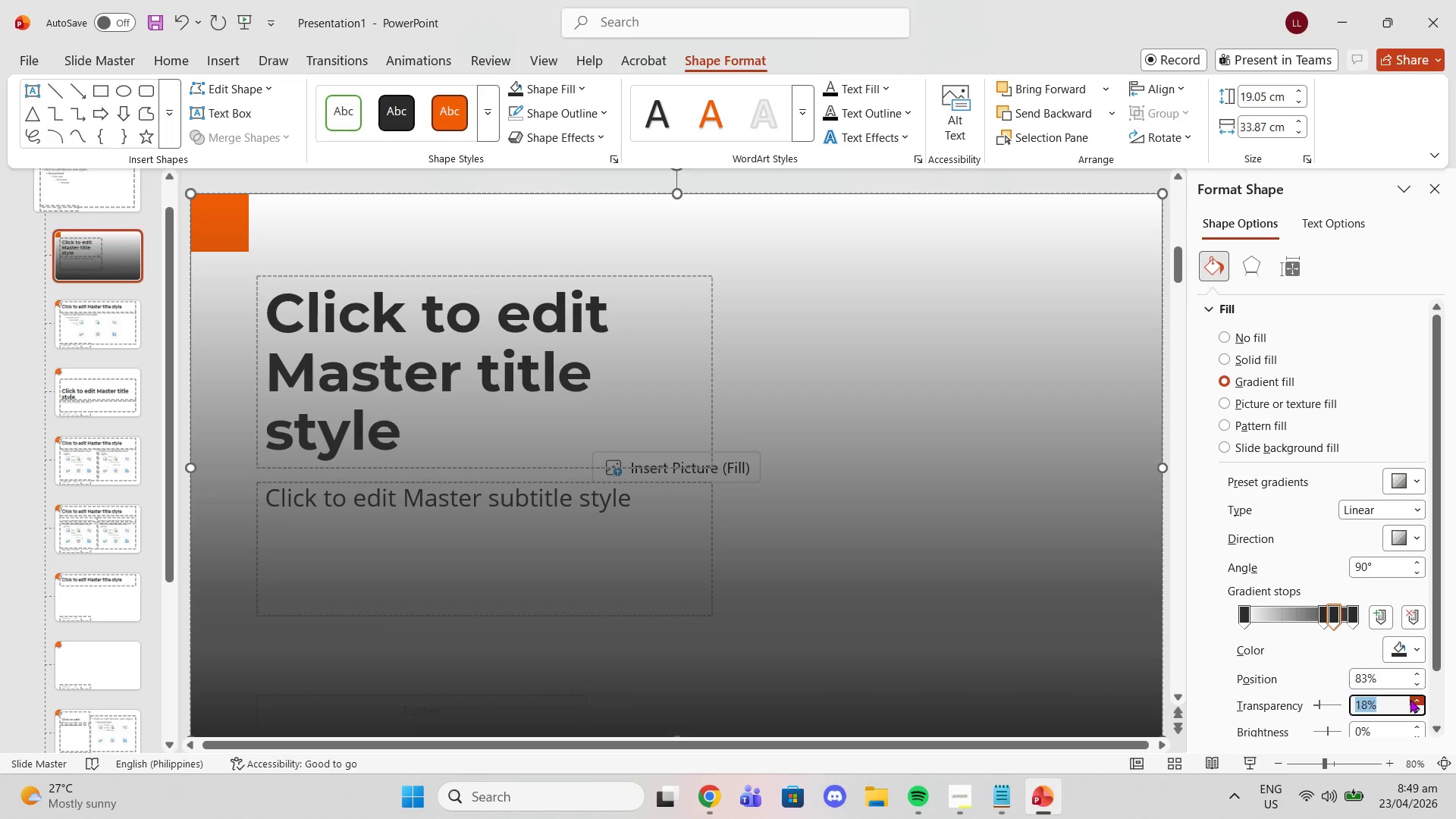 
triple_click([1410, 699])
 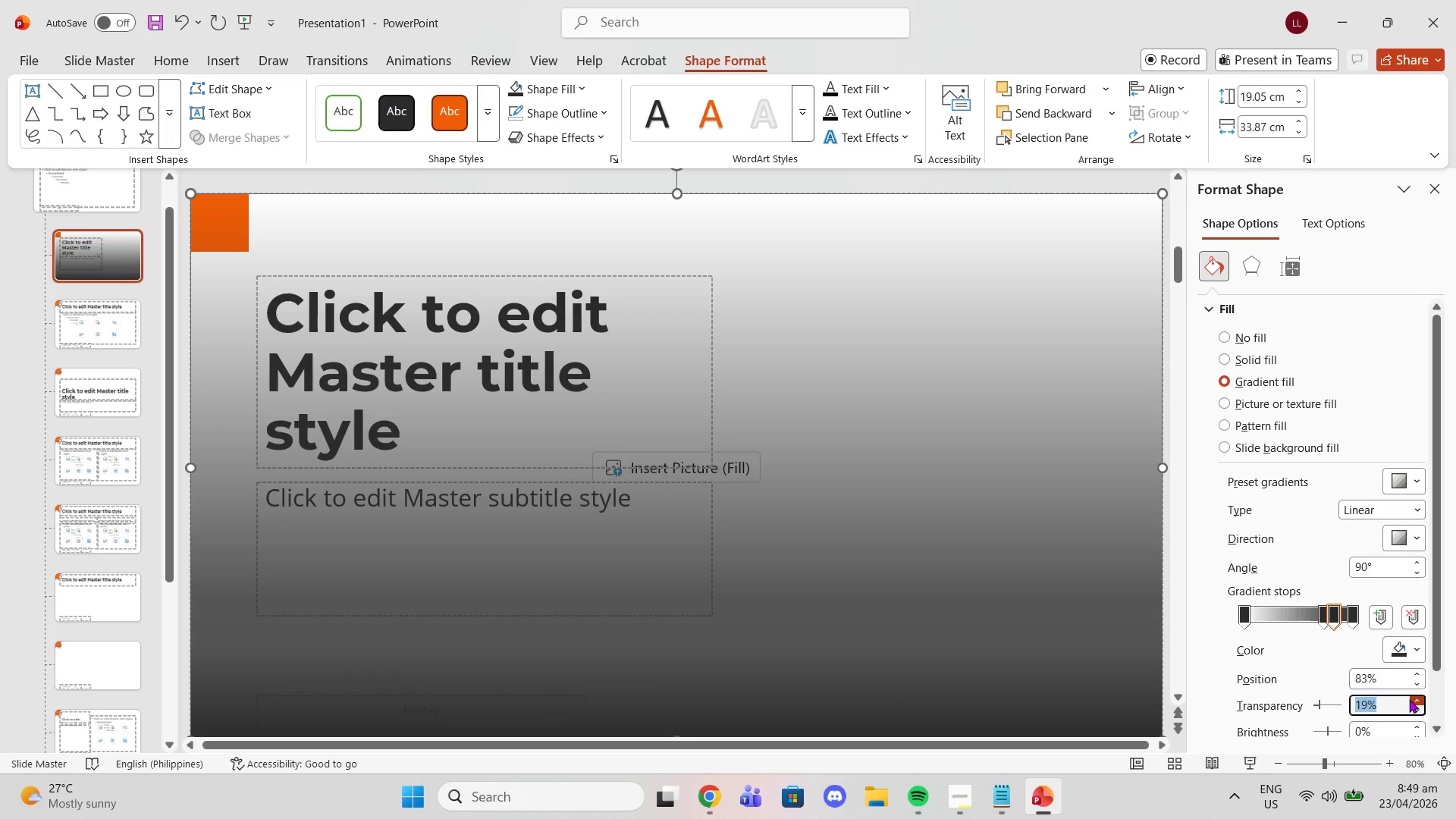 
triple_click([1409, 699])
 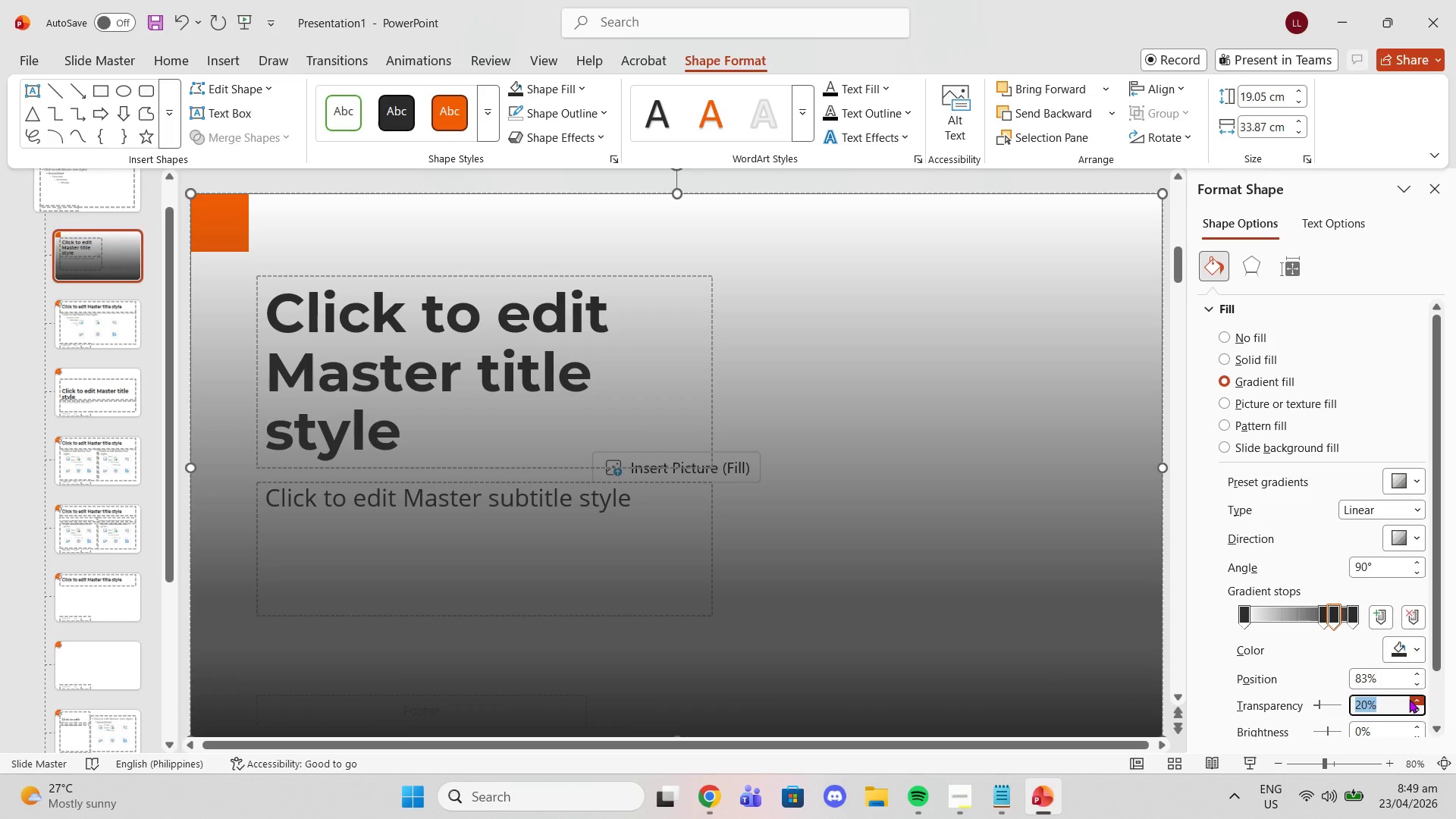 
double_click([1409, 699])
 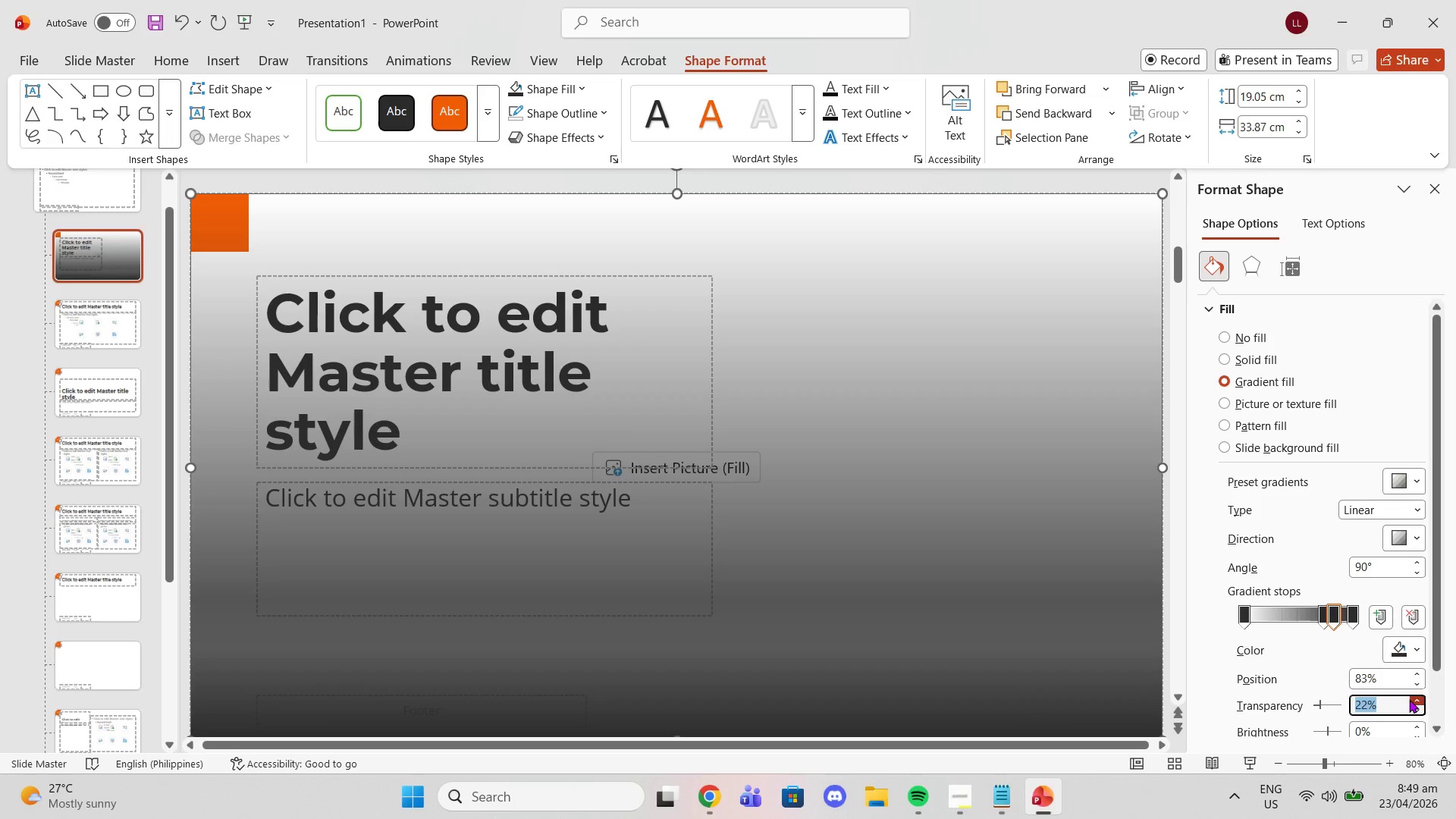 
triple_click([1409, 699])
 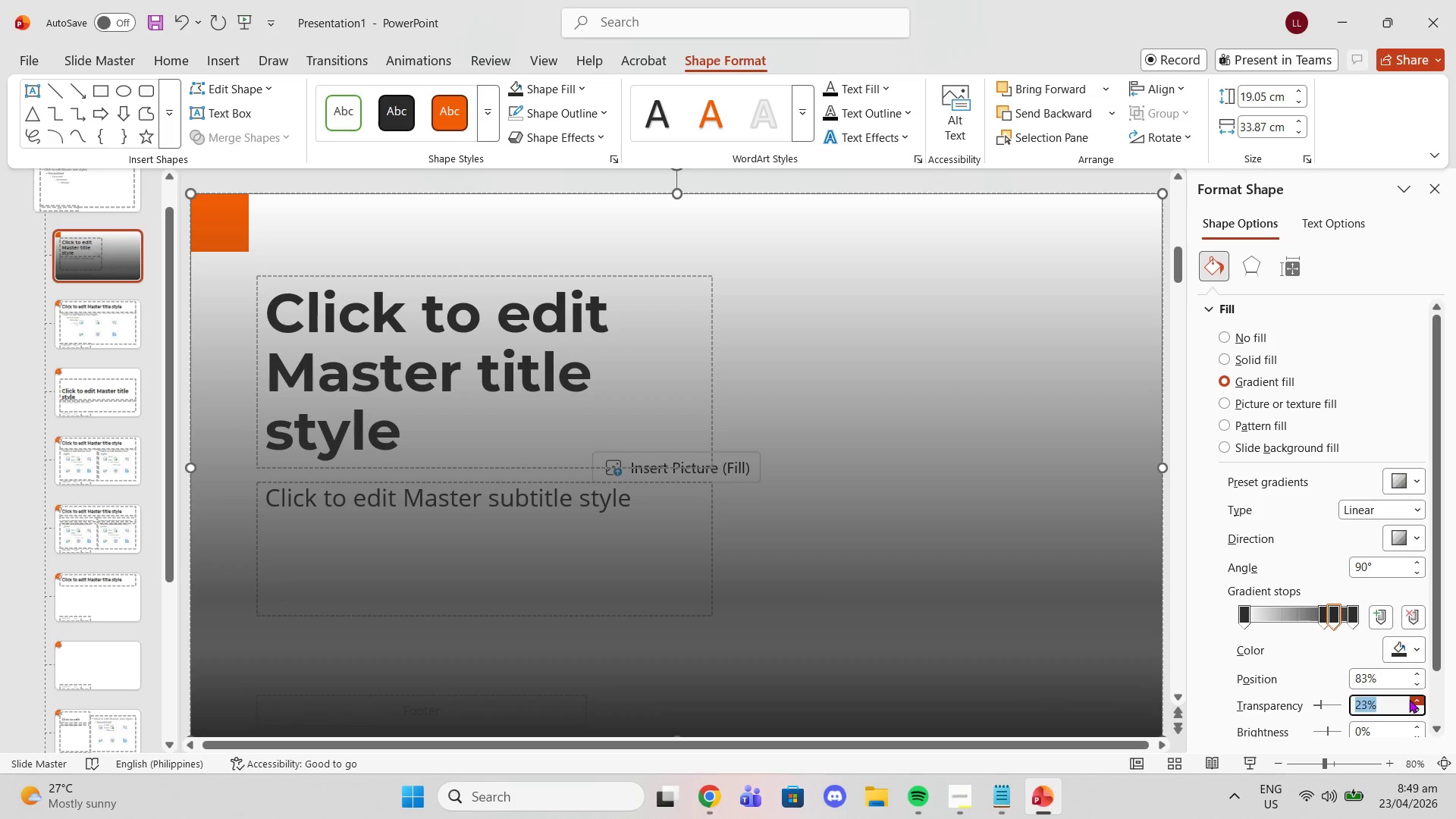 
triple_click([1409, 699])
 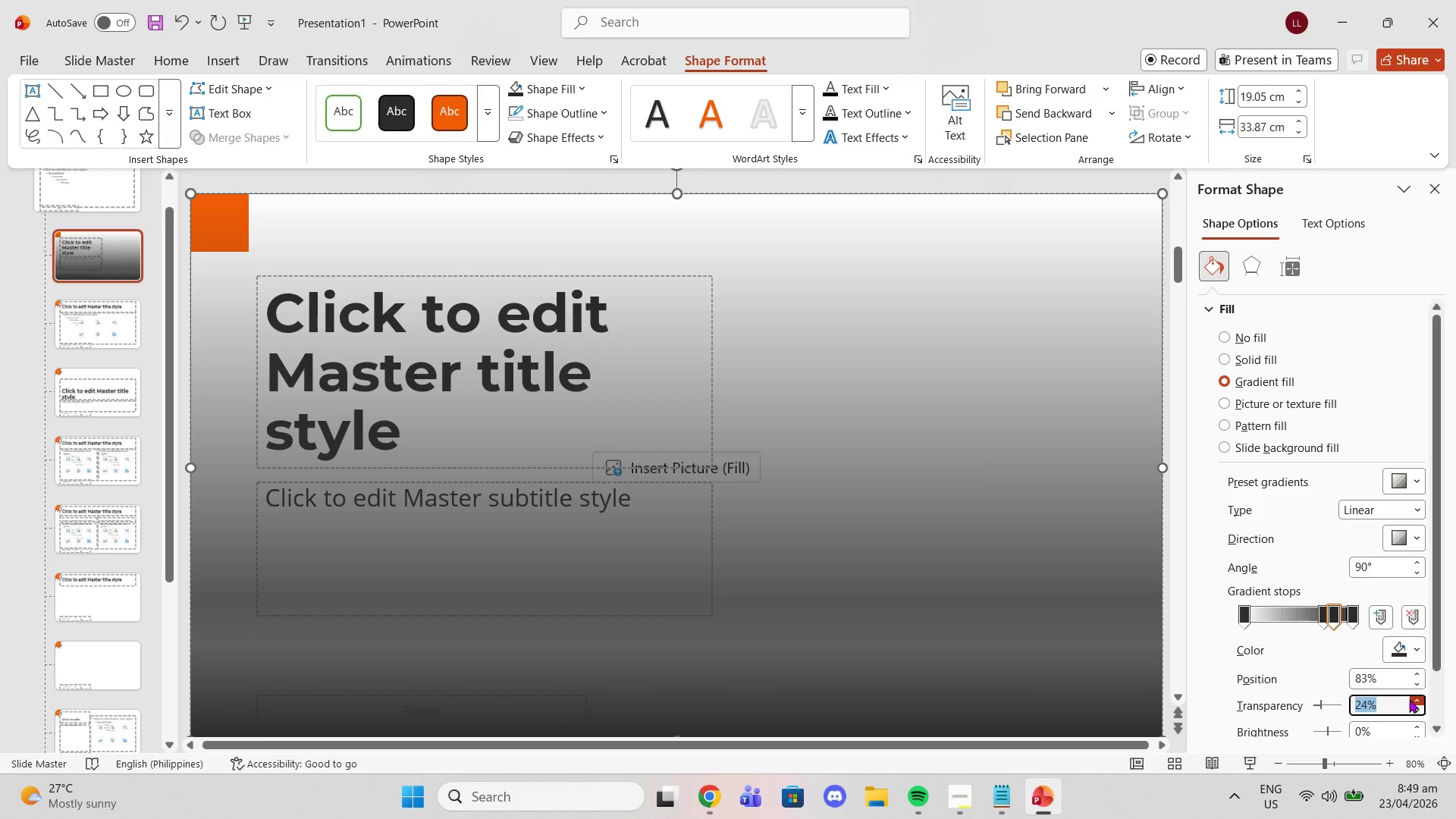 
triple_click([1409, 699])
 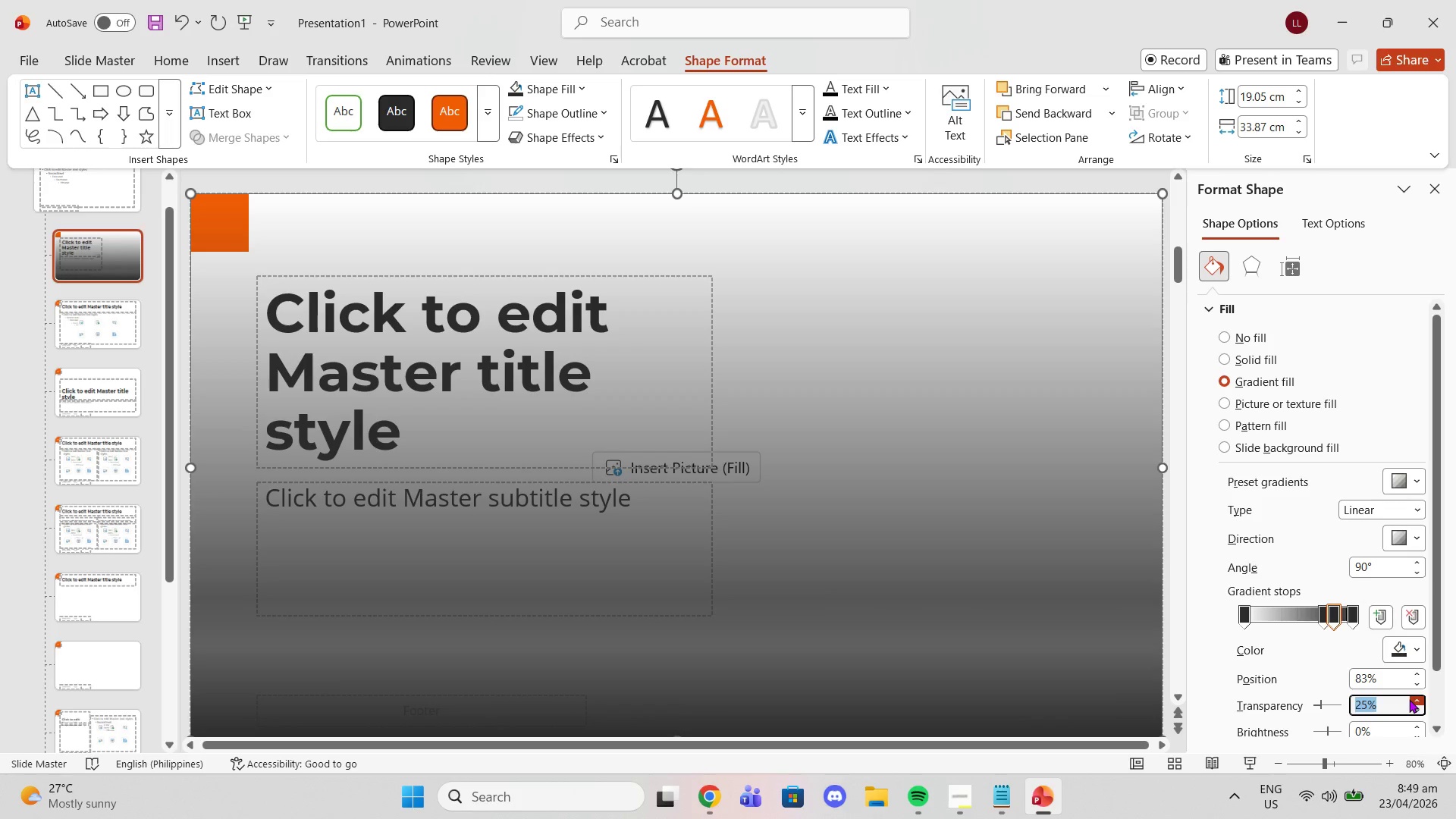 
triple_click([1409, 699])
 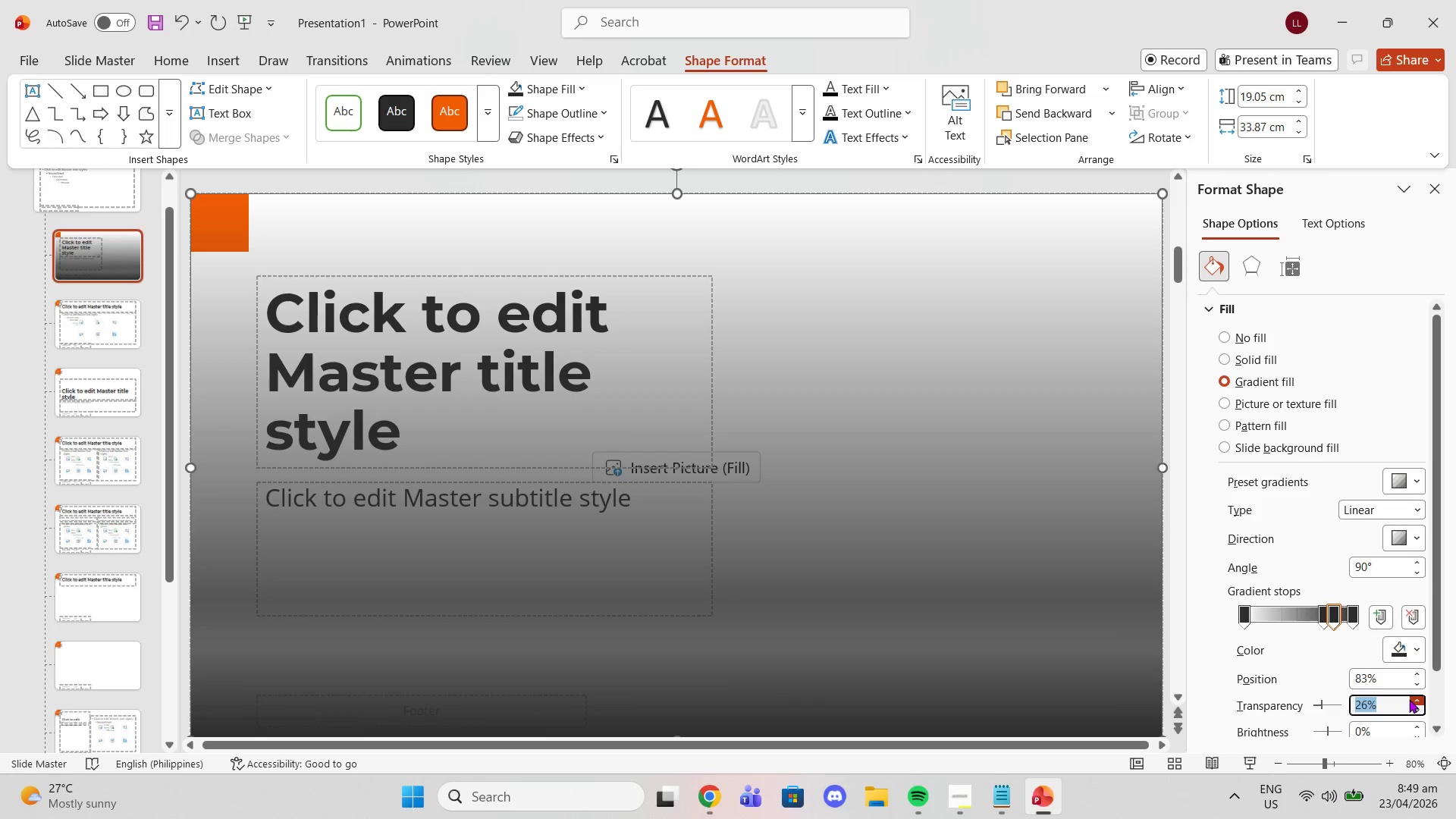 
triple_click([1409, 699])
 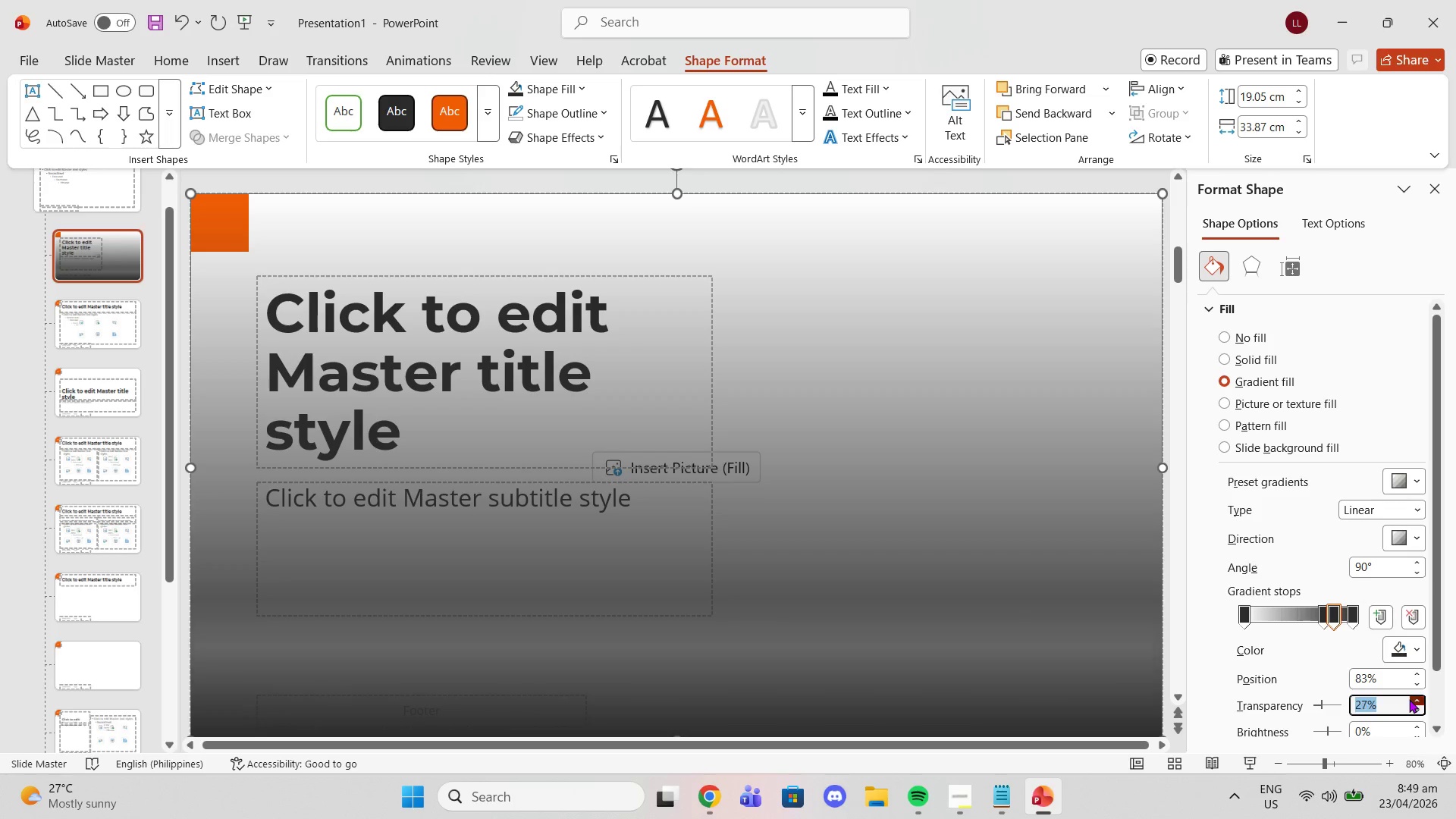 
triple_click([1409, 699])
 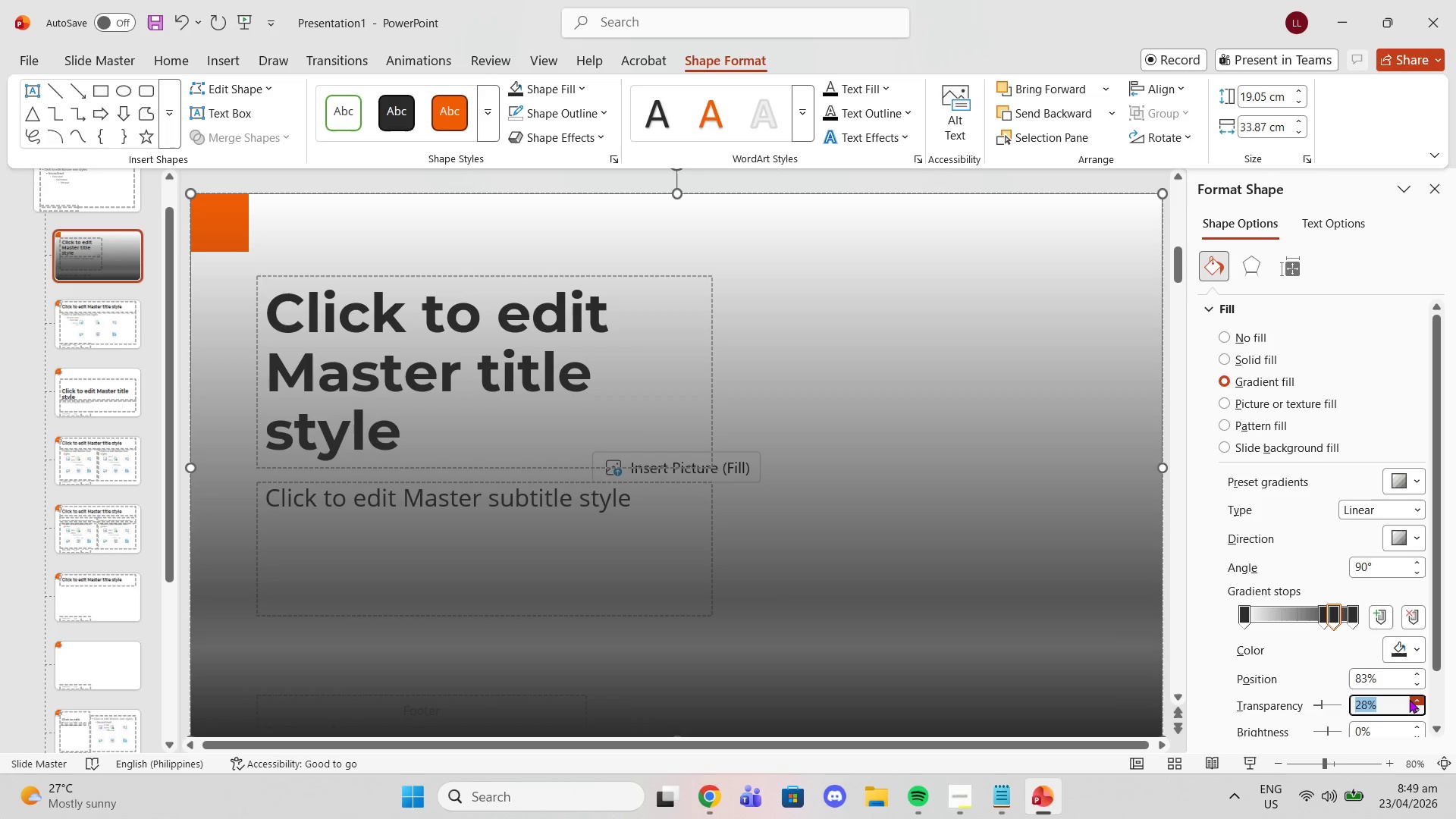 
triple_click([1409, 699])
 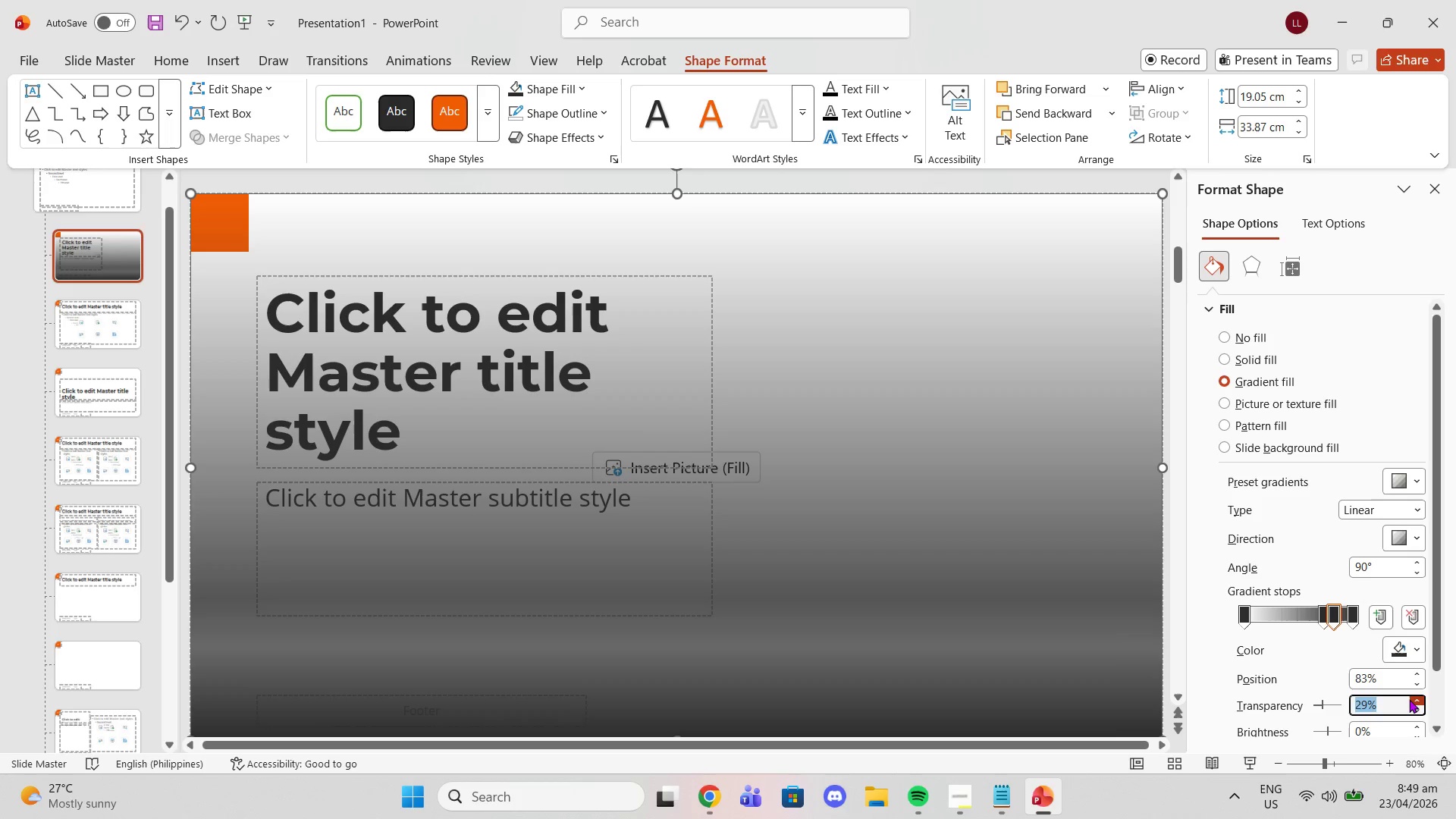 
triple_click([1409, 699])
 